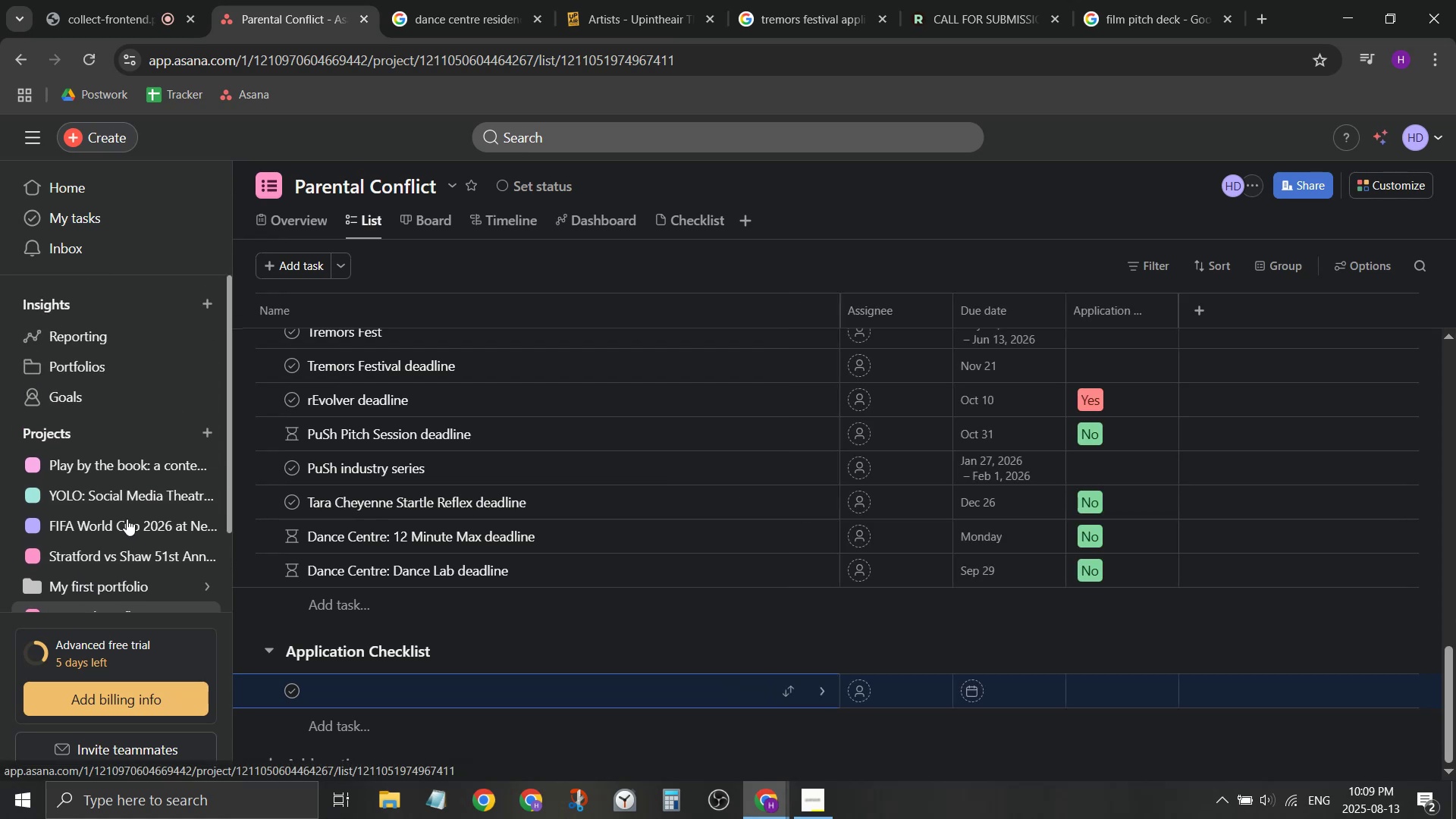 
scroll: coordinate [127, 522], scroll_direction: down, amount: 5.0
 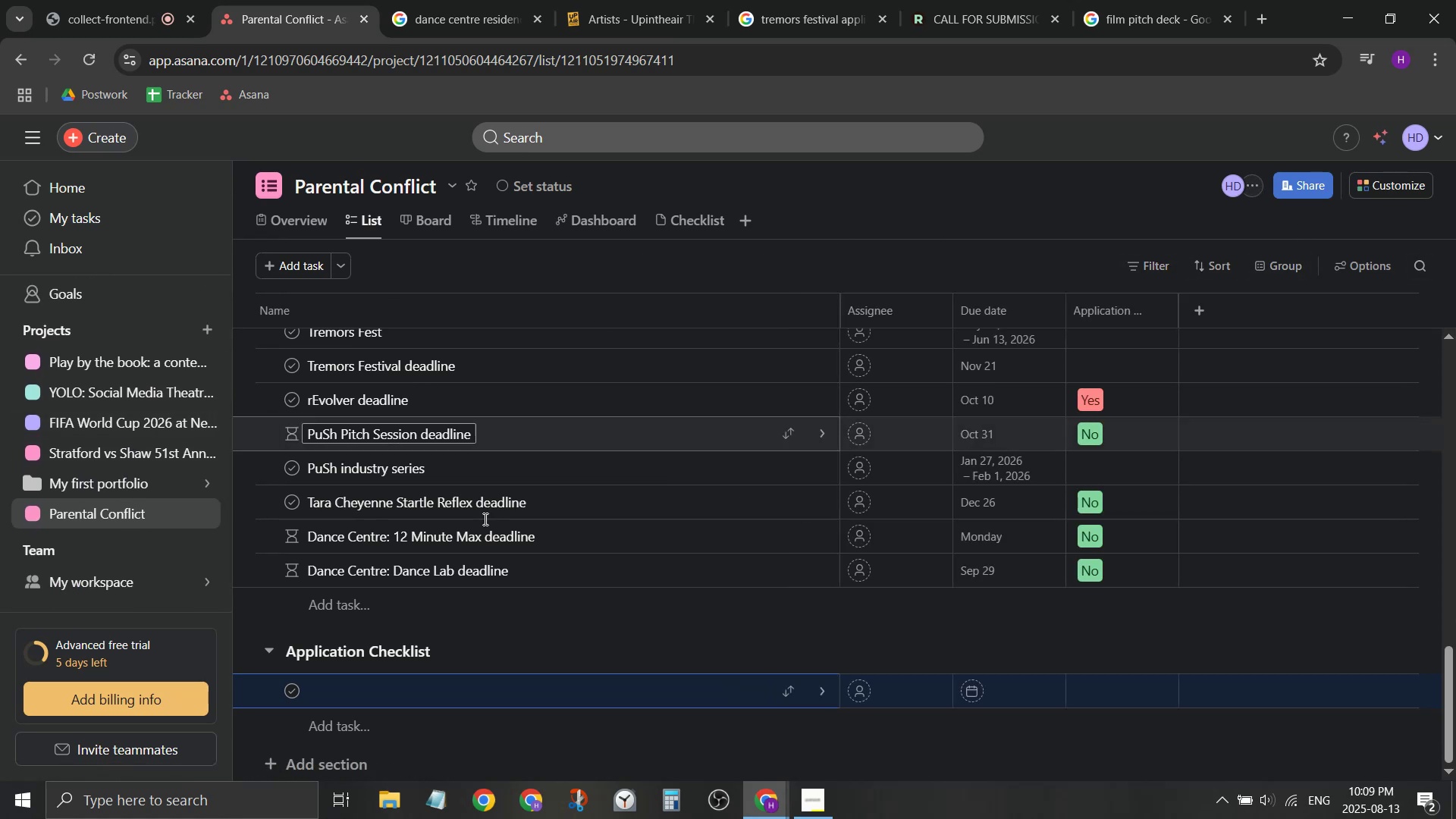 
wait(5.54)
 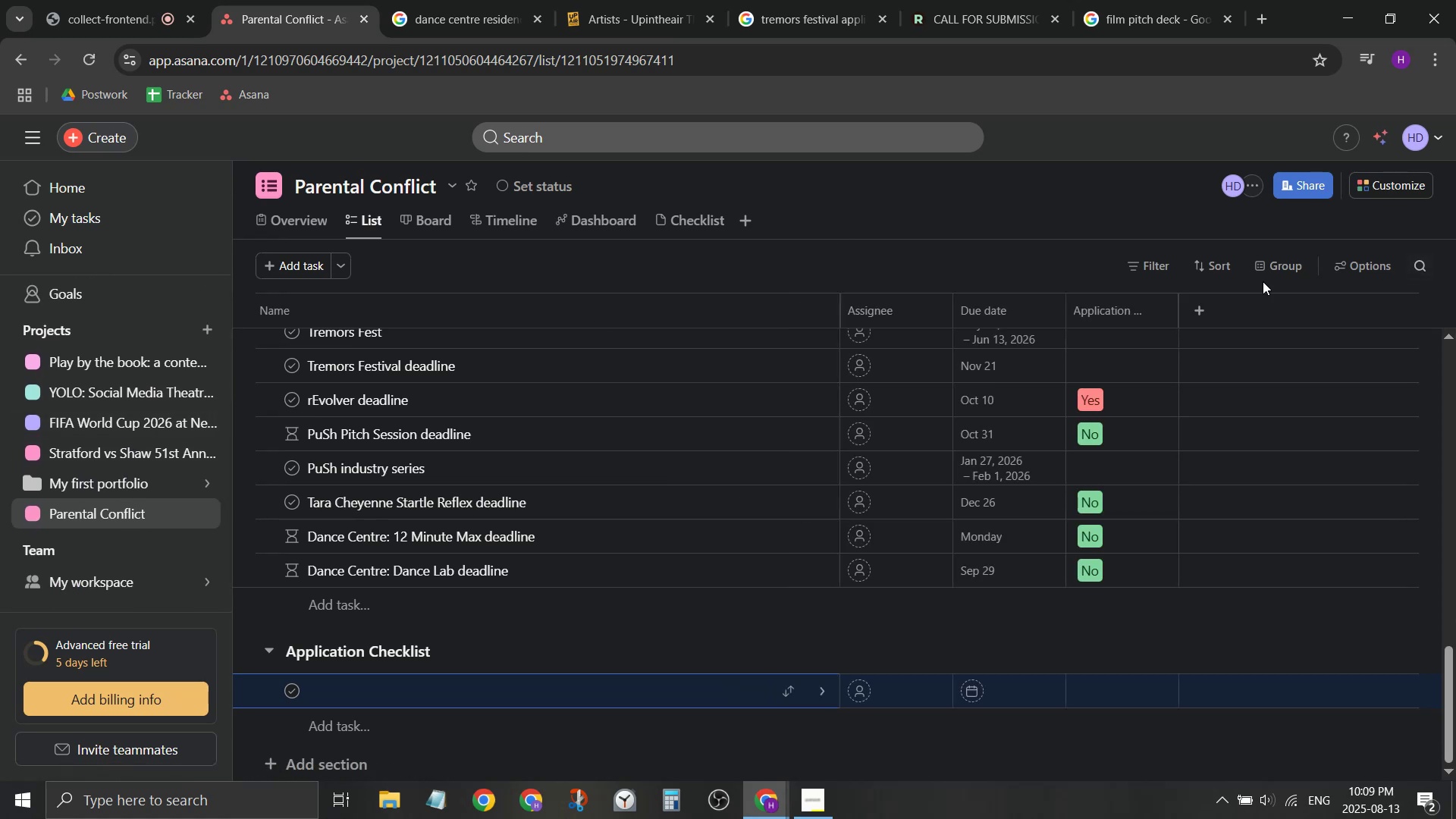 
left_click([746, 222])
 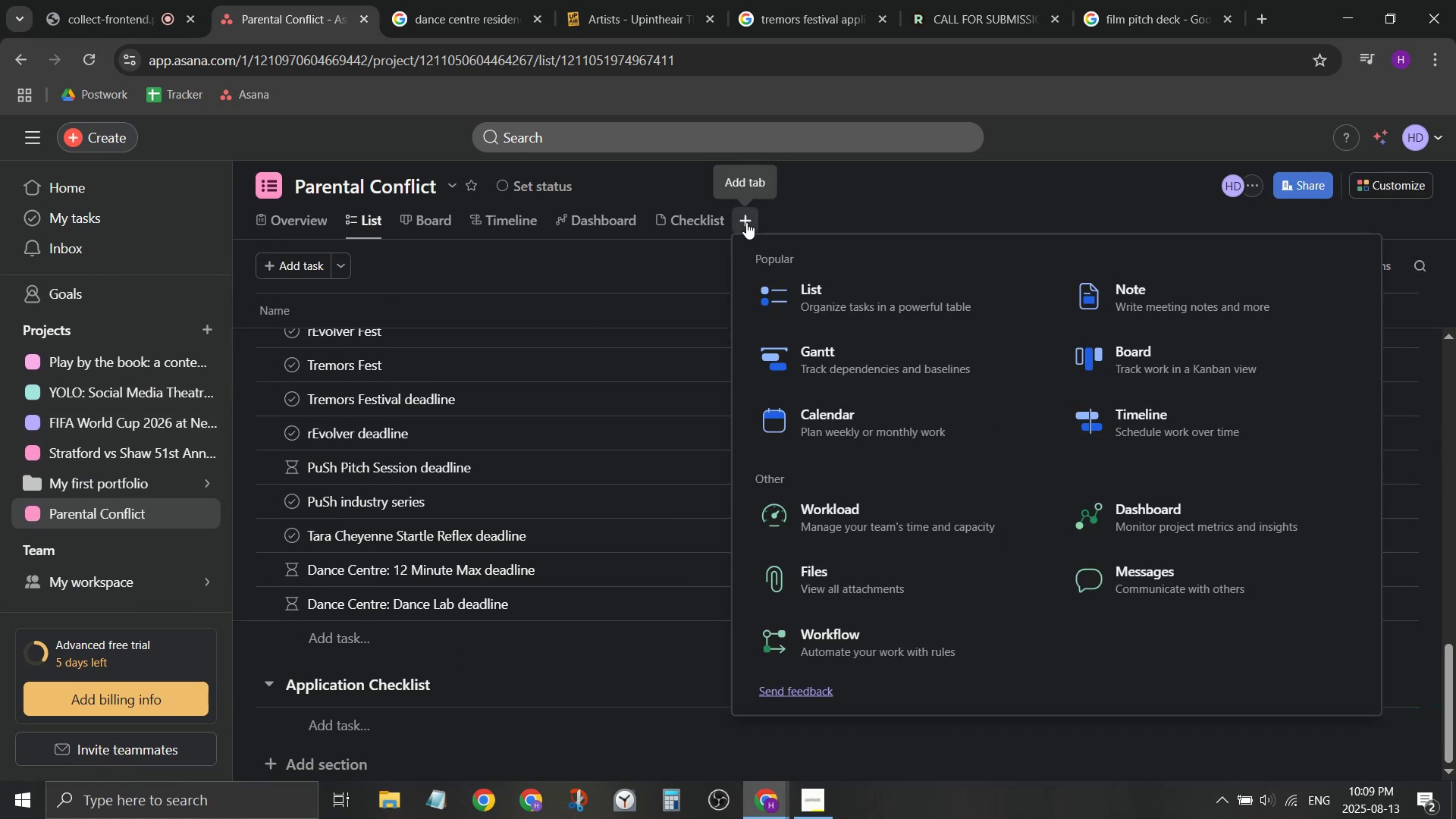 
left_click([901, 194])
 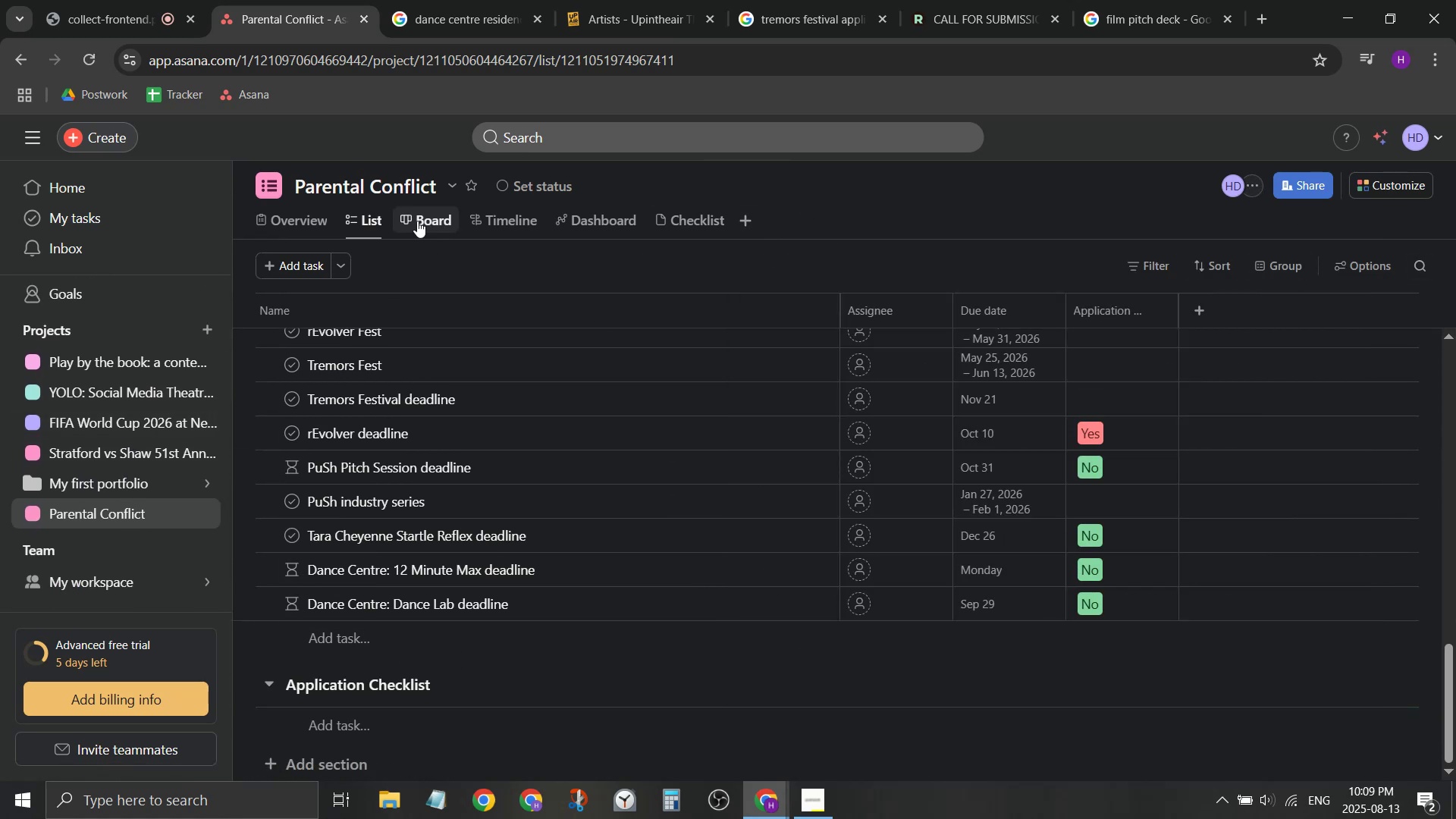 
left_click([411, 215])
 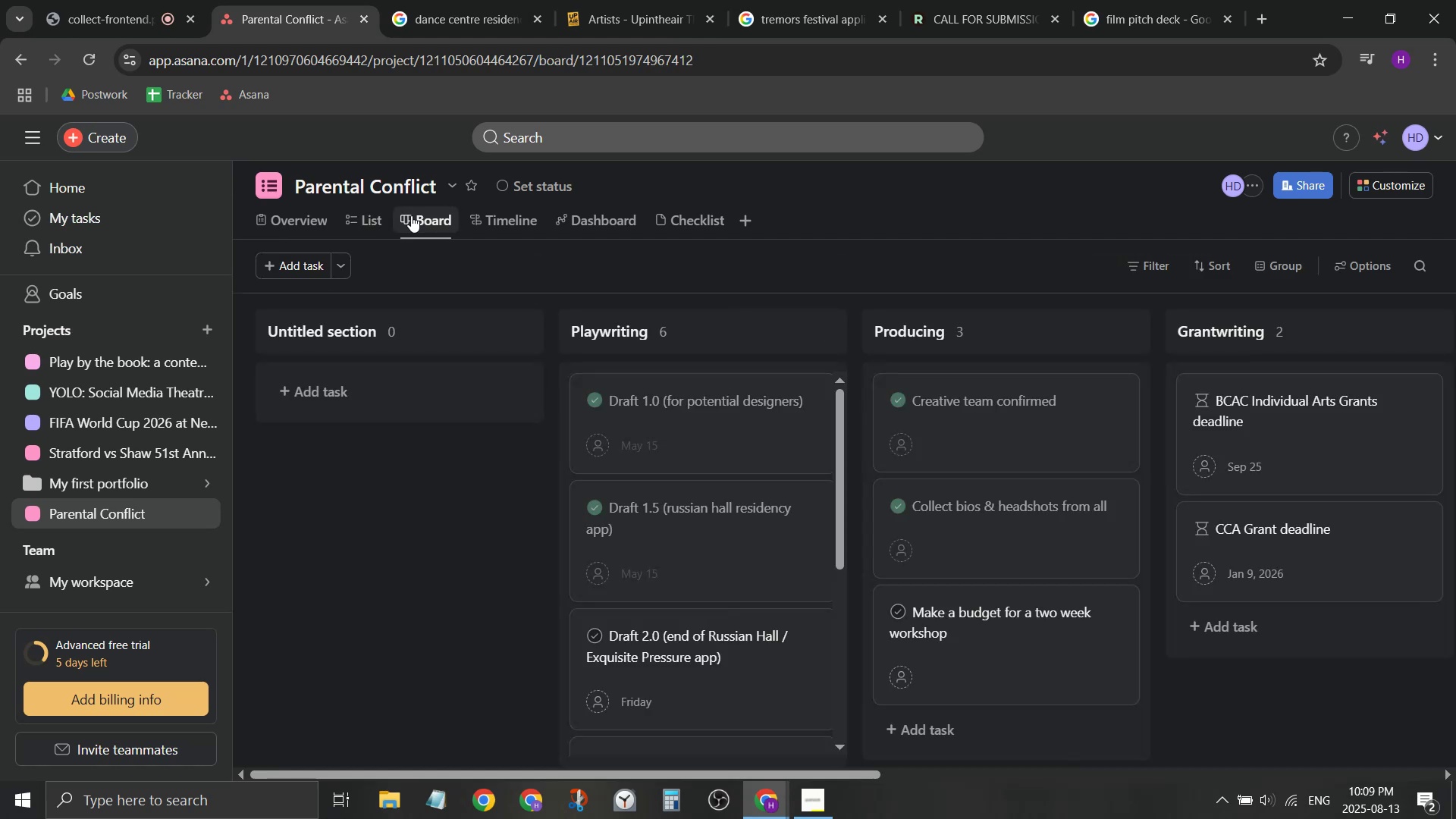 
left_click([491, 228])
 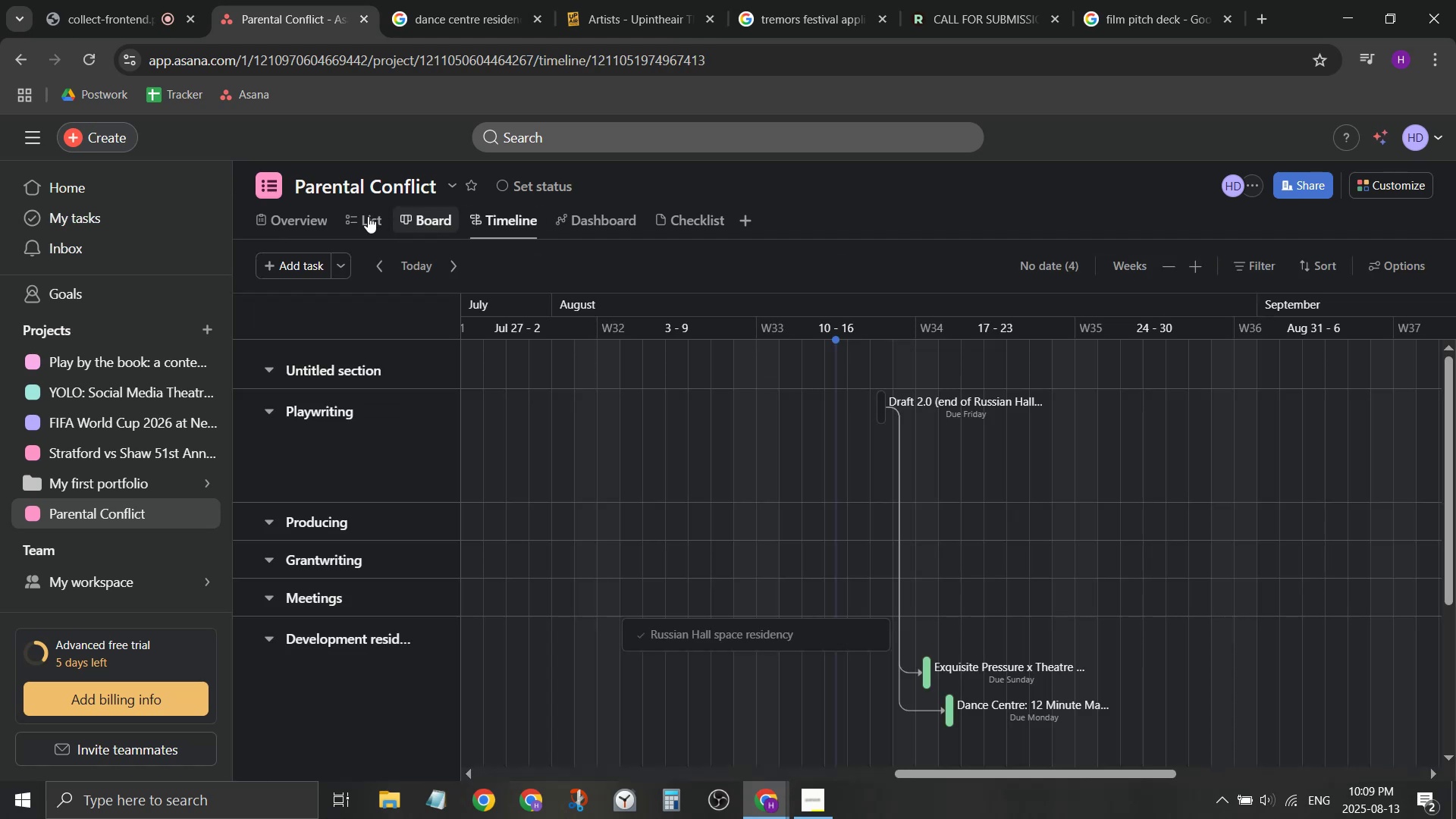 
left_click([365, 215])
 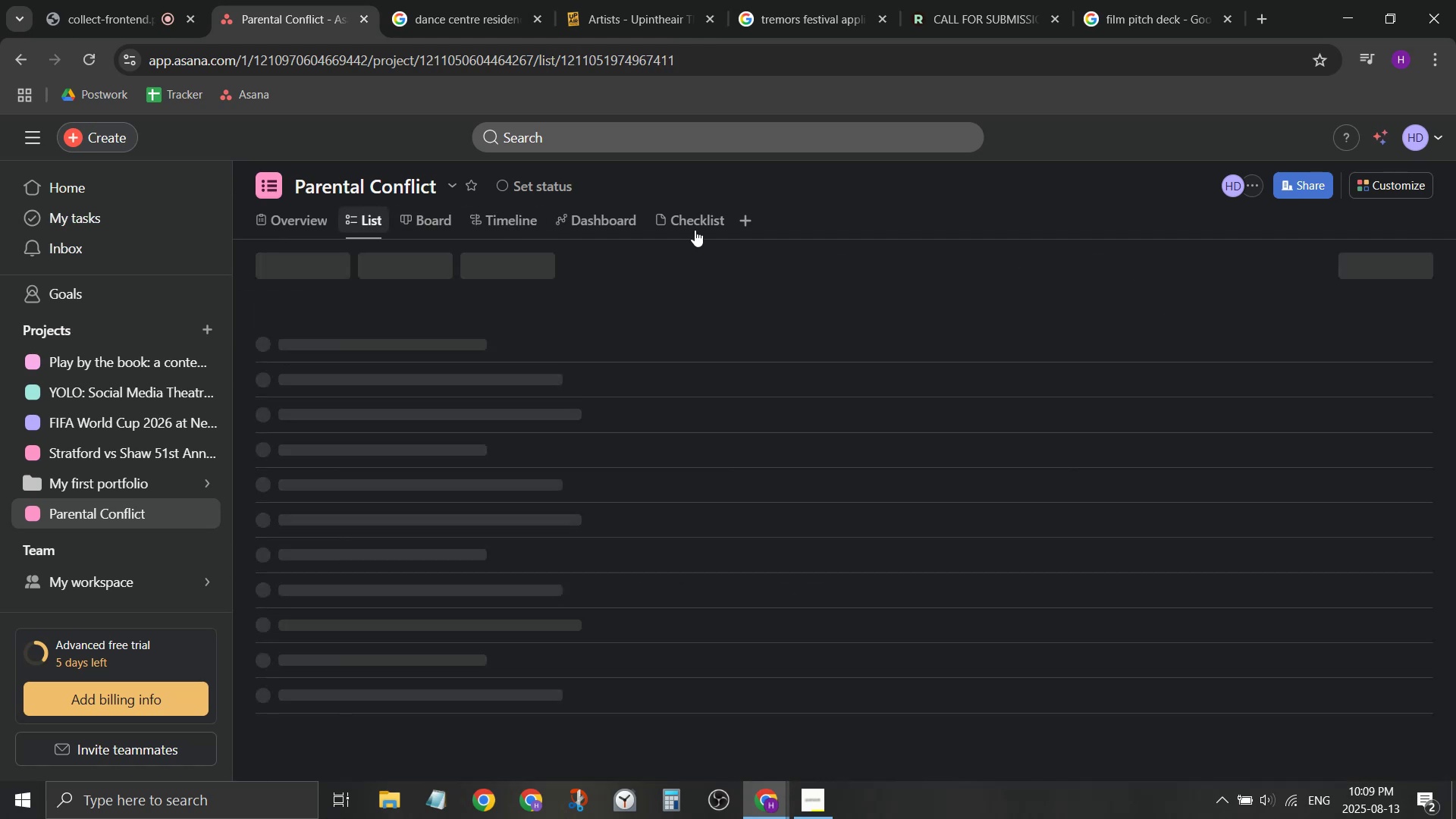 
left_click([695, 227])
 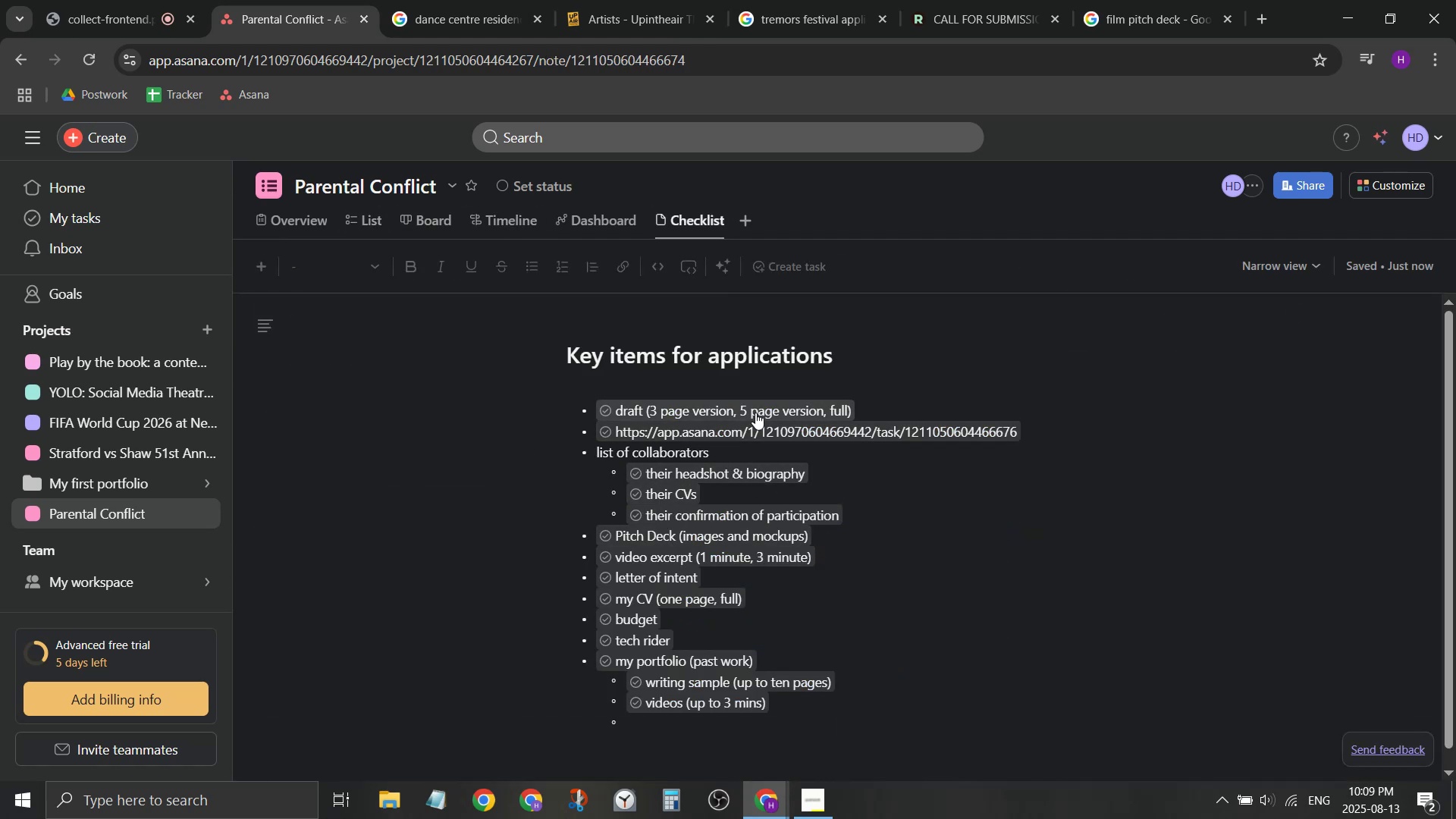 
left_click_drag(start_coordinate=[810, 718], to_coordinate=[616, 410])
 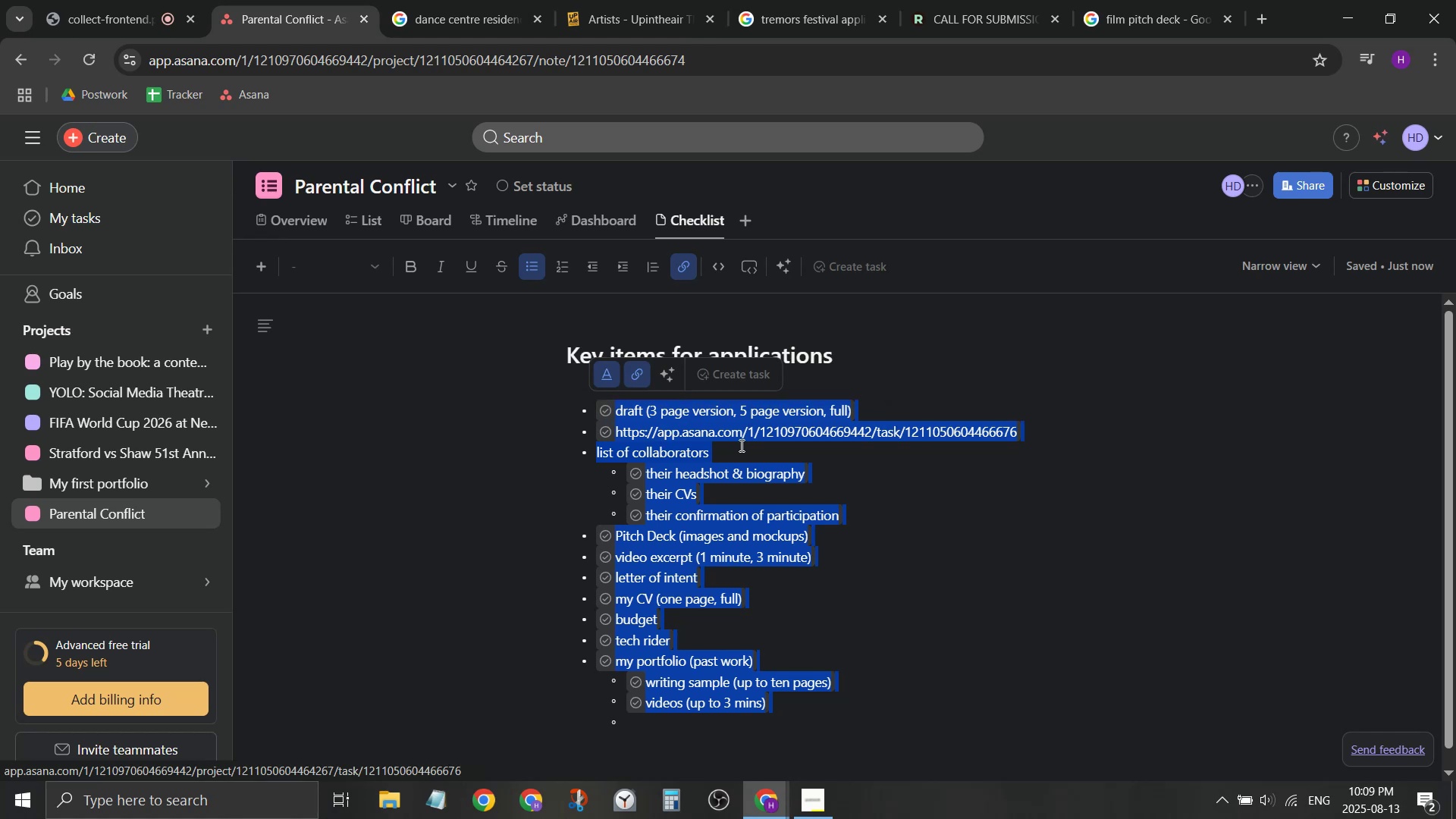 
key(Control+ControlLeft)
 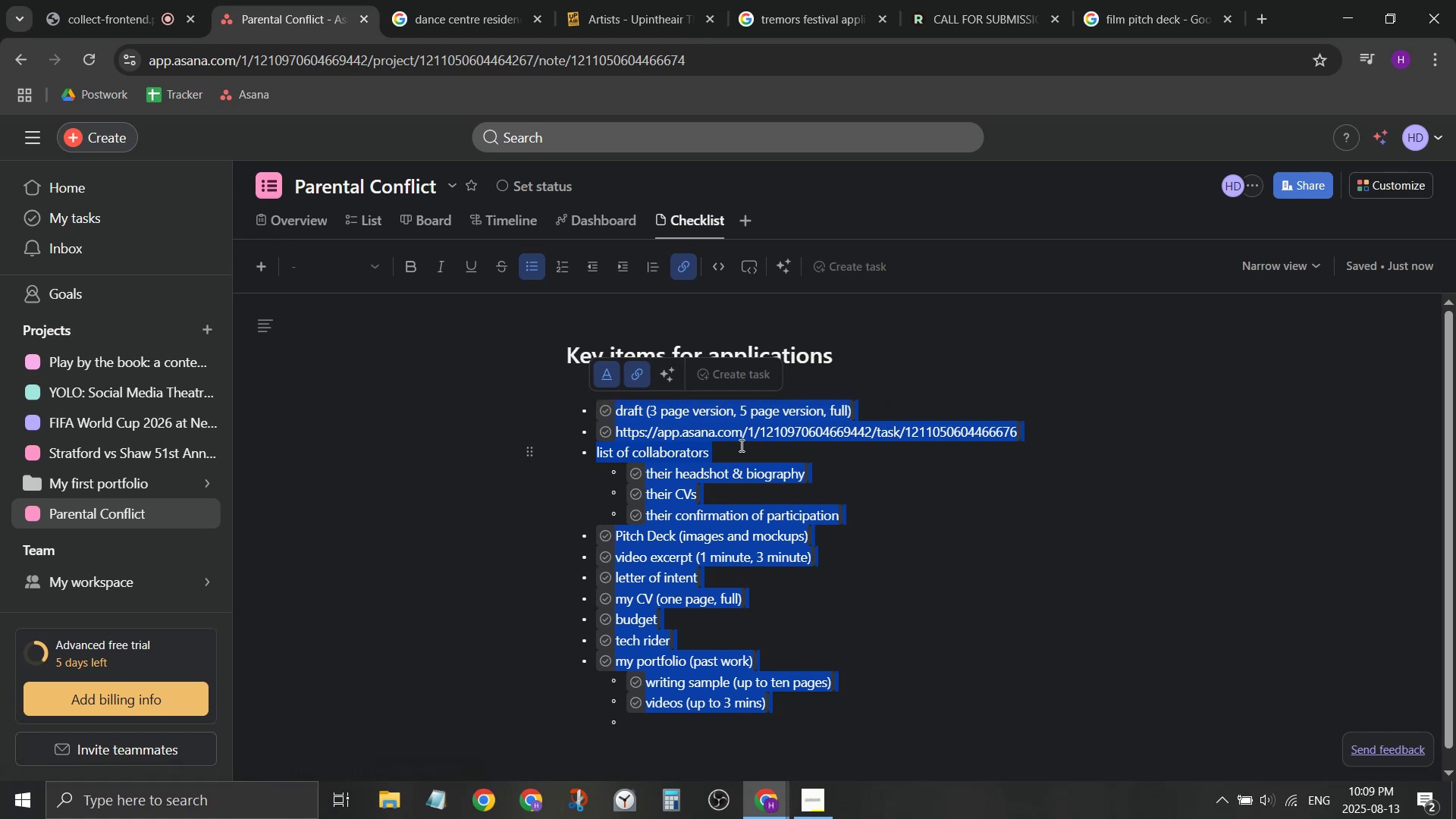 
key(Control+C)
 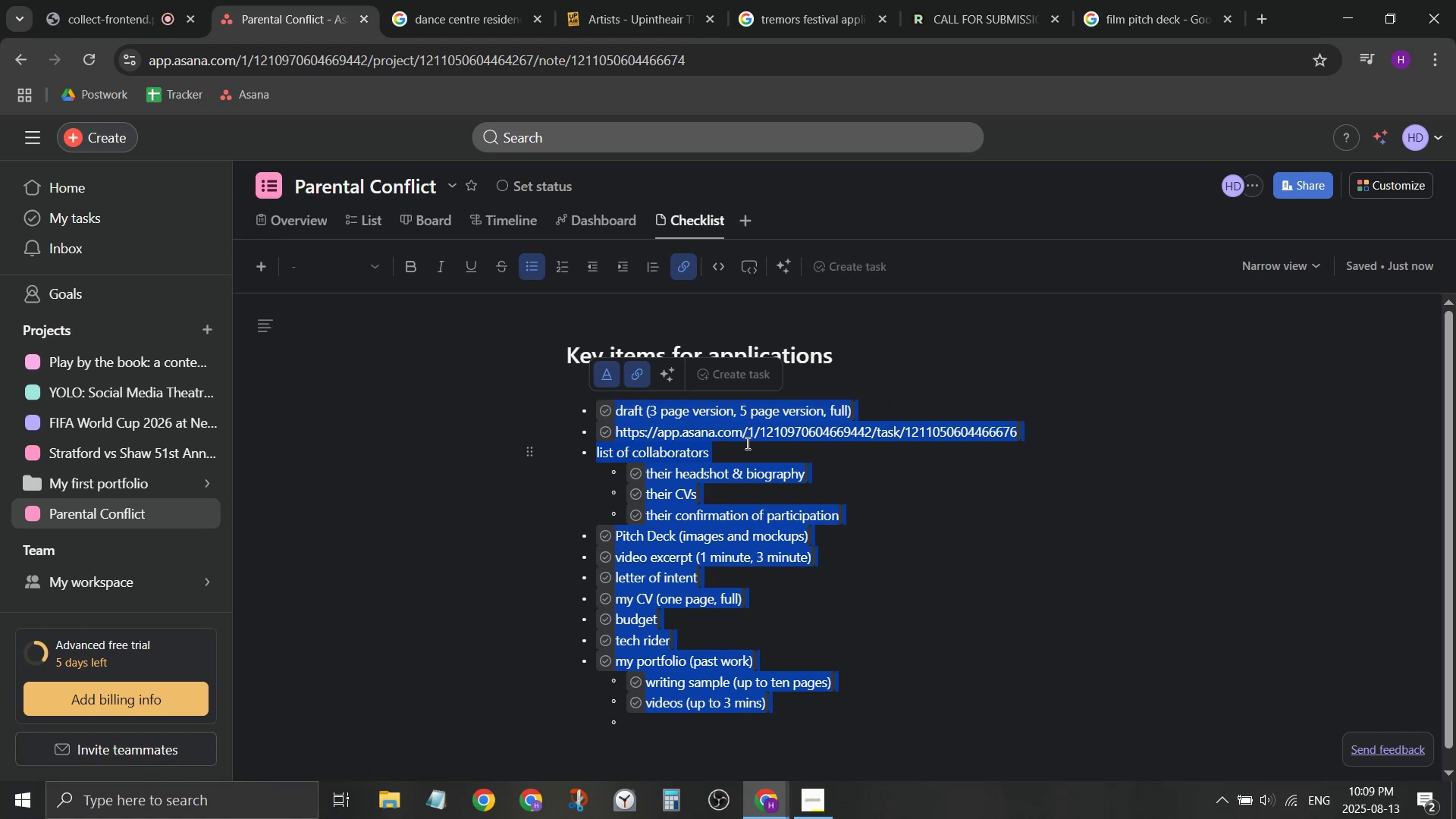 
key(Backspace)
 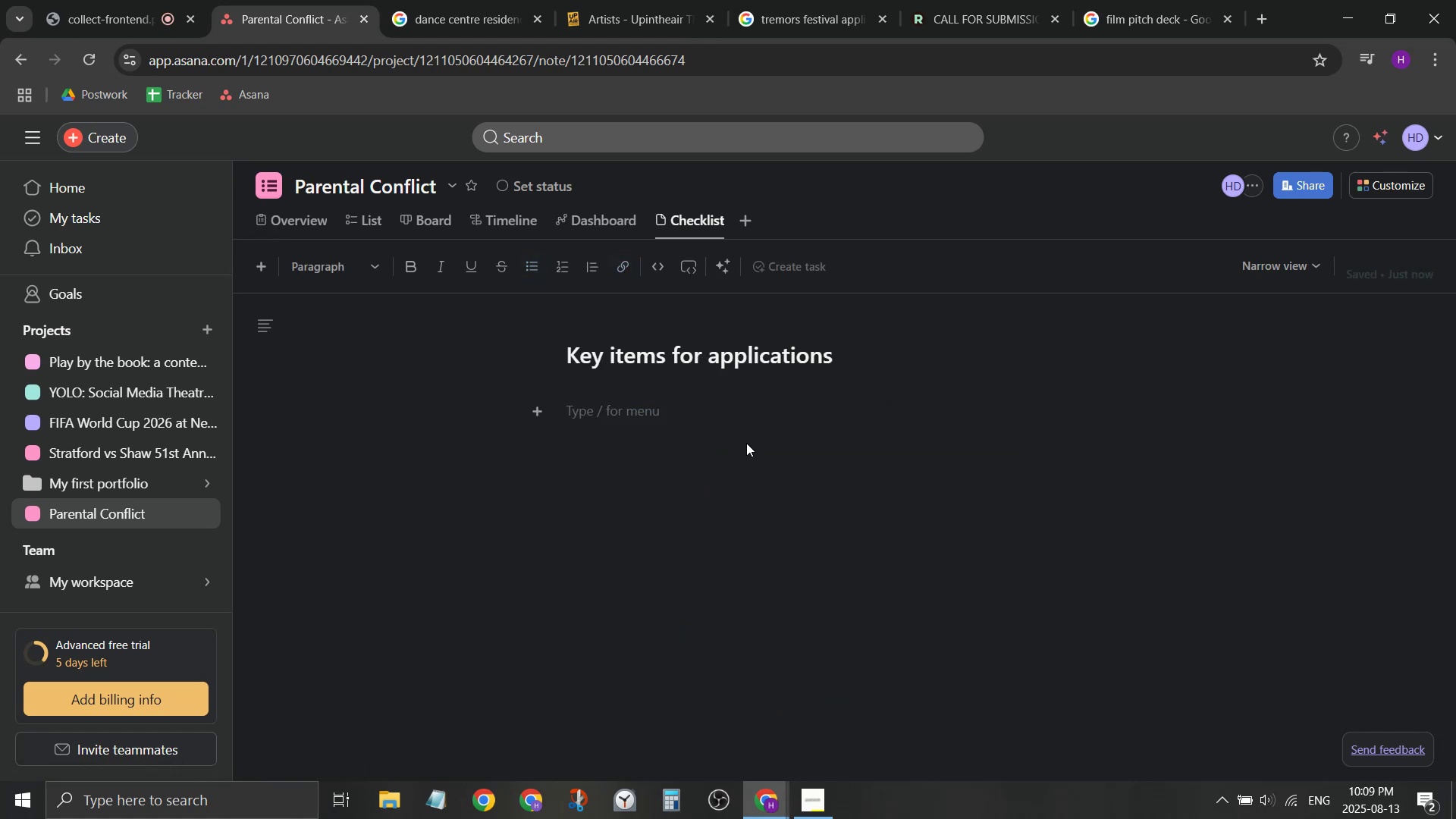 
key(Minus)
 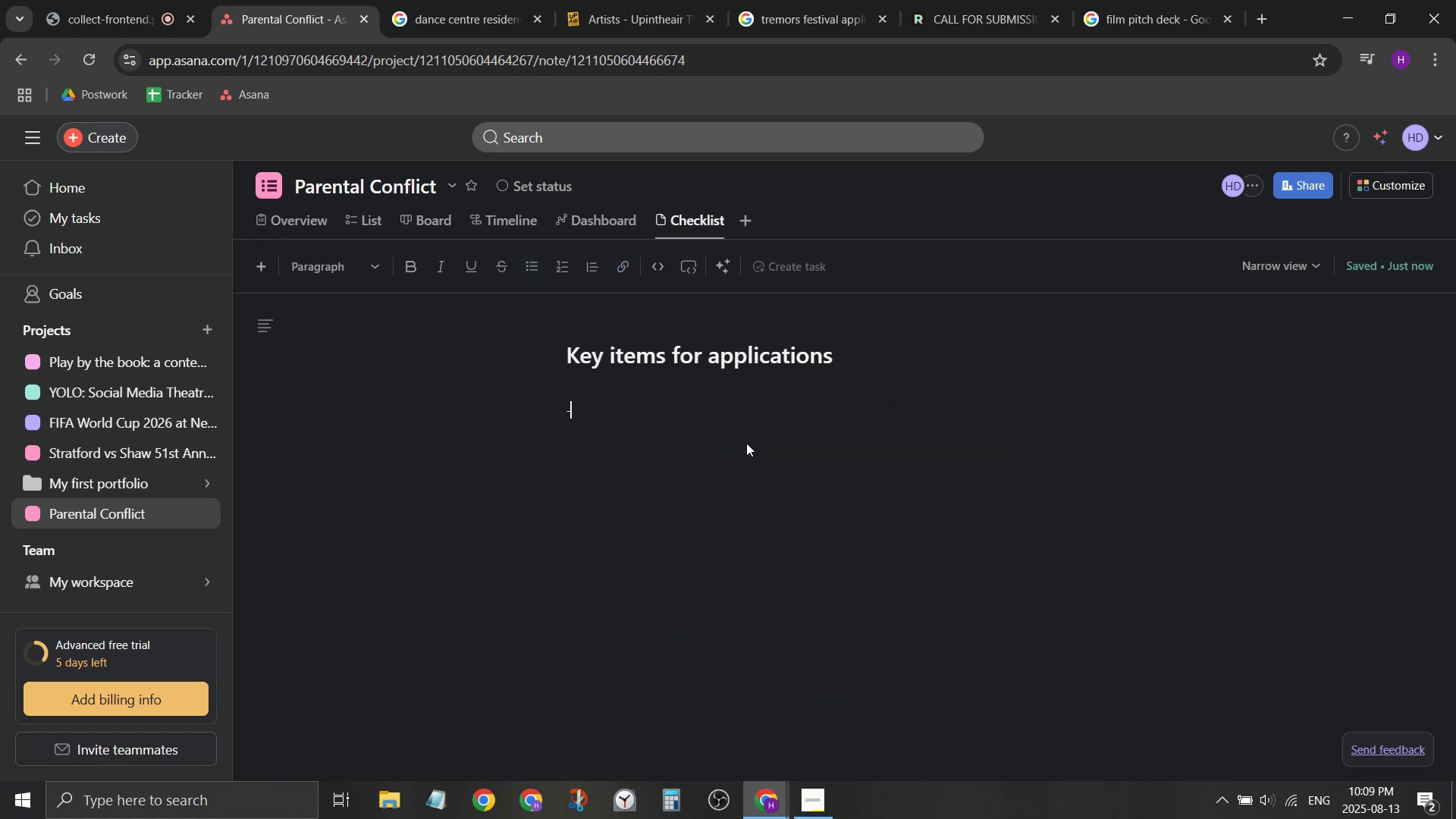 
key(Space)
 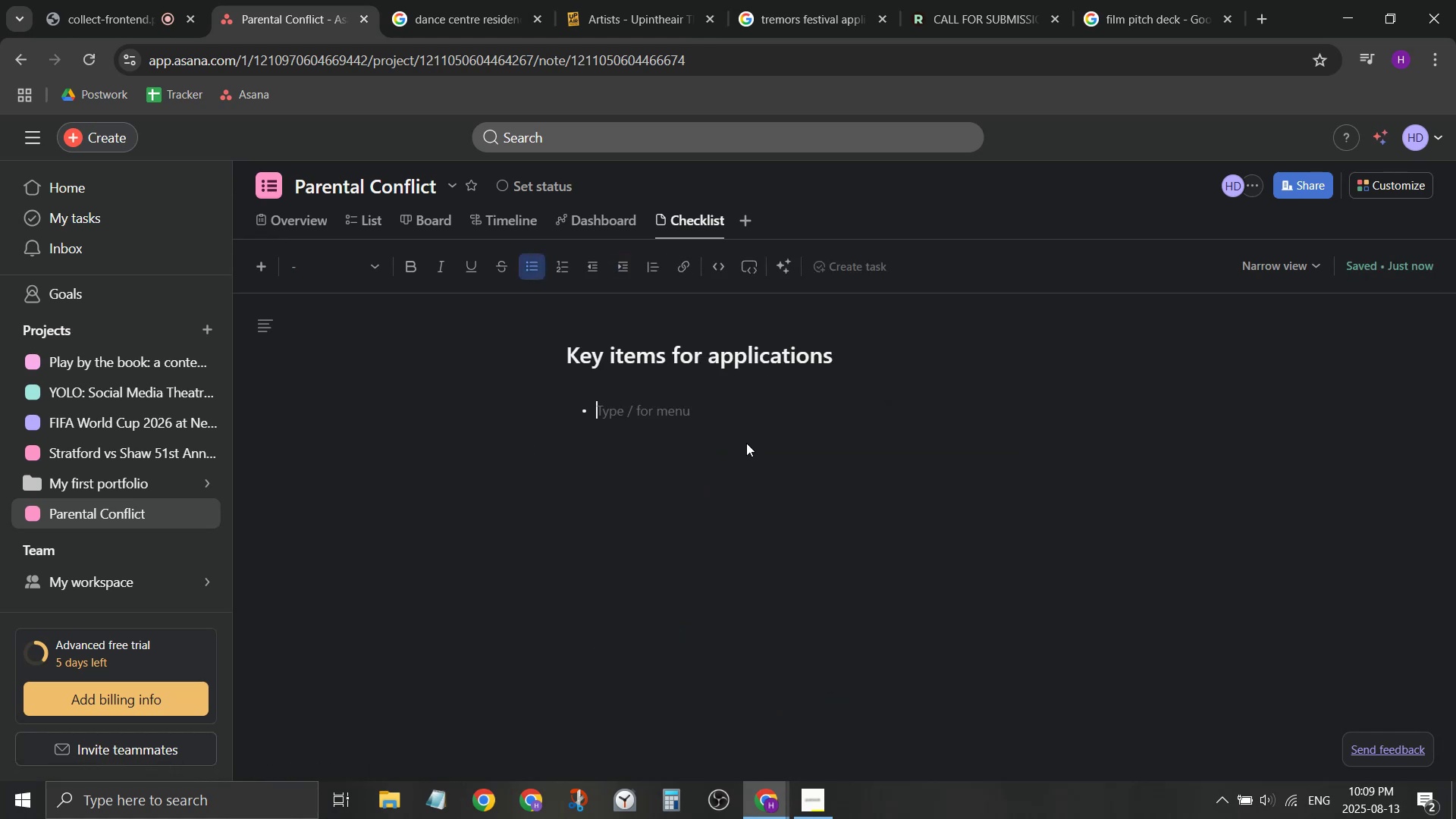 
key(Control+ControlLeft)
 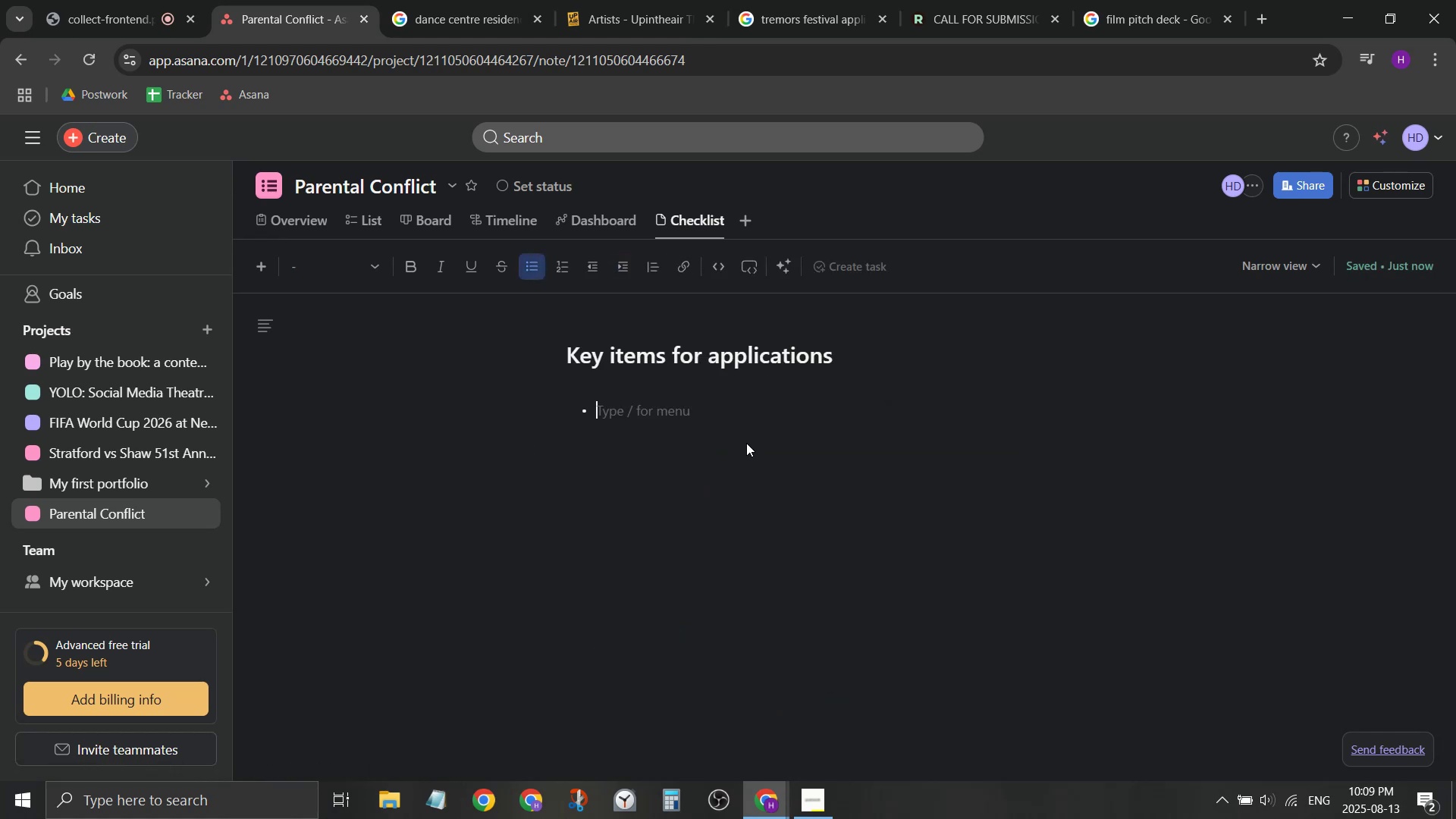 
key(Control+V)
 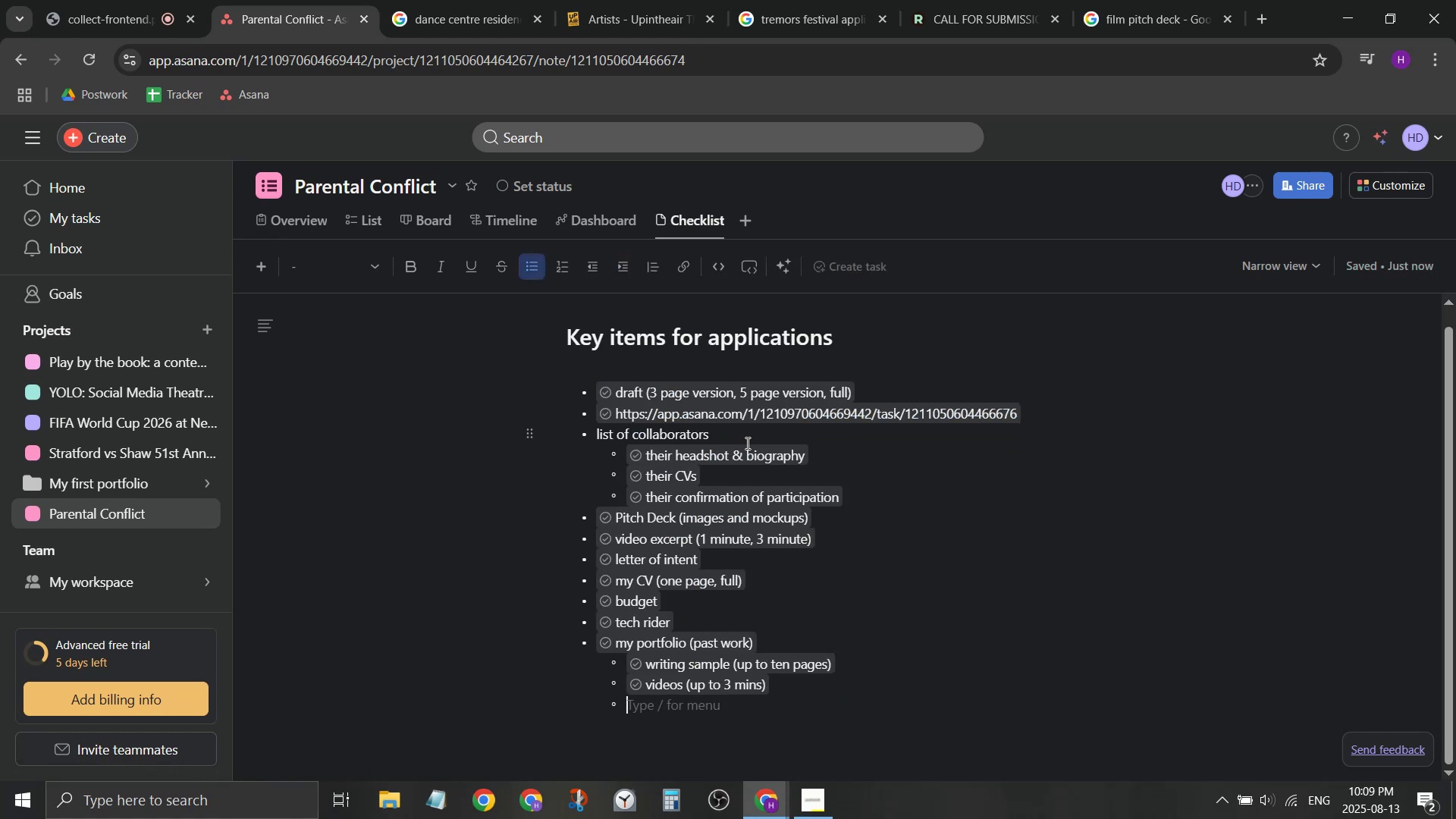 
left_click([741, 392])
 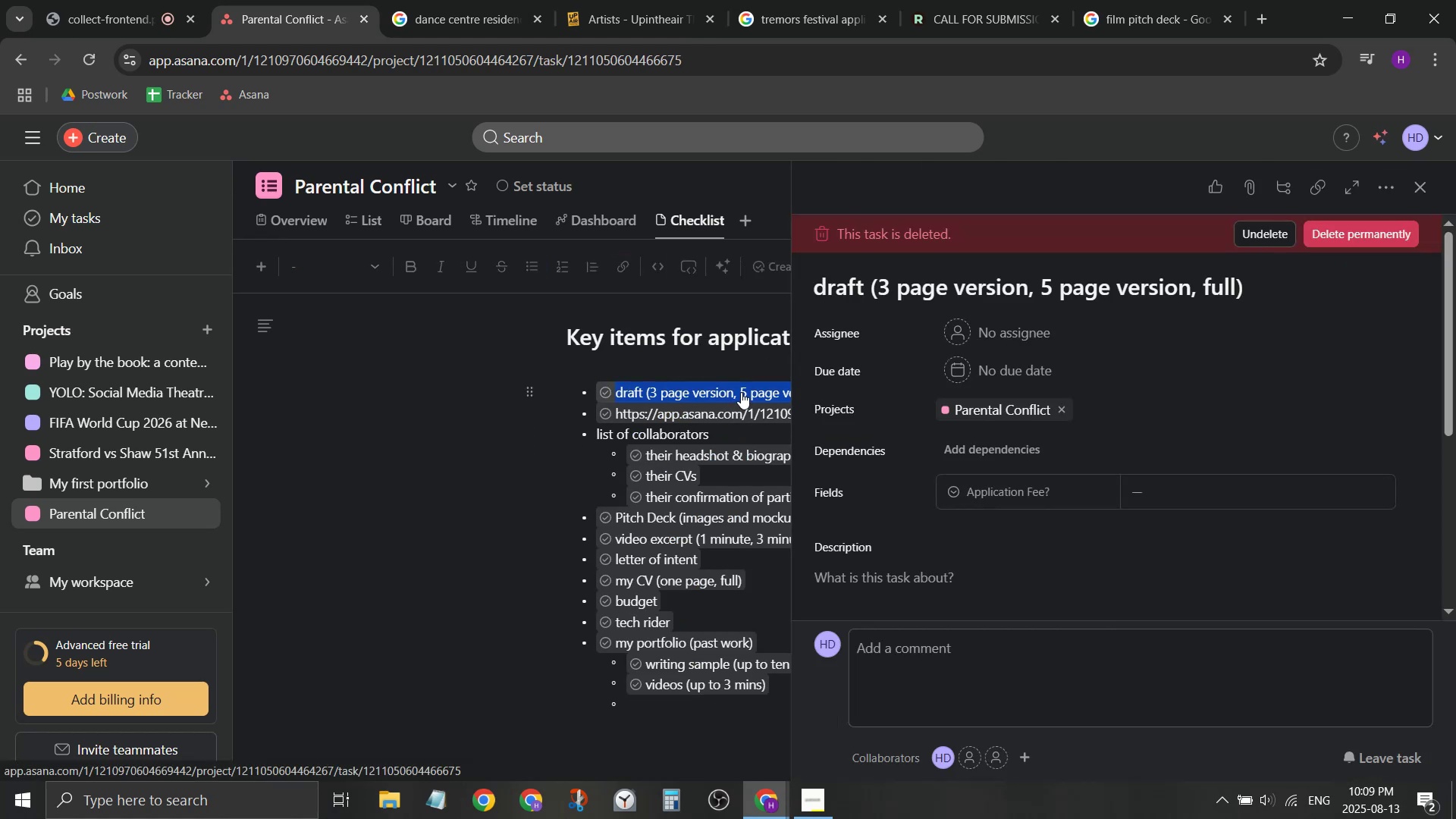 
key(Control+ControlLeft)
 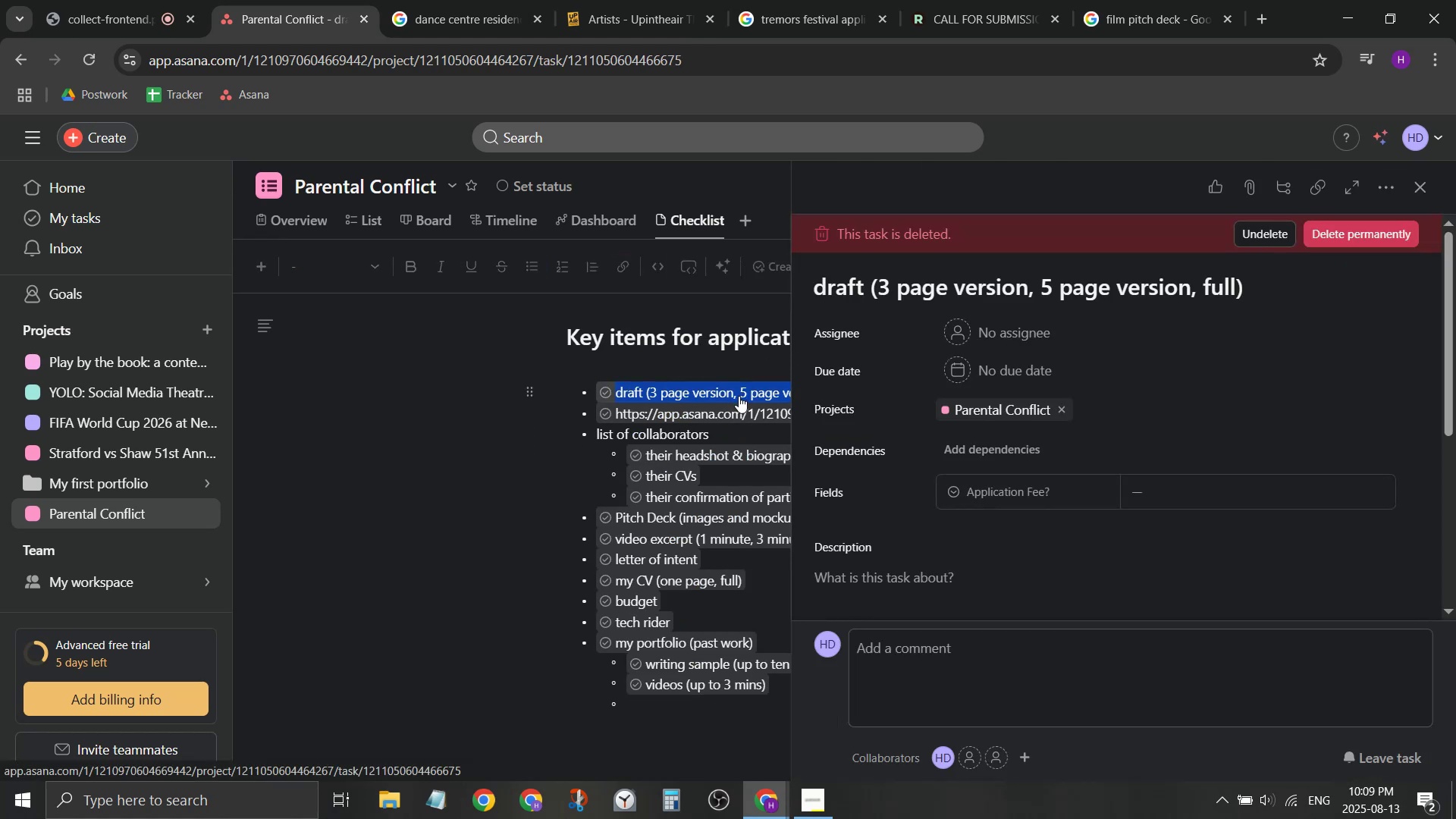 
key(Control+Z)
 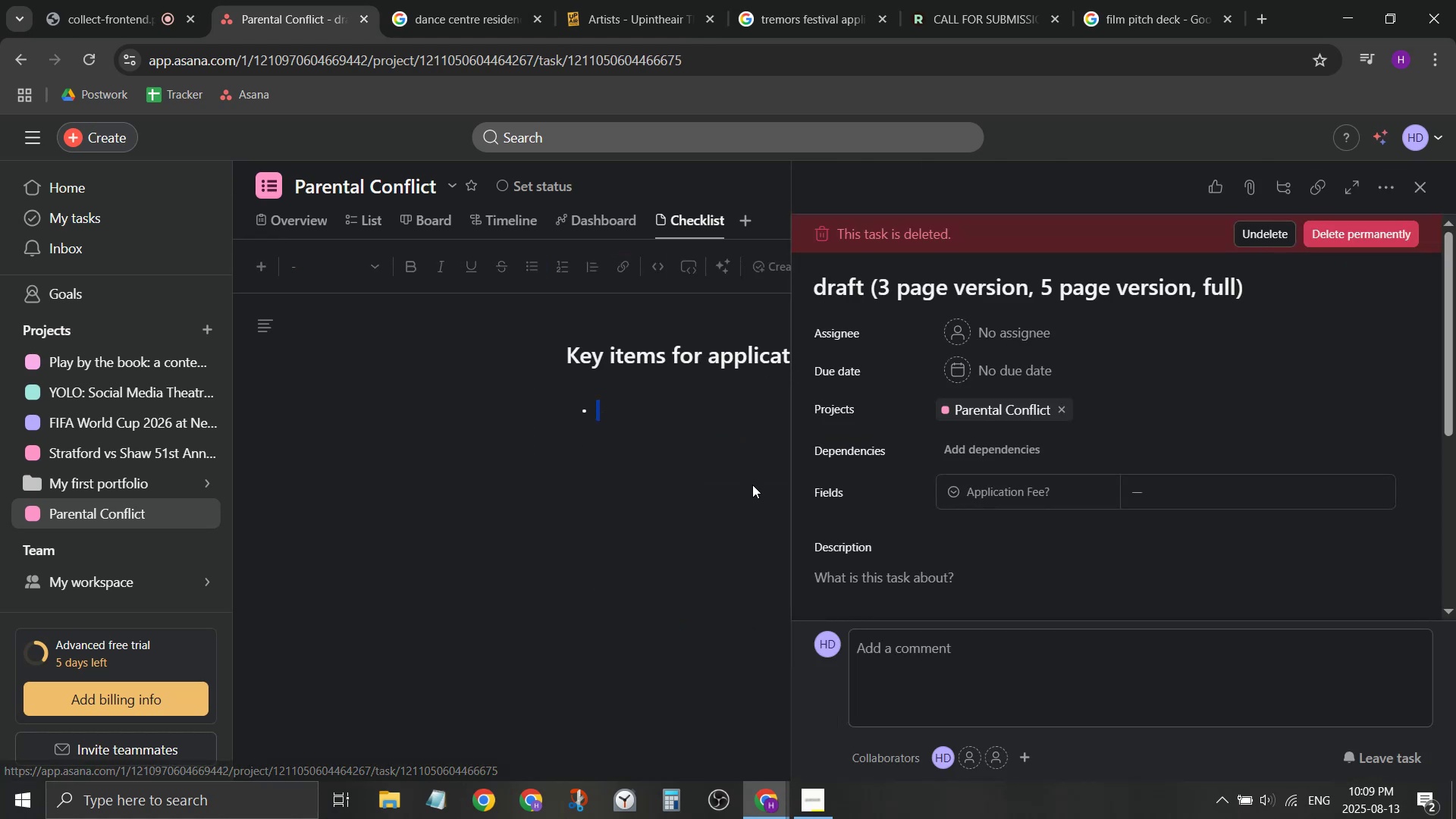 
left_click([753, 485])
 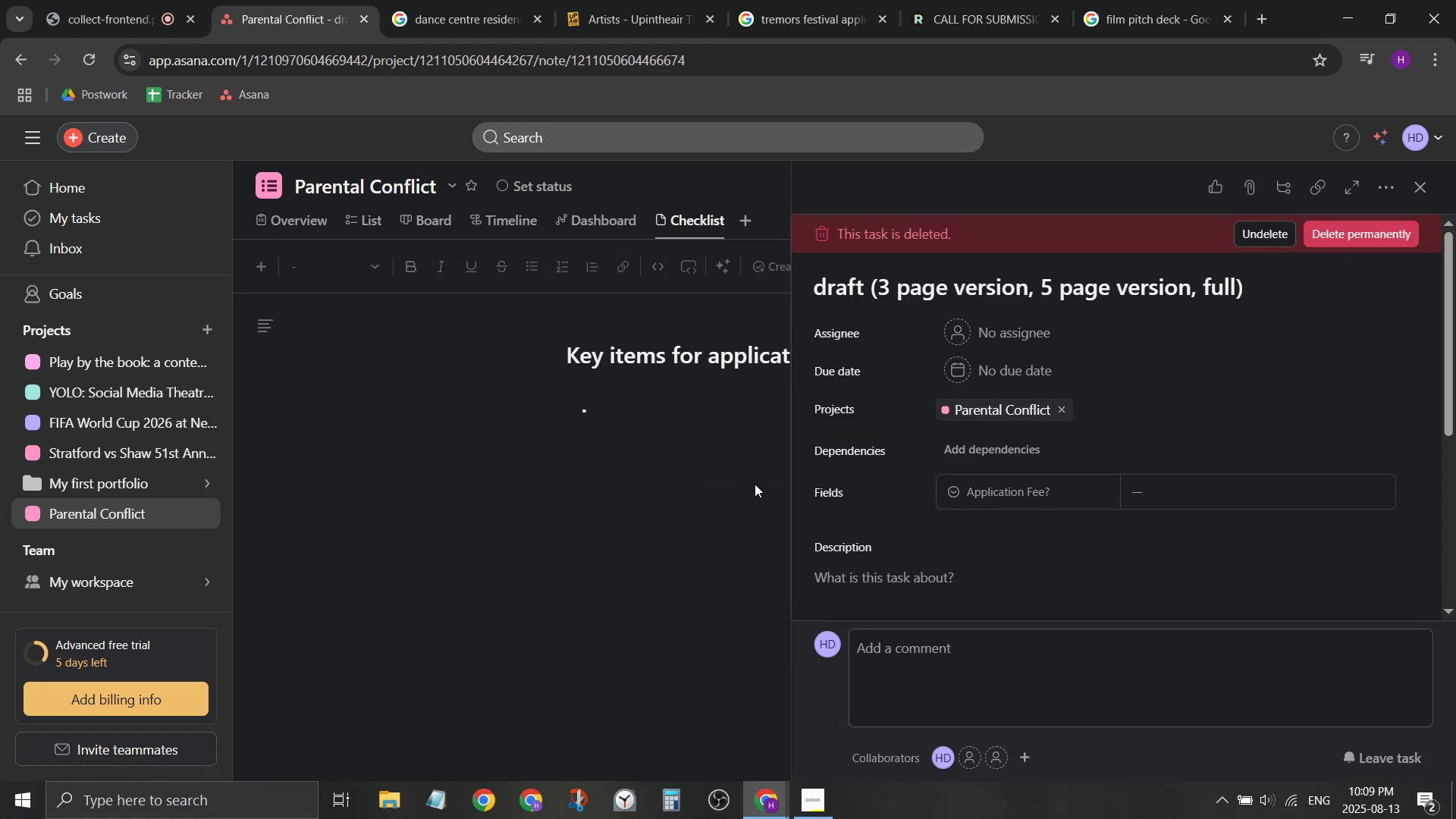 
key(Control+Shift+V)
 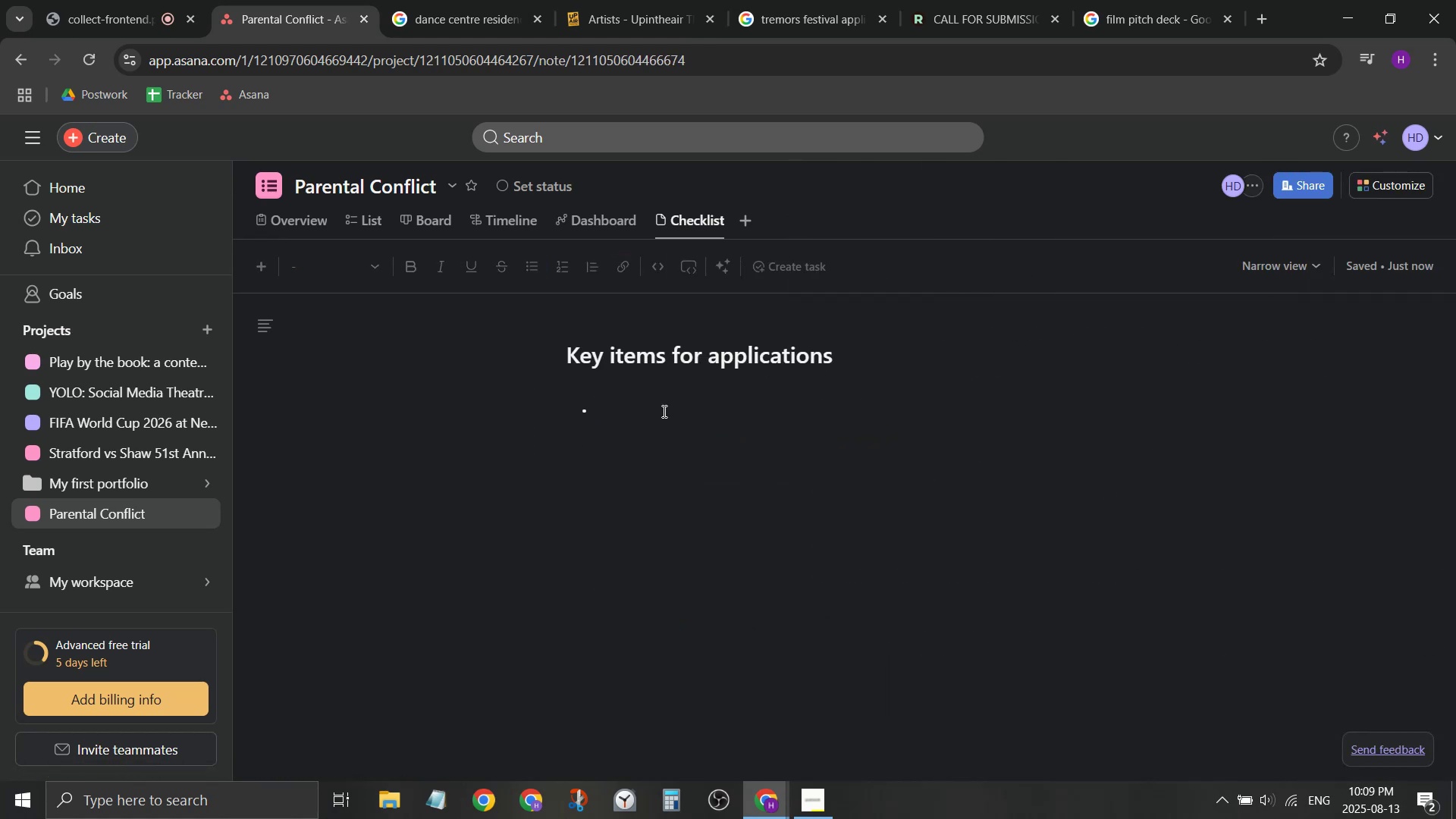 
left_click([659, 409])
 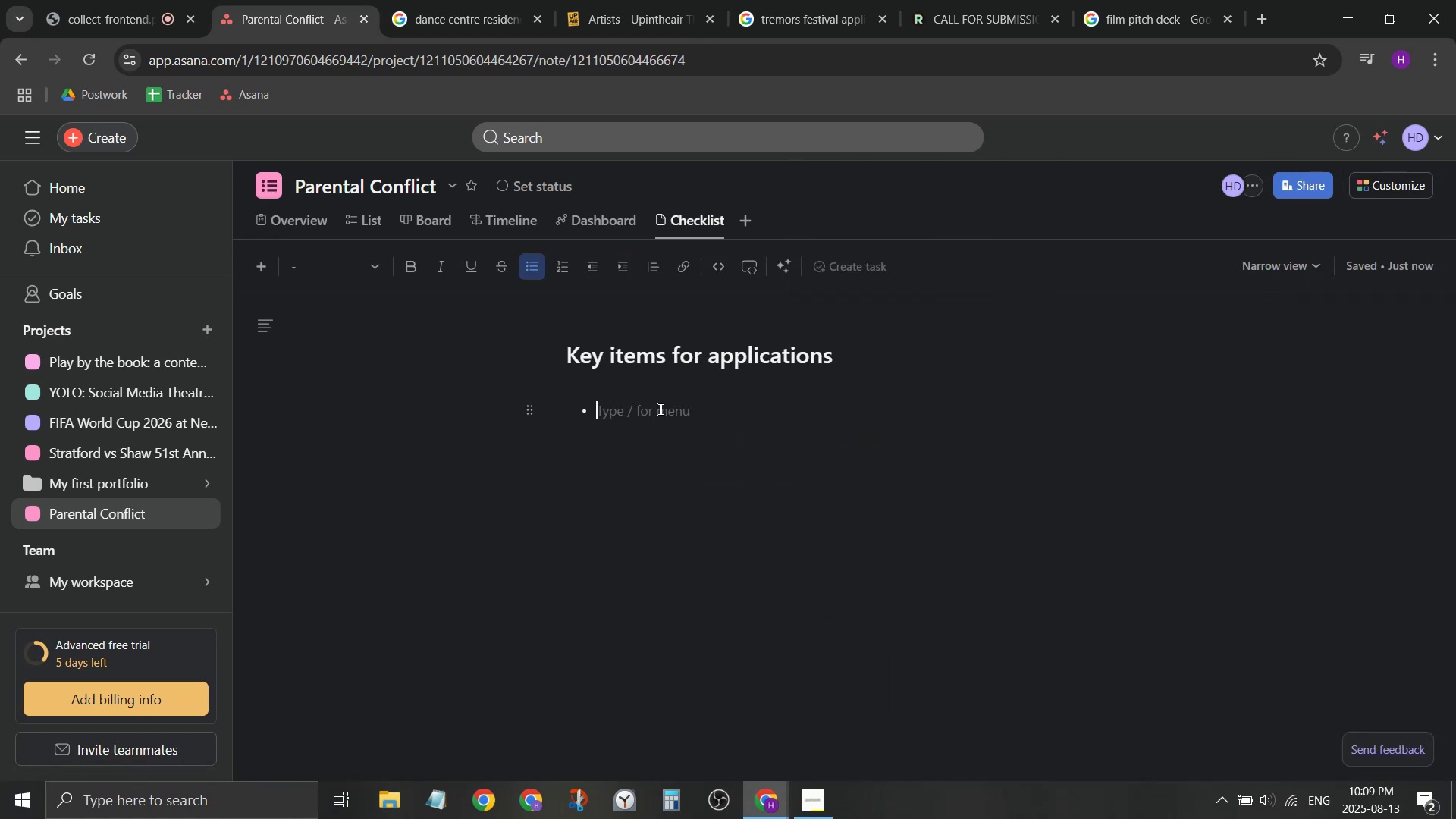 
key(Control+ControlLeft)
 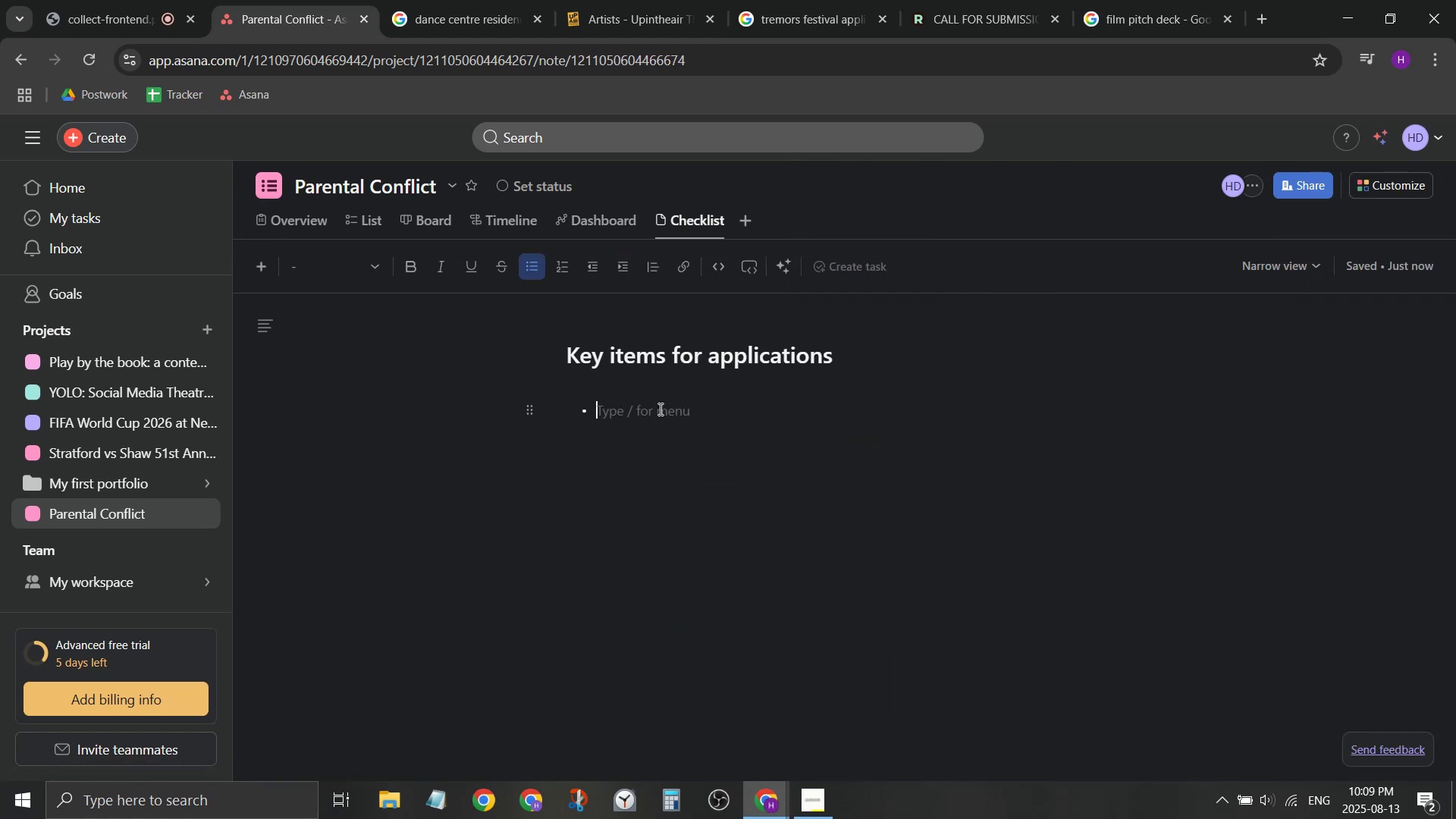 
key(Control+Shift+ShiftLeft)
 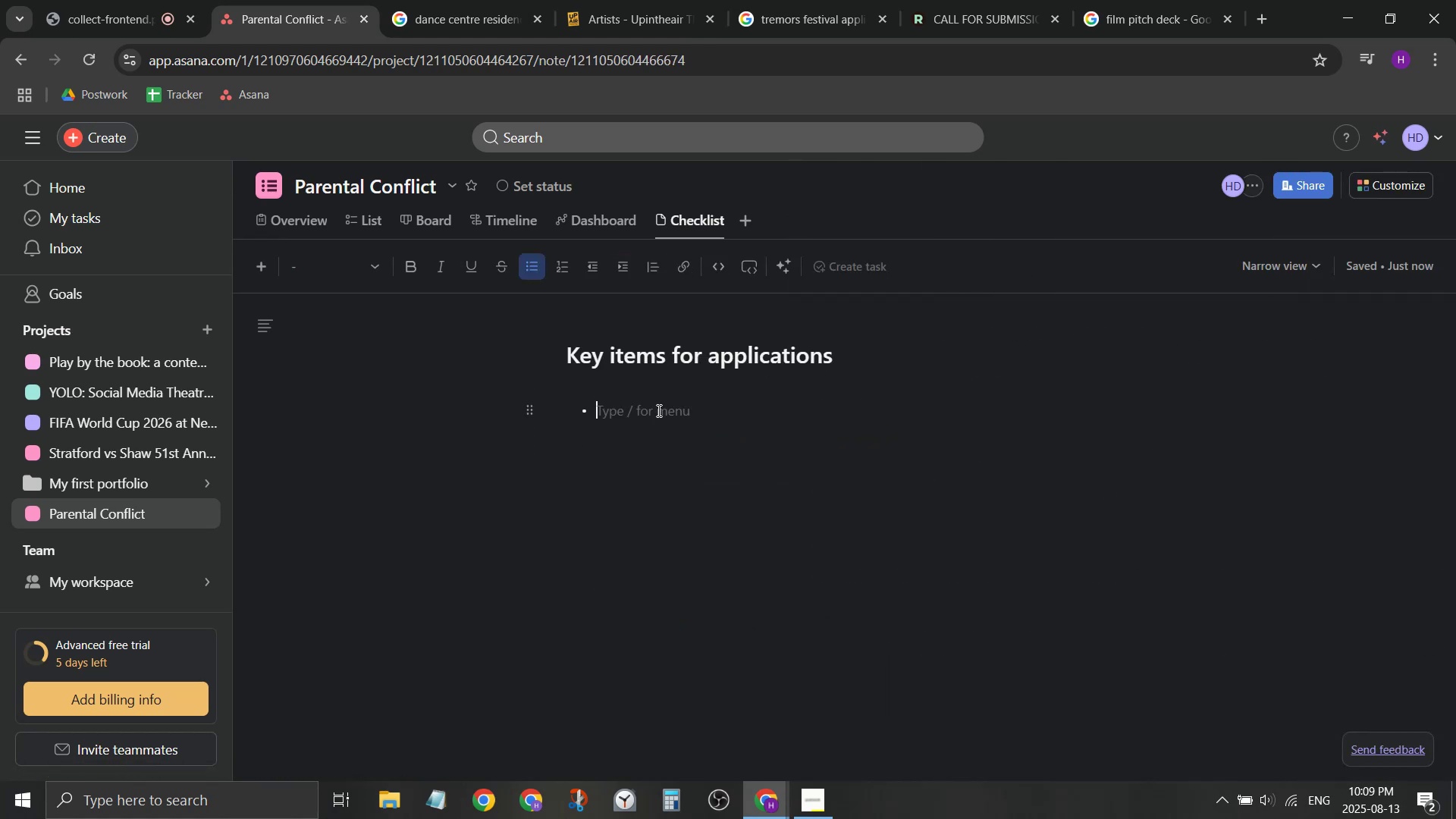 
key(Control+Shift+V)
 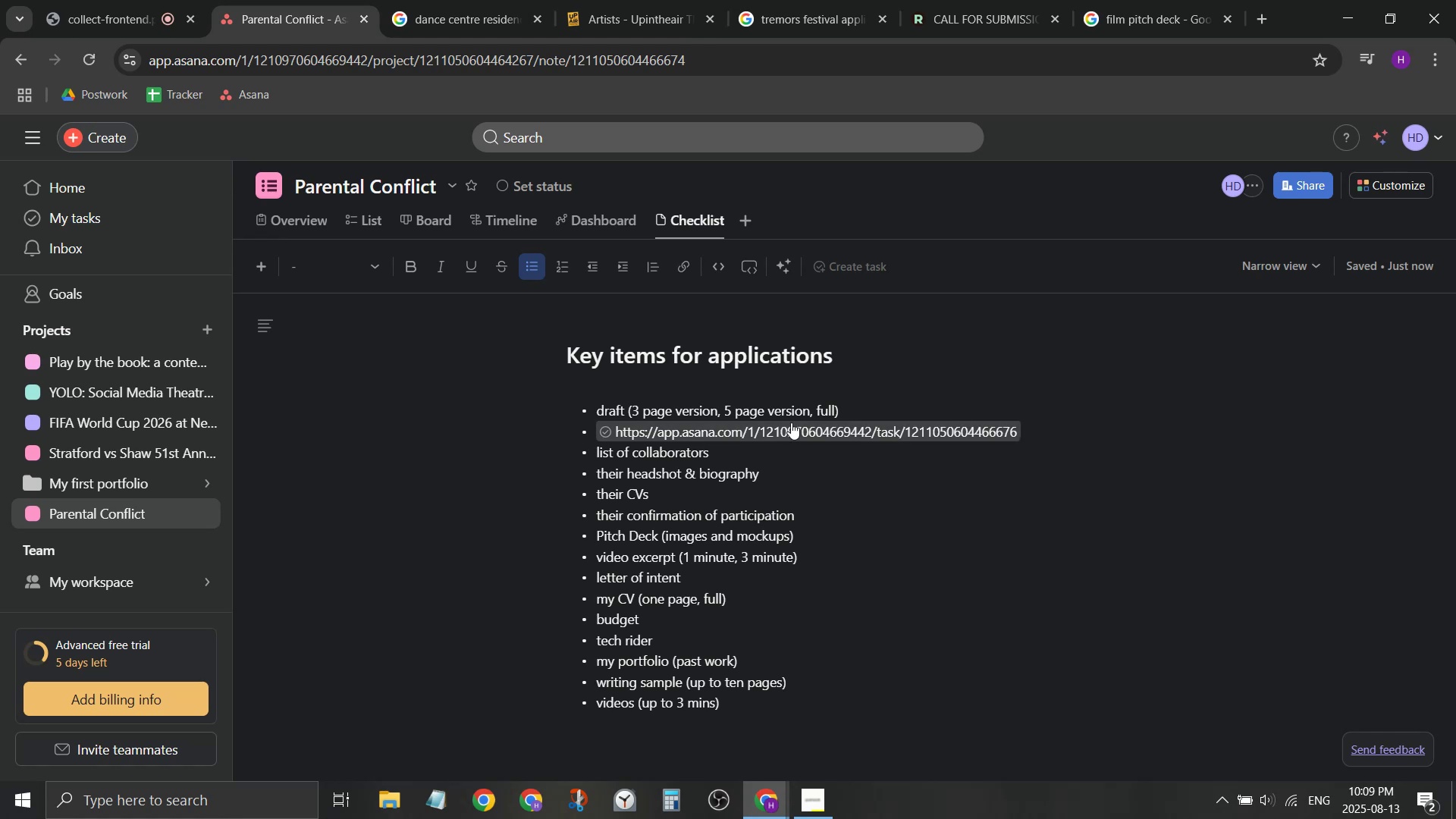 
left_click([968, 438])
 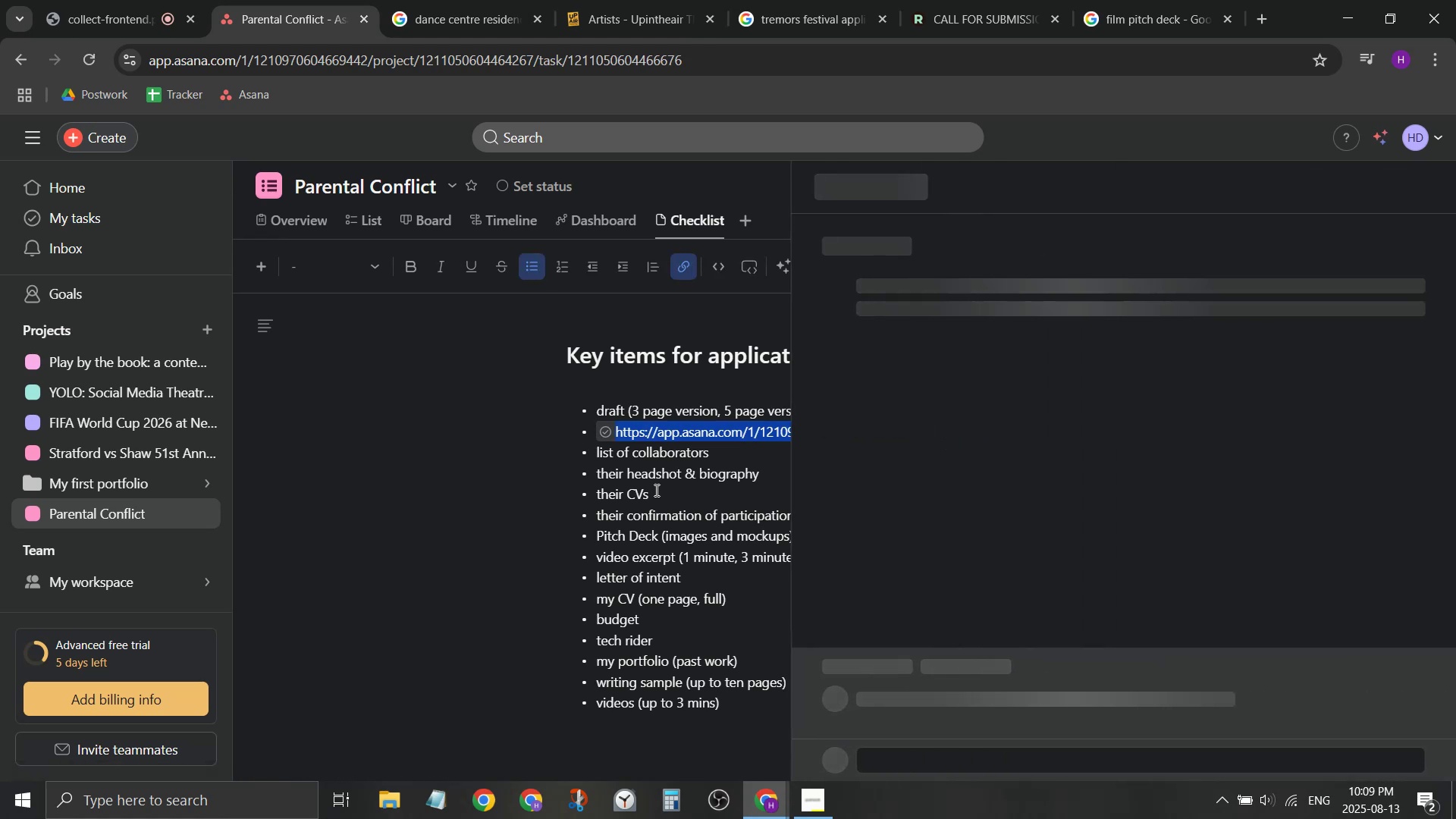 
left_click([661, 491])
 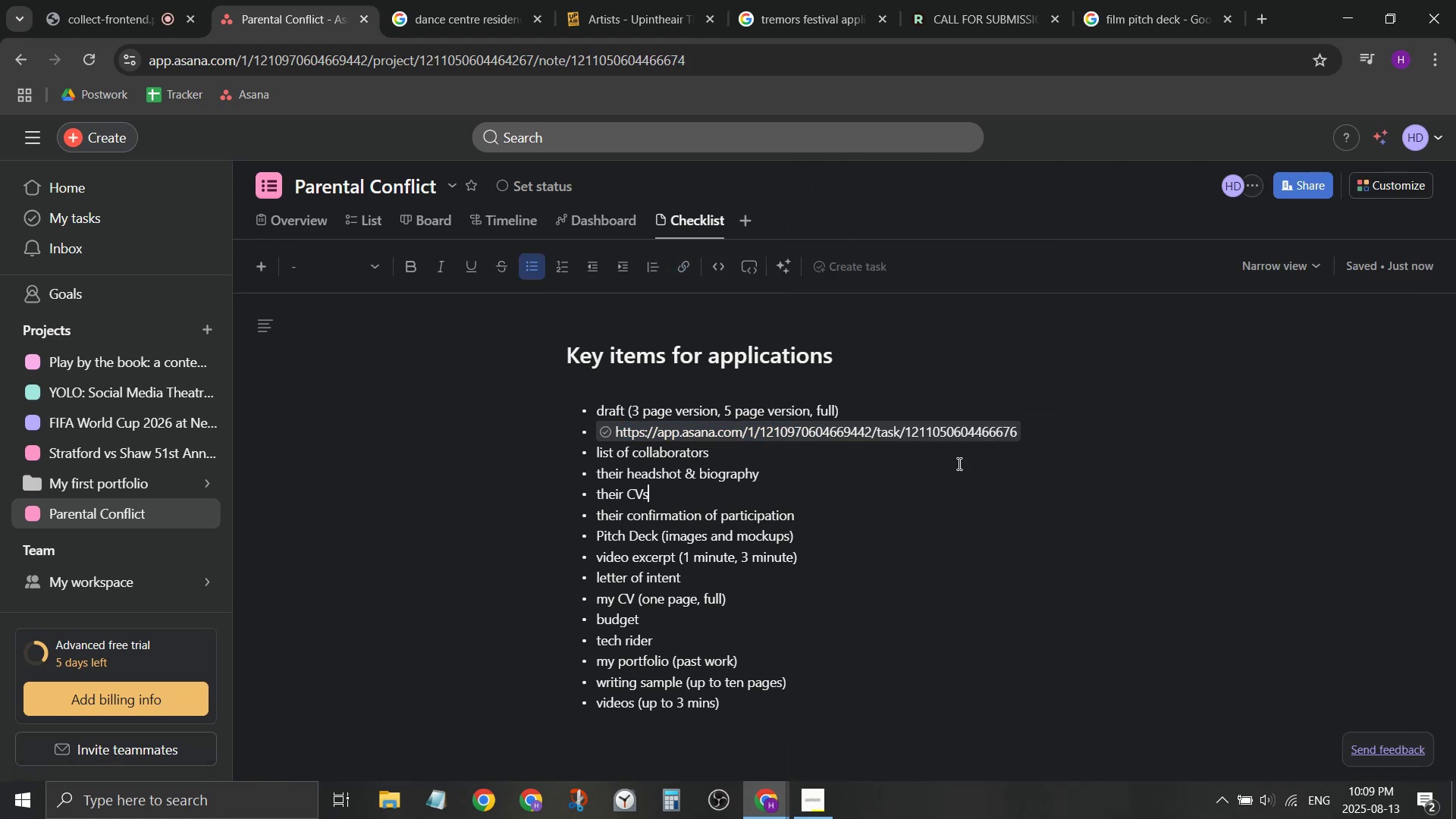 
left_click_drag(start_coordinate=[1059, 425], to_coordinate=[601, 430])
 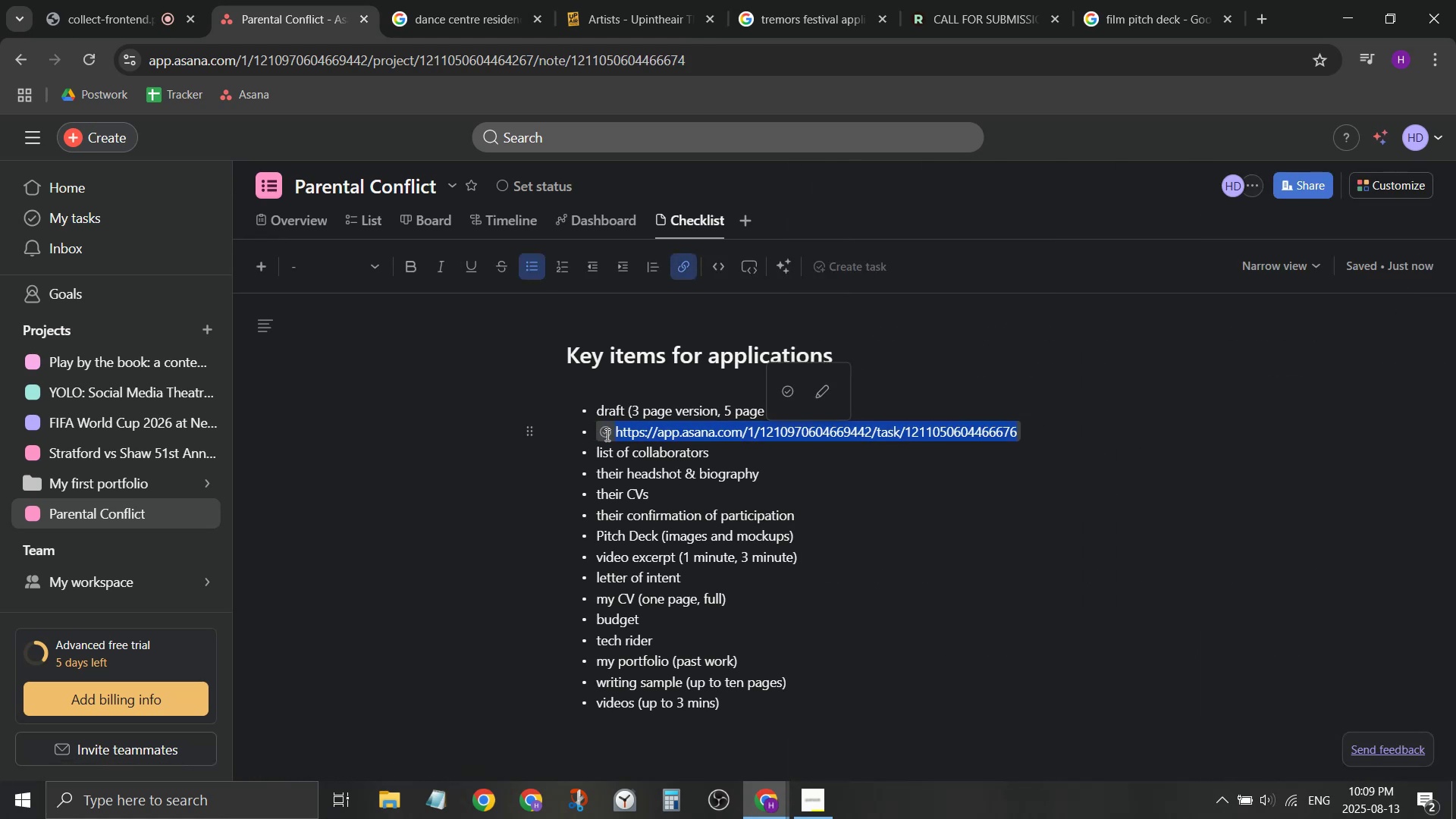 
key(Backspace)
 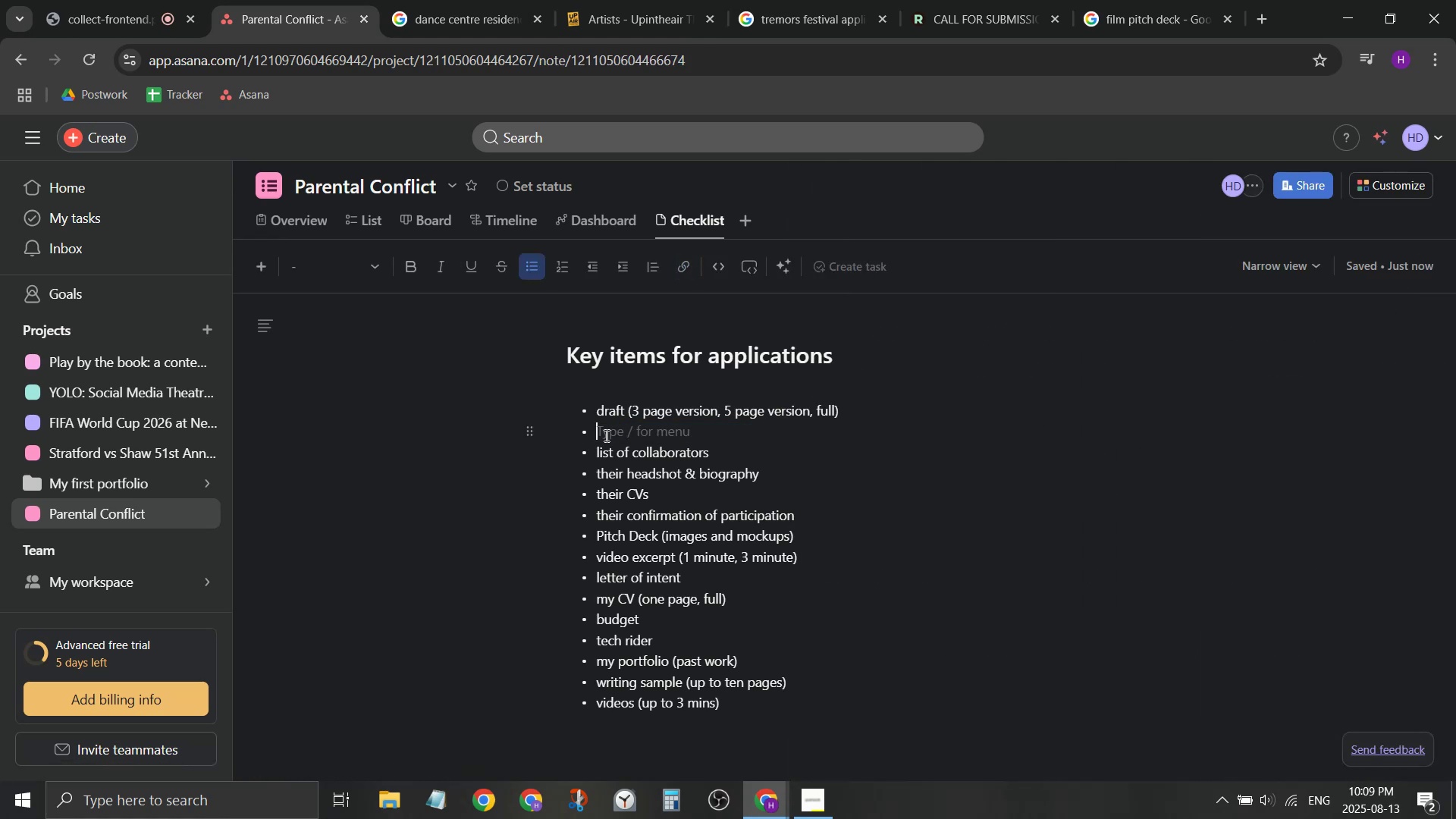 
key(Backspace)
 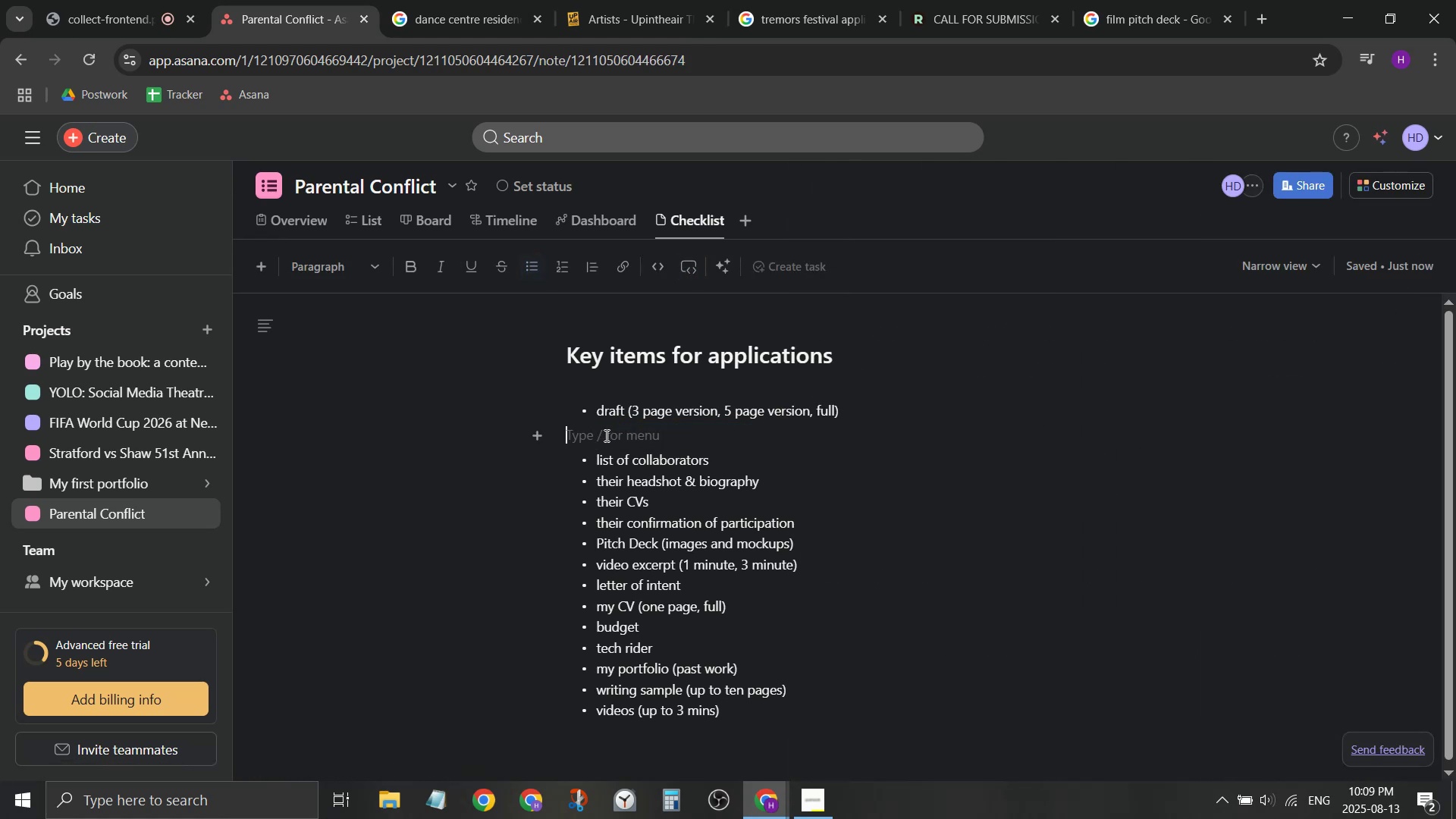 
key(Enter)
 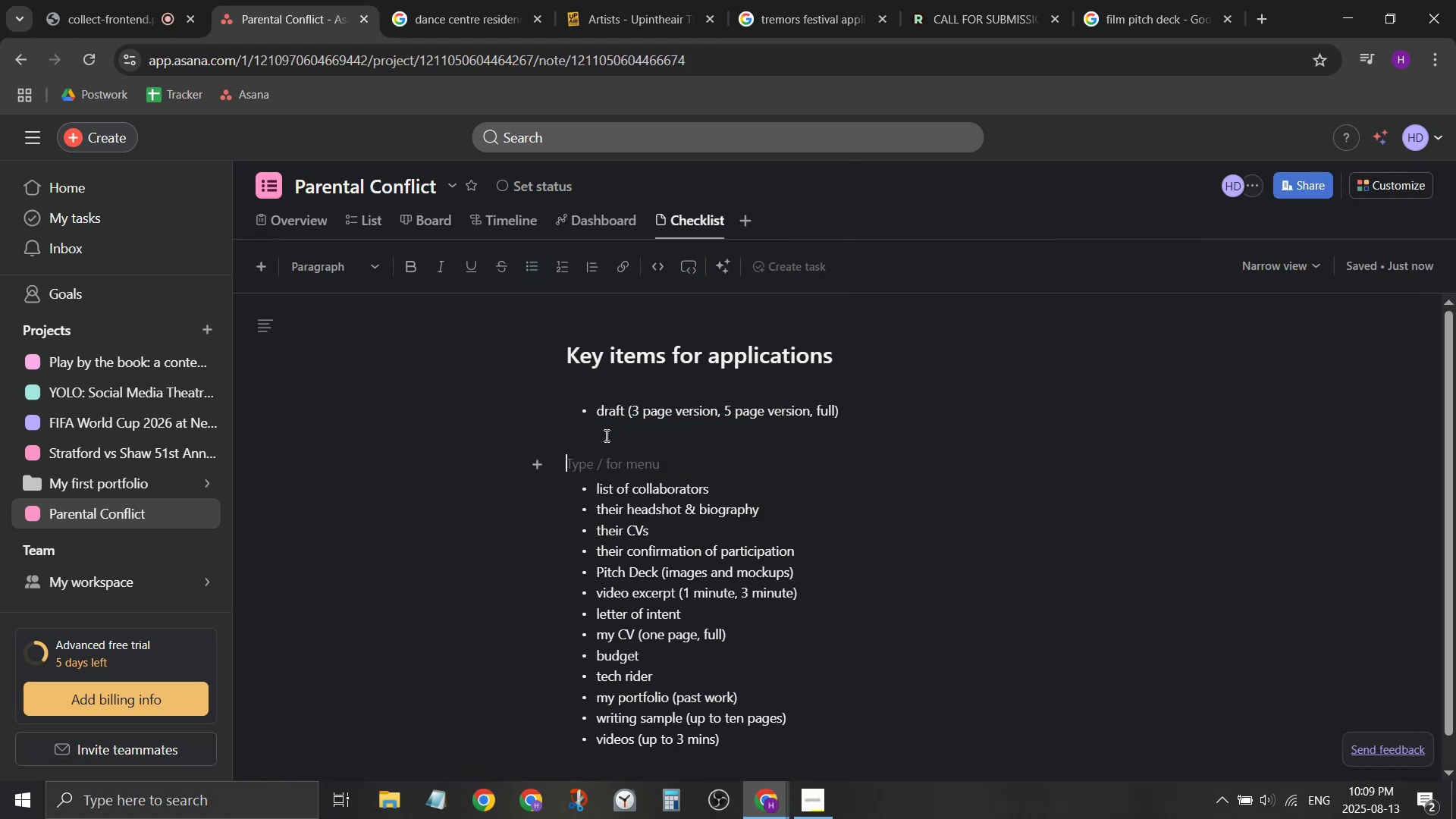 
key(Backspace)
 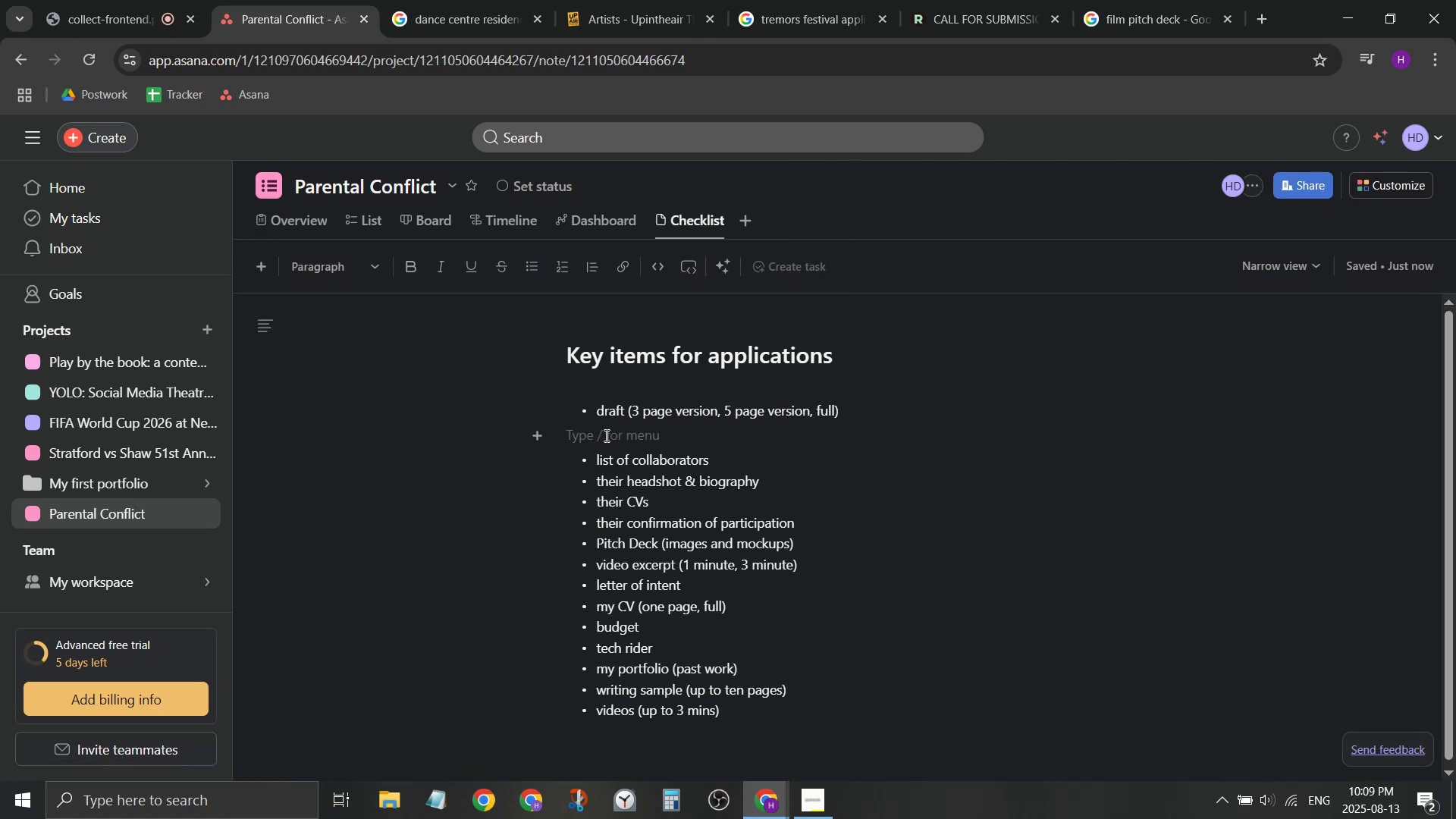 
key(Backspace)
 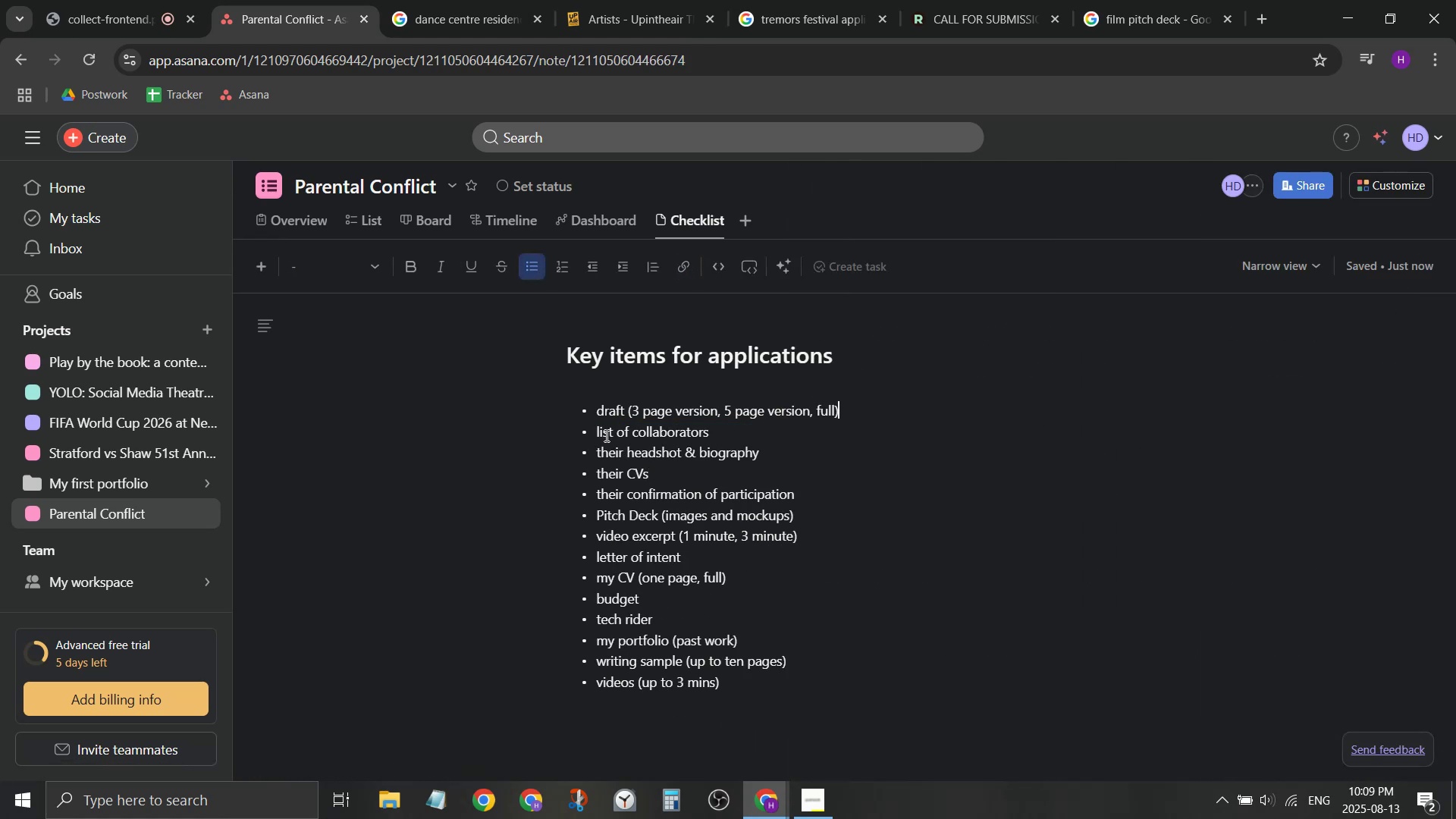 
key(Enter)
 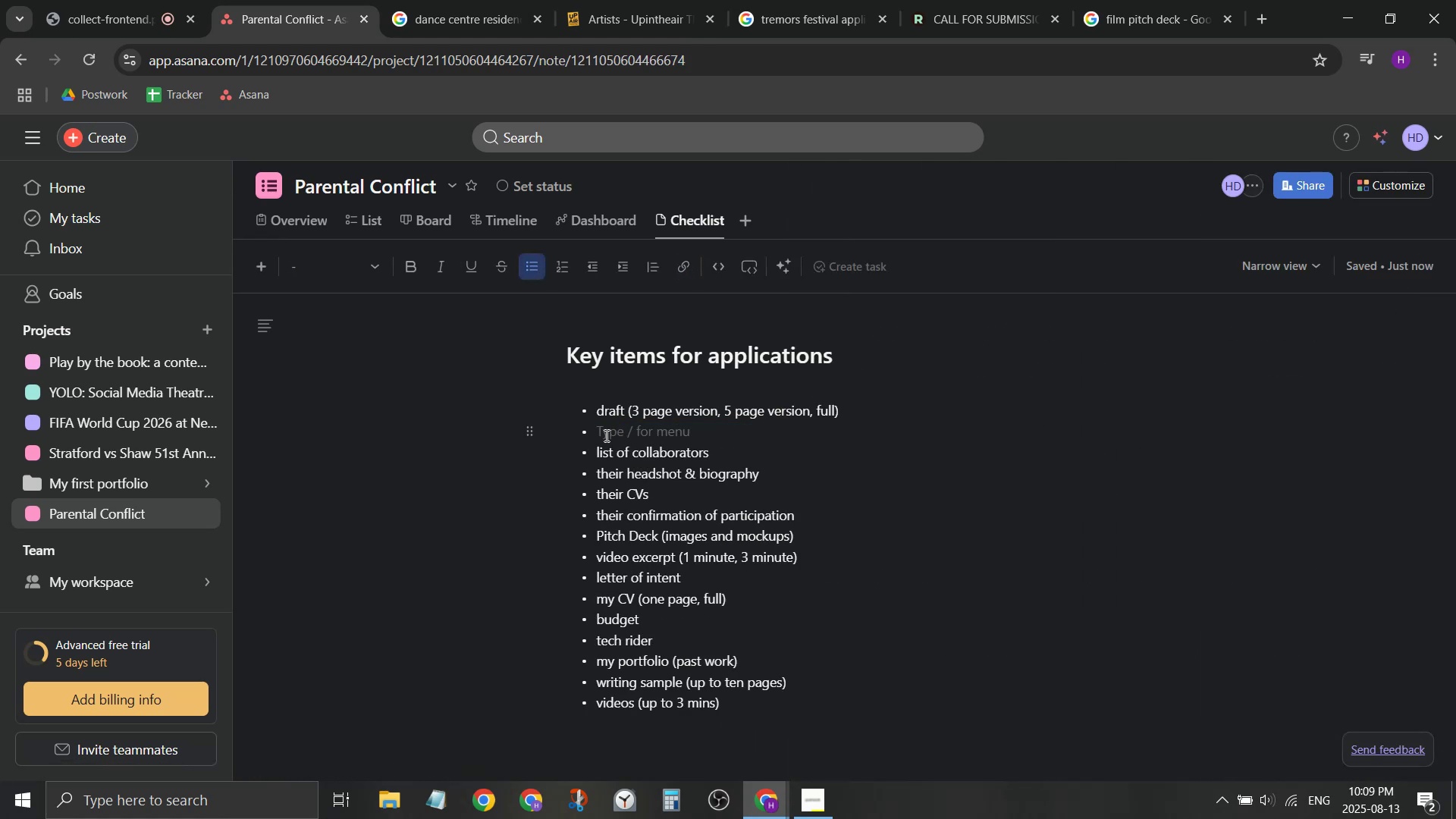 
key(Backspace)
 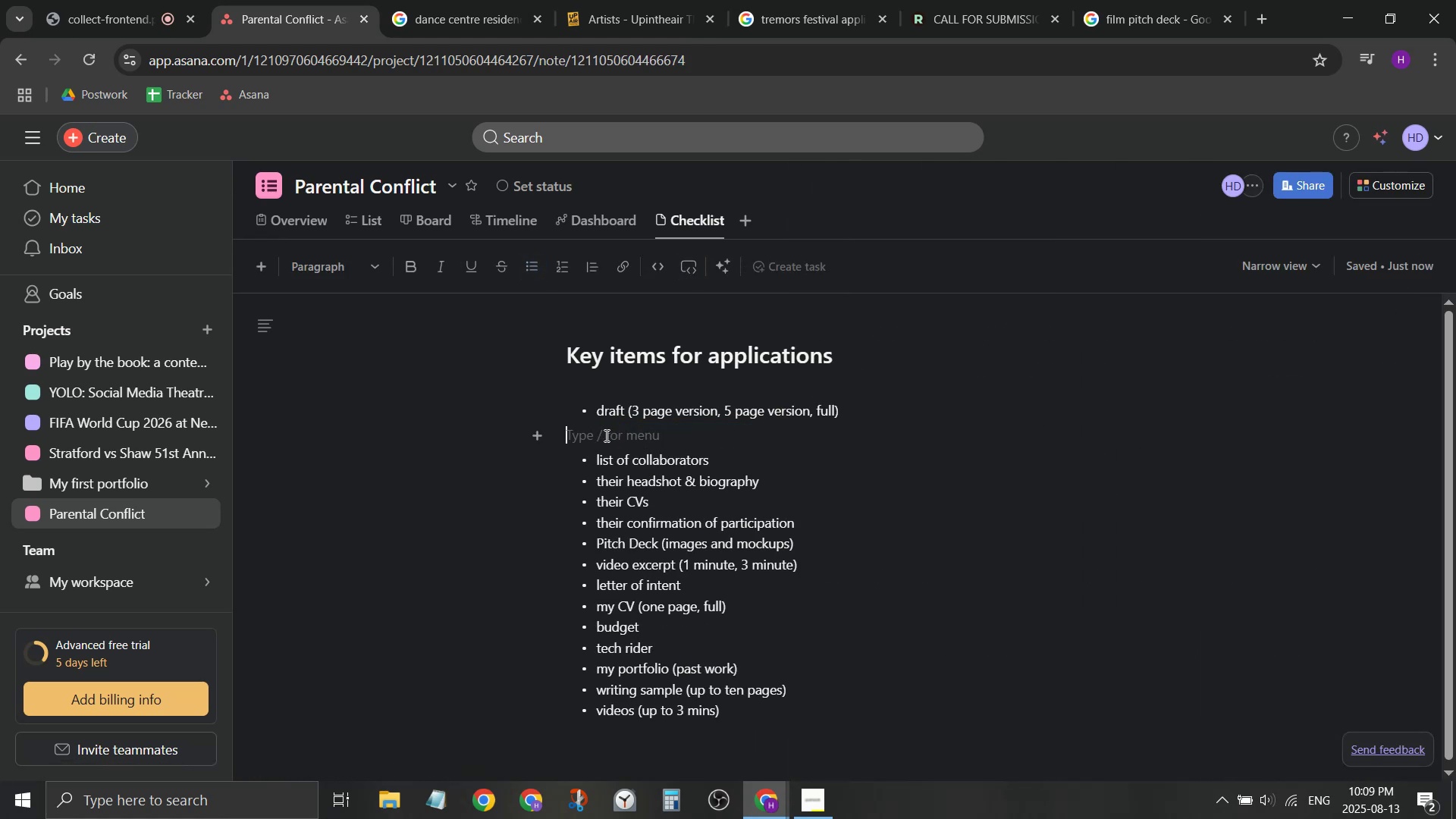 
key(Backspace)
 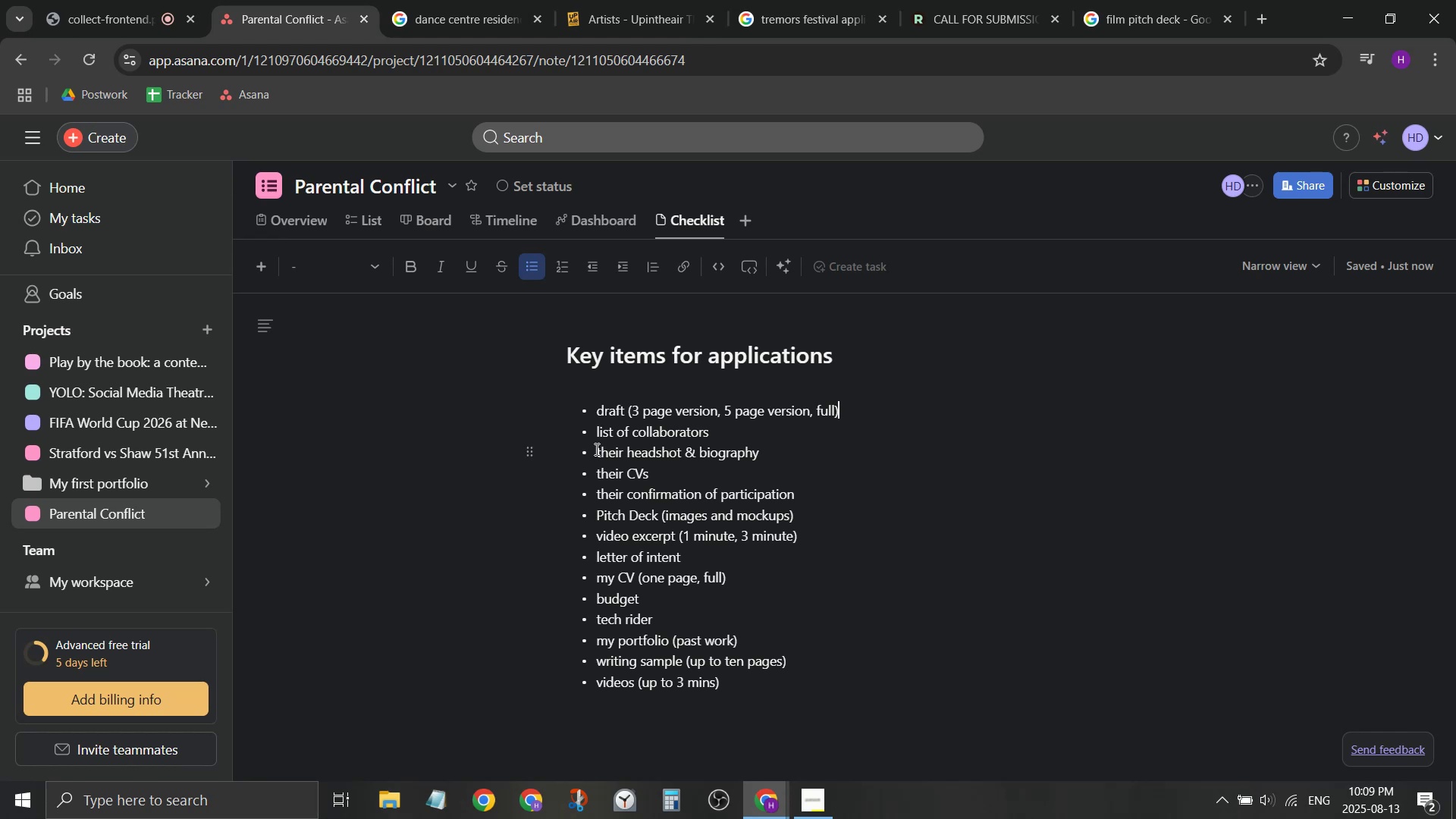 
key(Tab)
 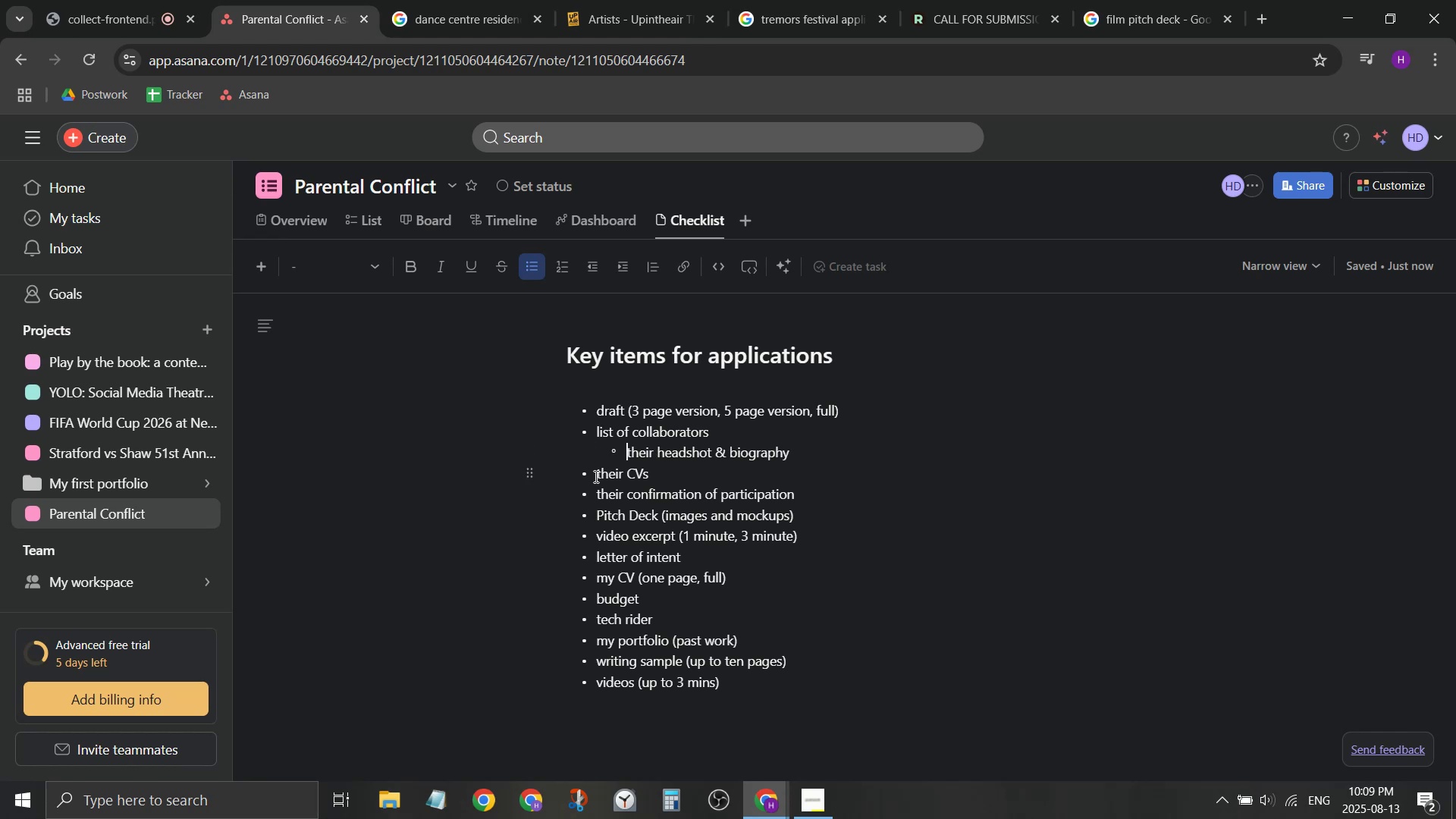 
left_click([595, 475])
 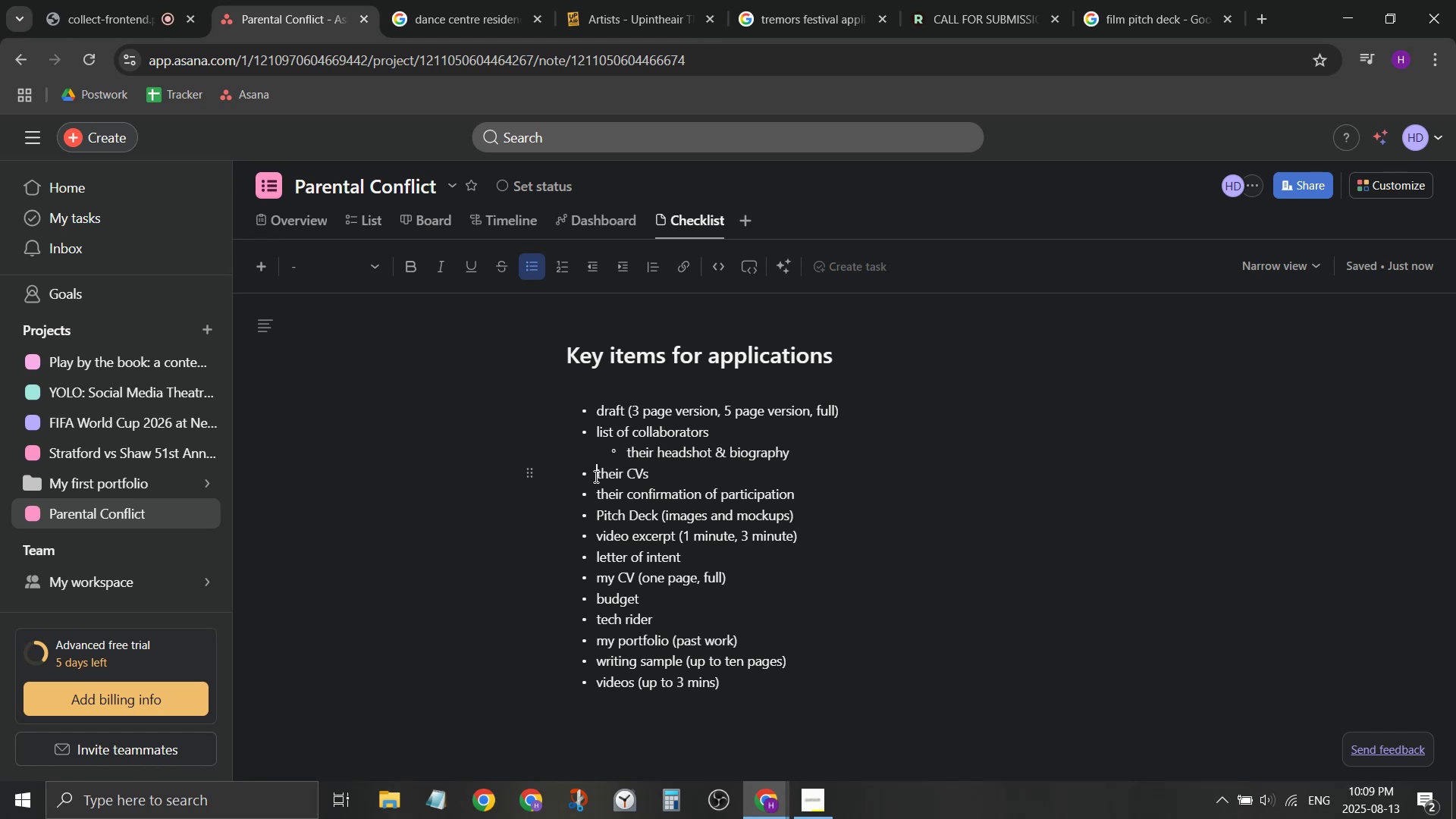 
key(Tab)
key(Tab)
type(collaborator)
 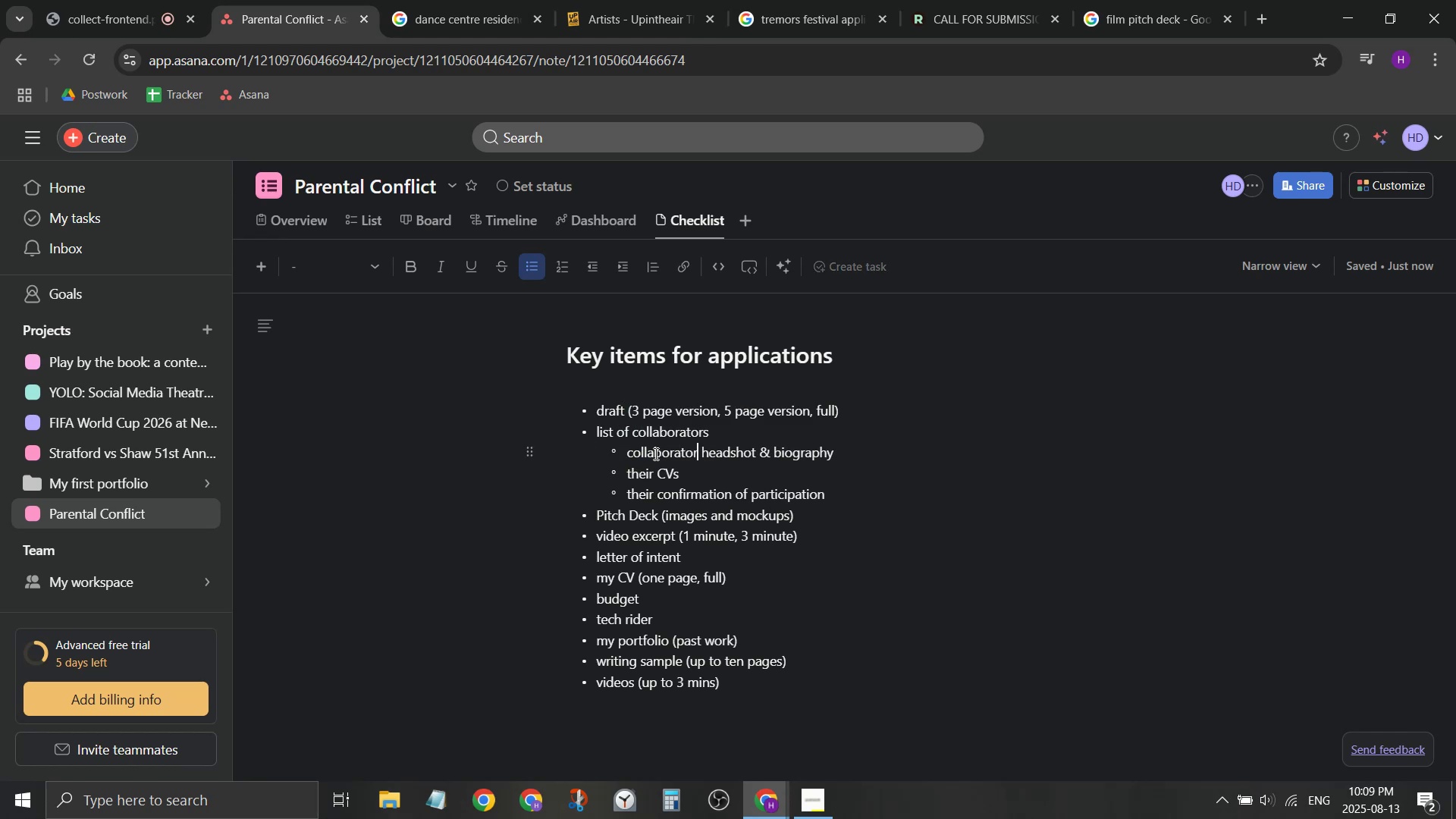 
left_click_drag(start_coordinate=[626, 452], to_coordinate=[651, 458])
 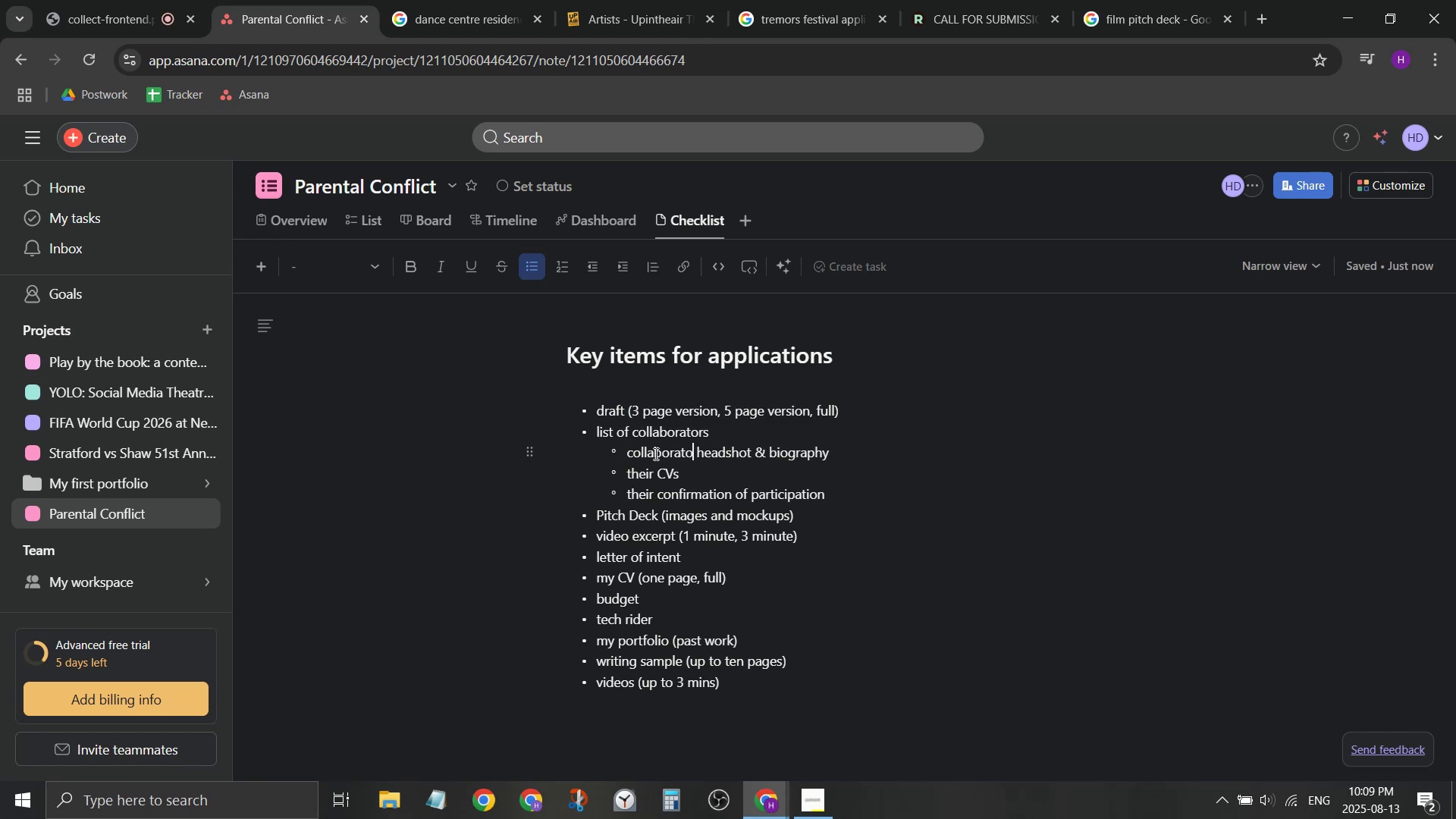 
key(ArrowDown)
 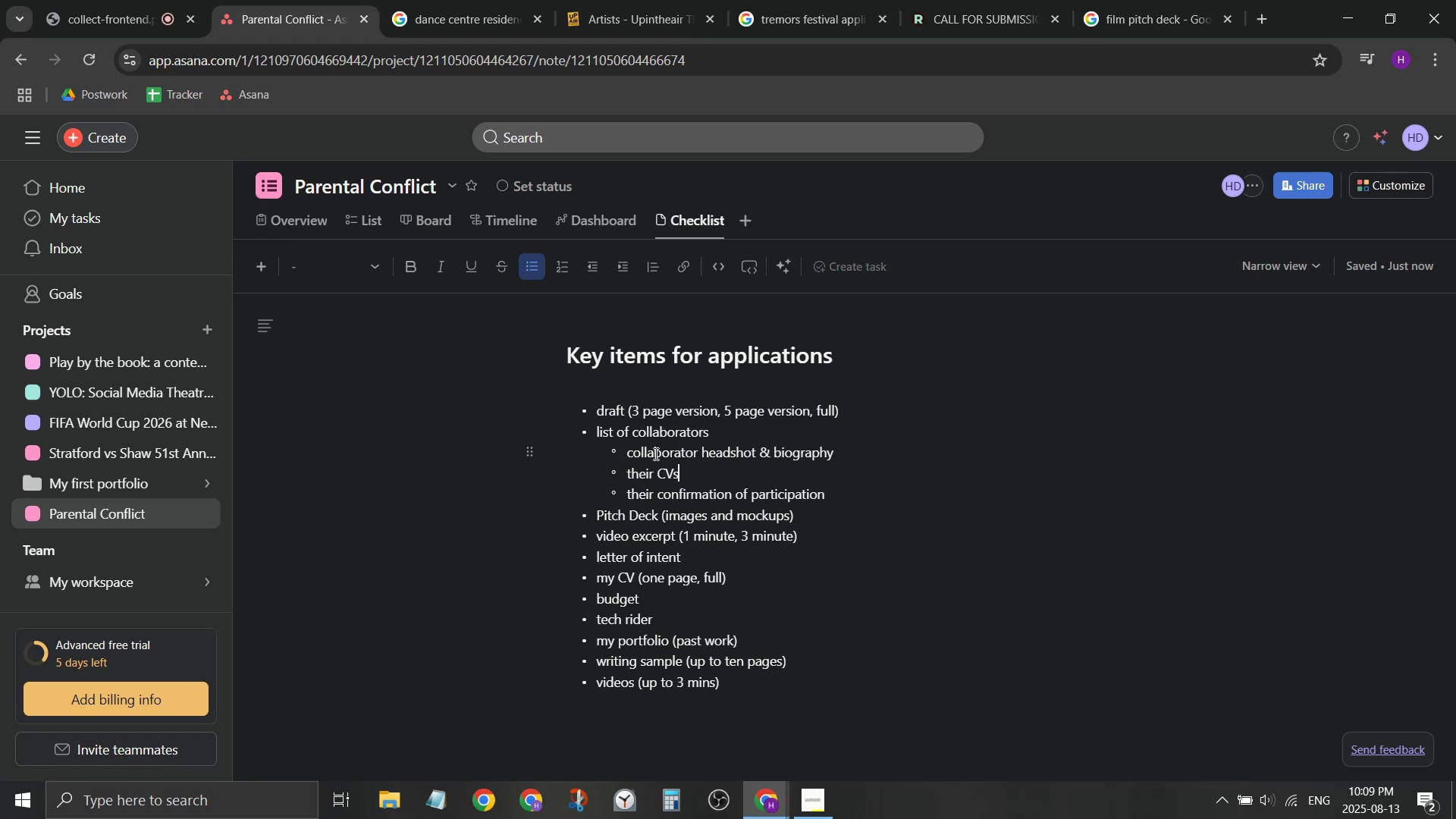 
key(ArrowLeft)
 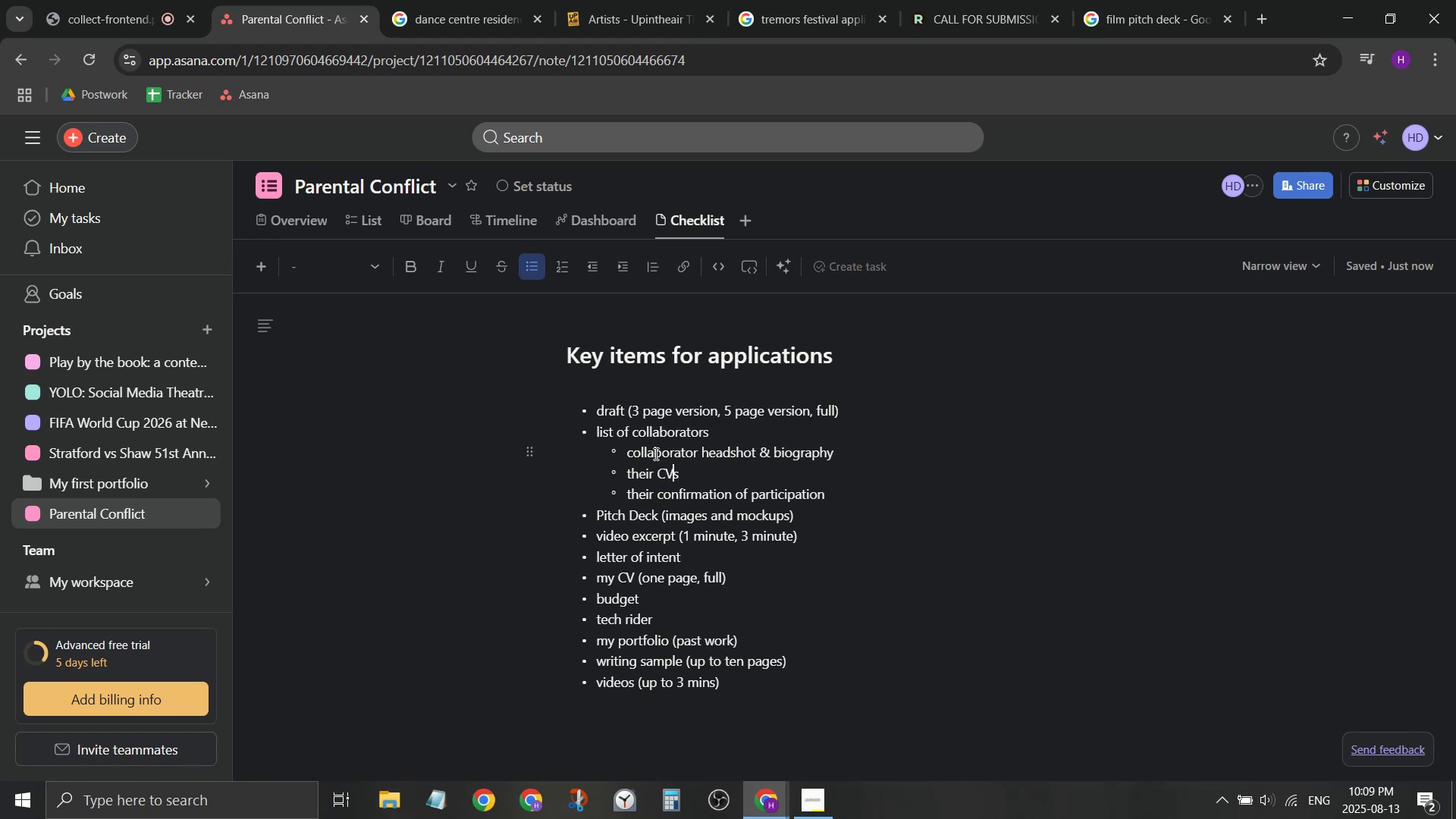 
key(ArrowLeft)
 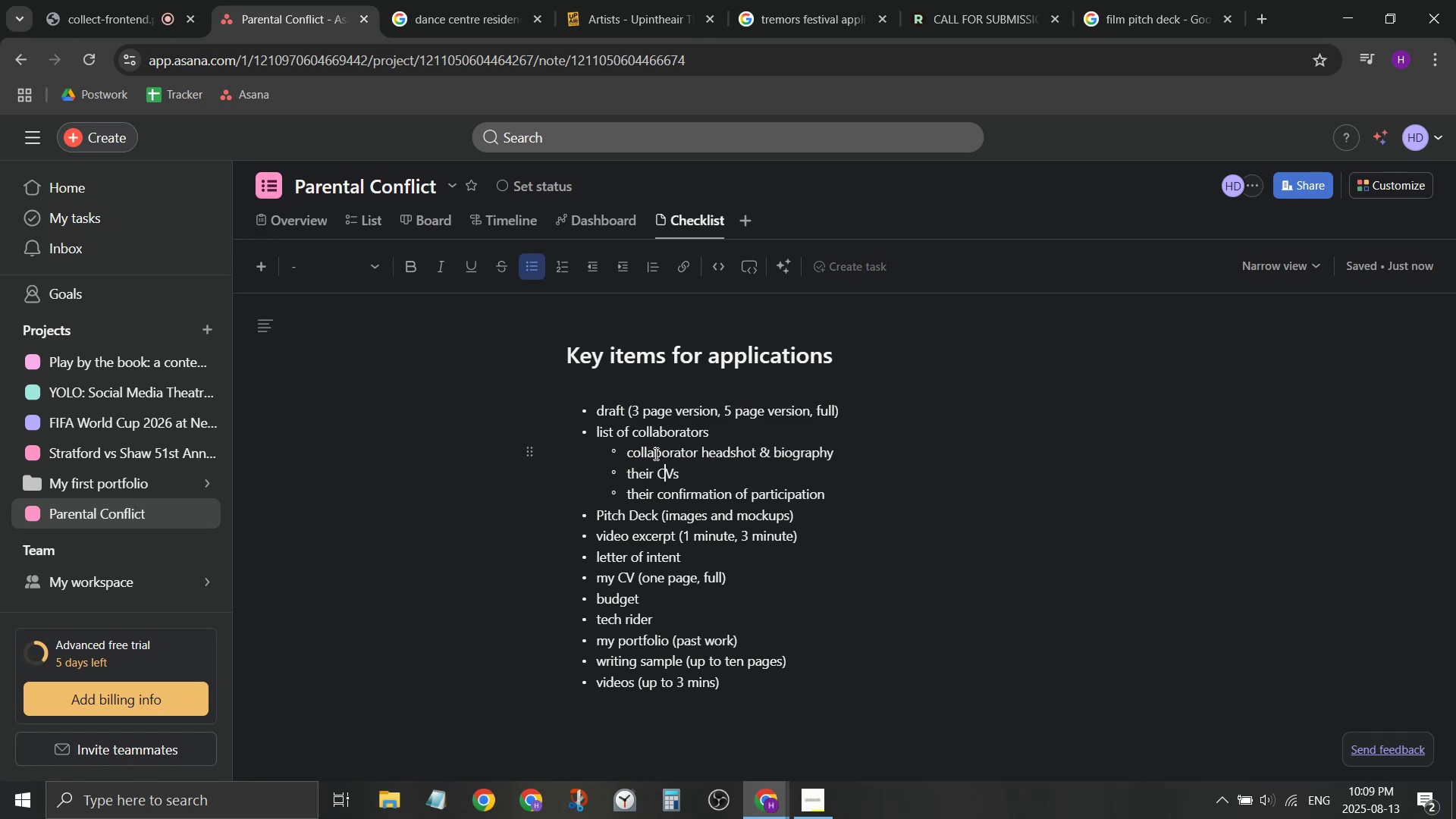 
key(ArrowLeft)
 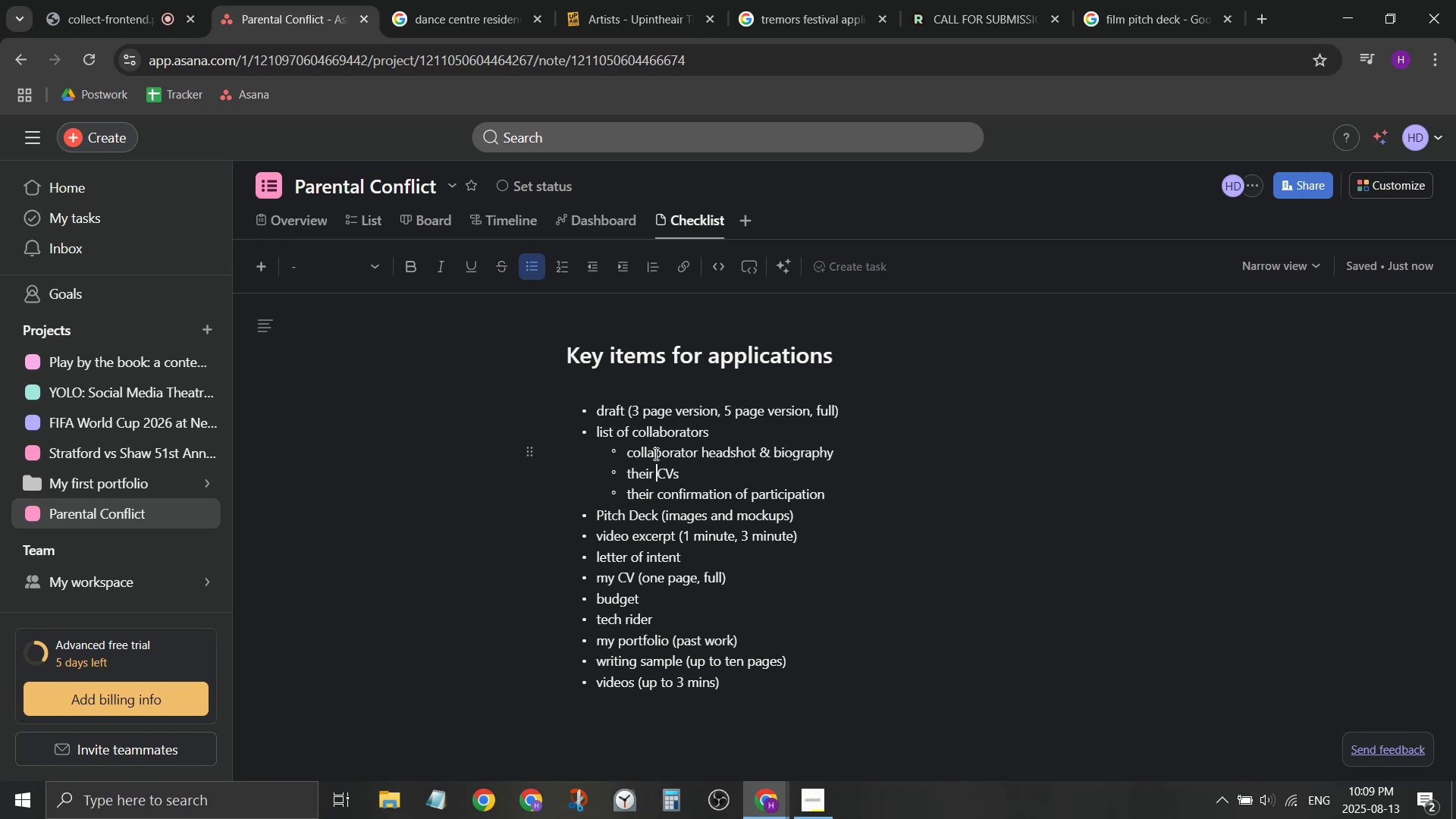 
key(ArrowLeft)
 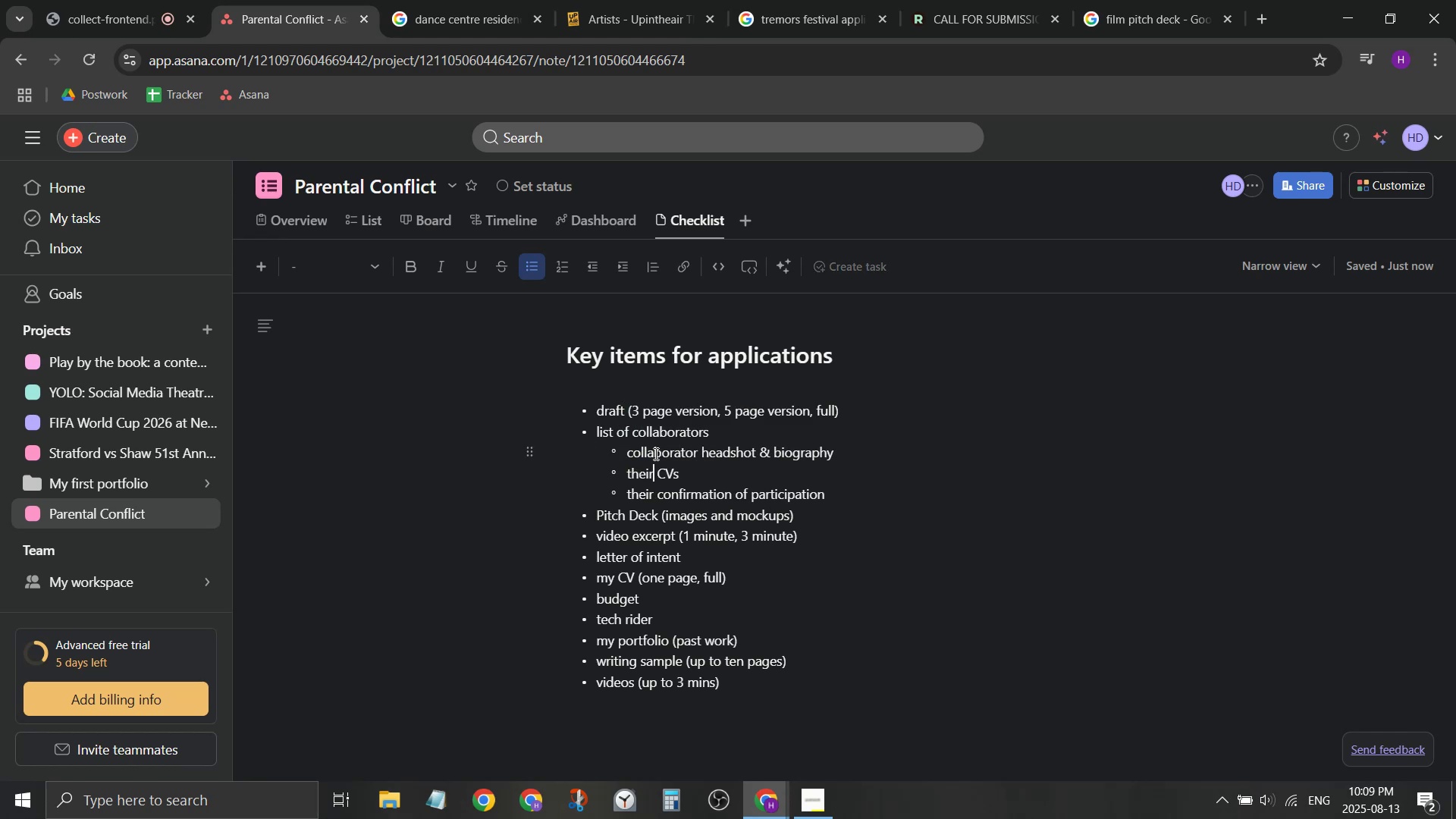 
key(Backspace)
key(Backspace)
key(Backspace)
key(Backspace)
key(Backspace)
type(collaborator)
 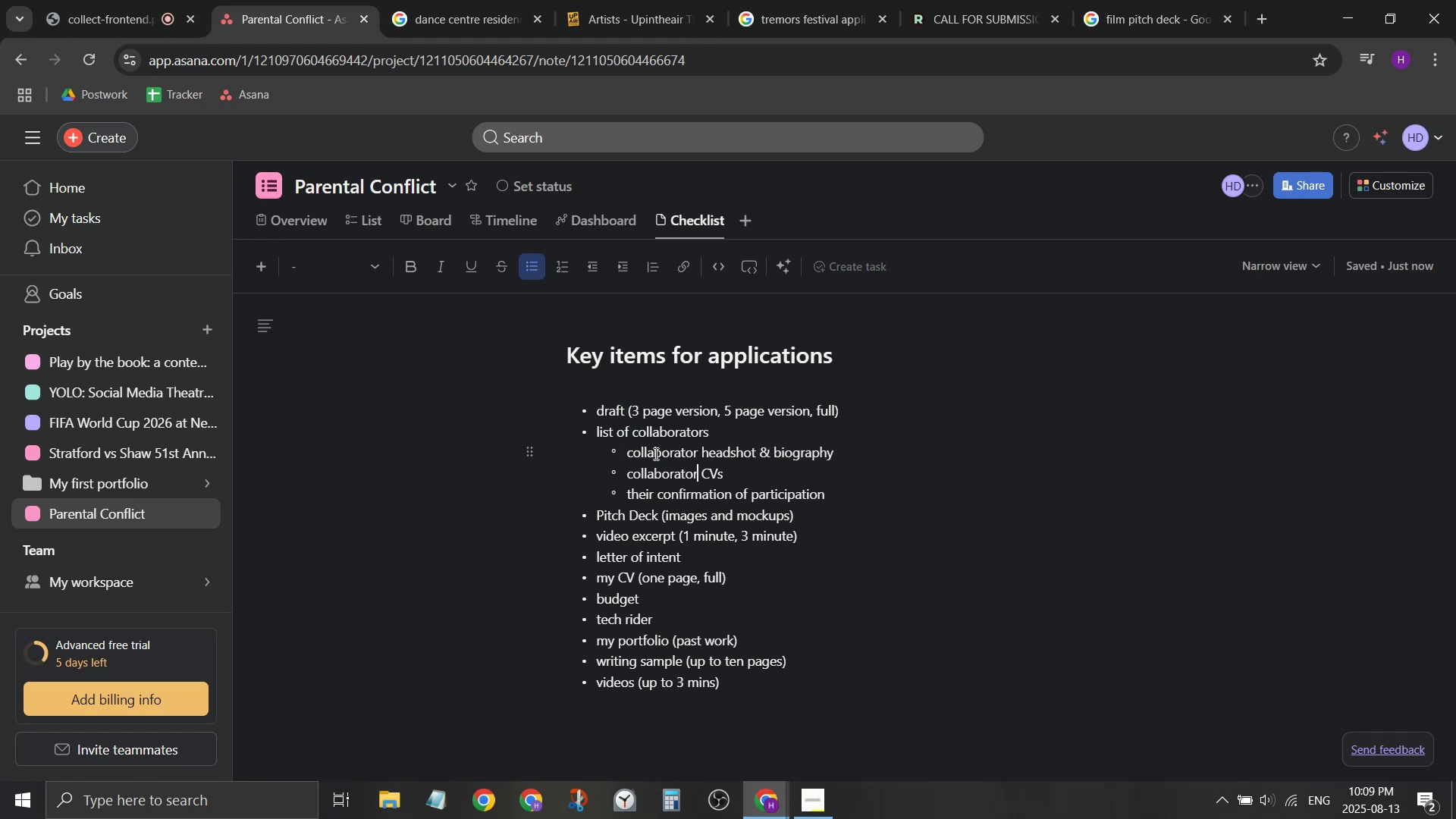 
key(ArrowDown)
 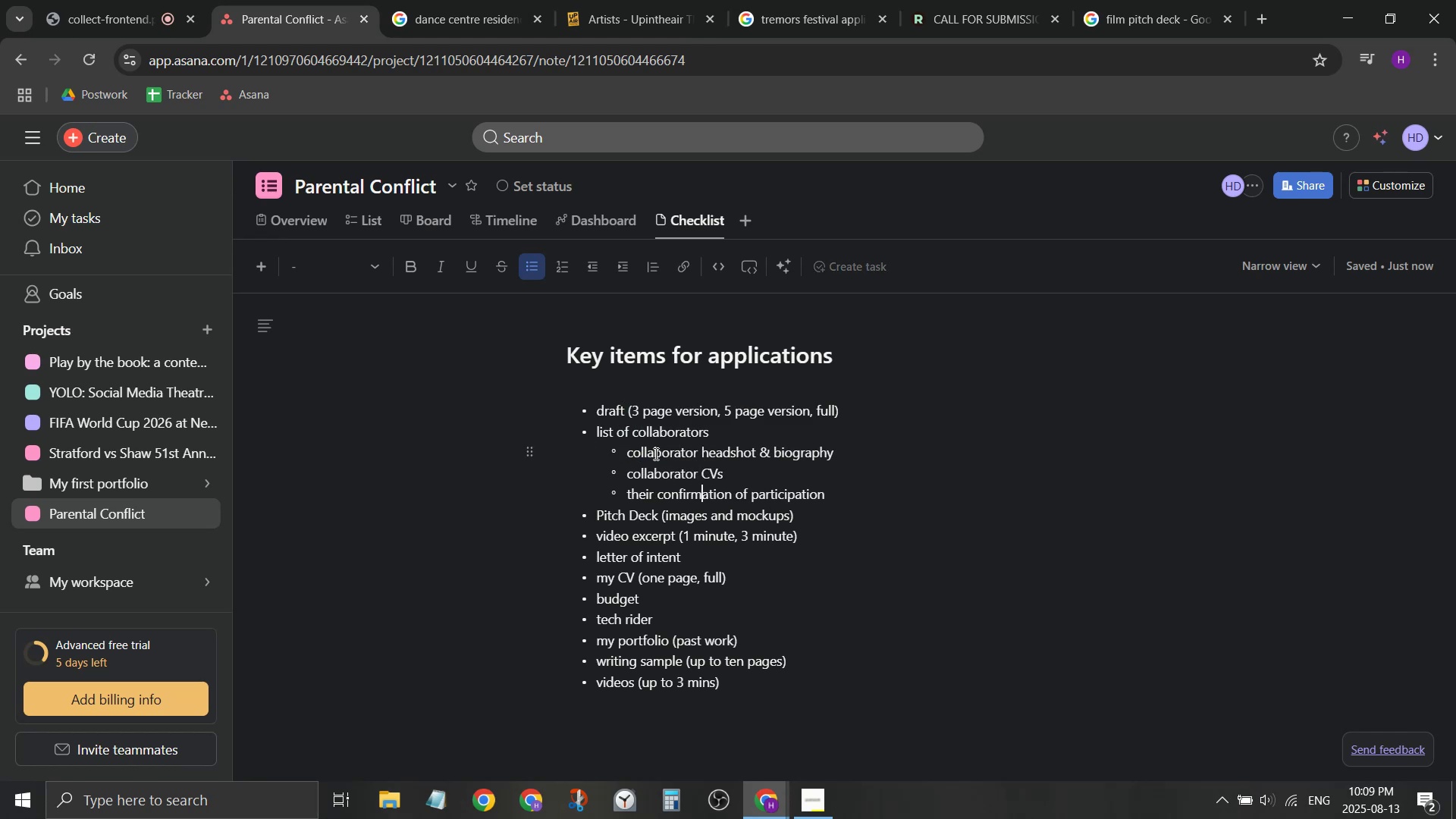 
key(ArrowLeft)
 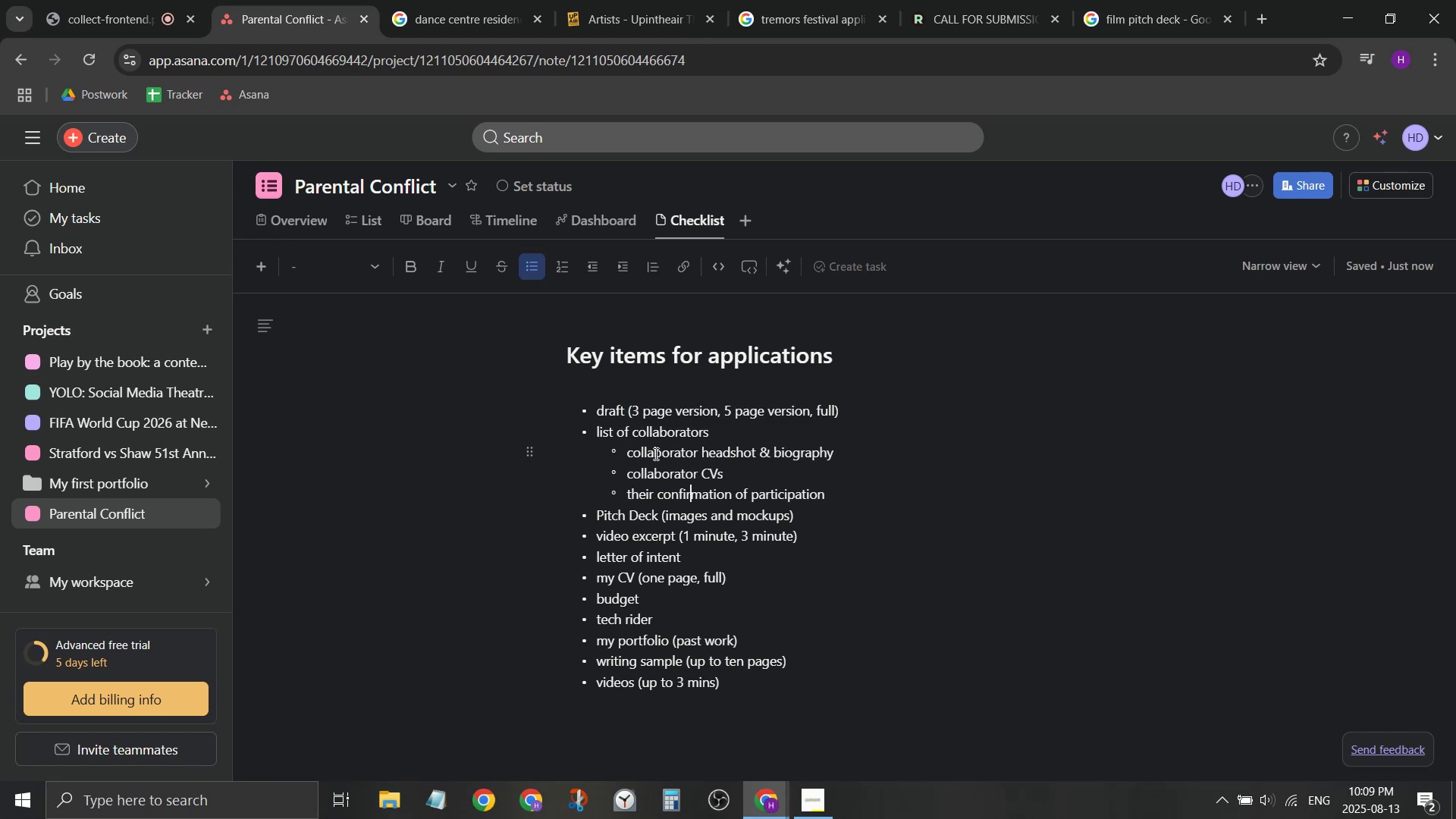 
key(ArrowLeft)
 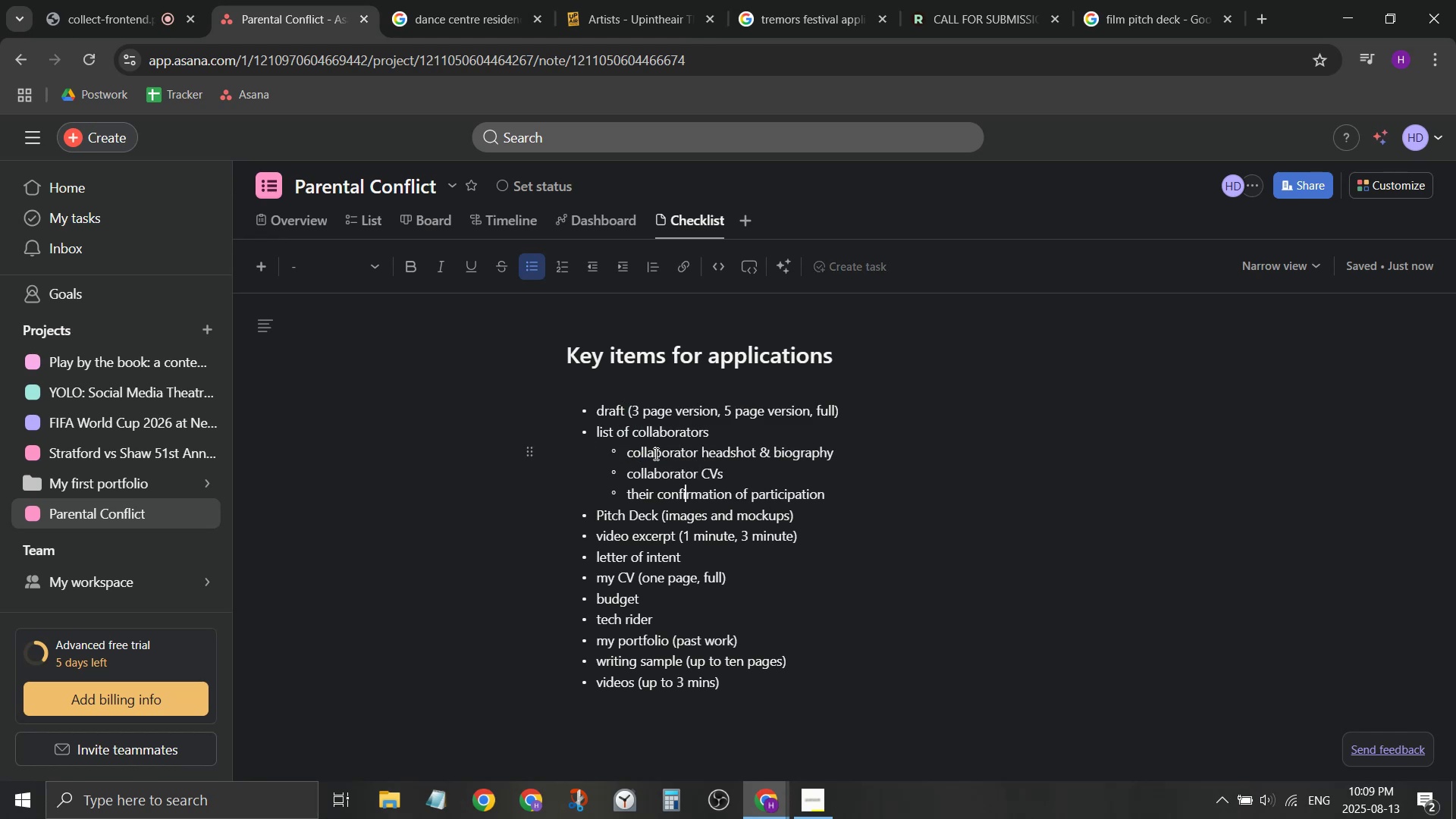 
key(ArrowLeft)
 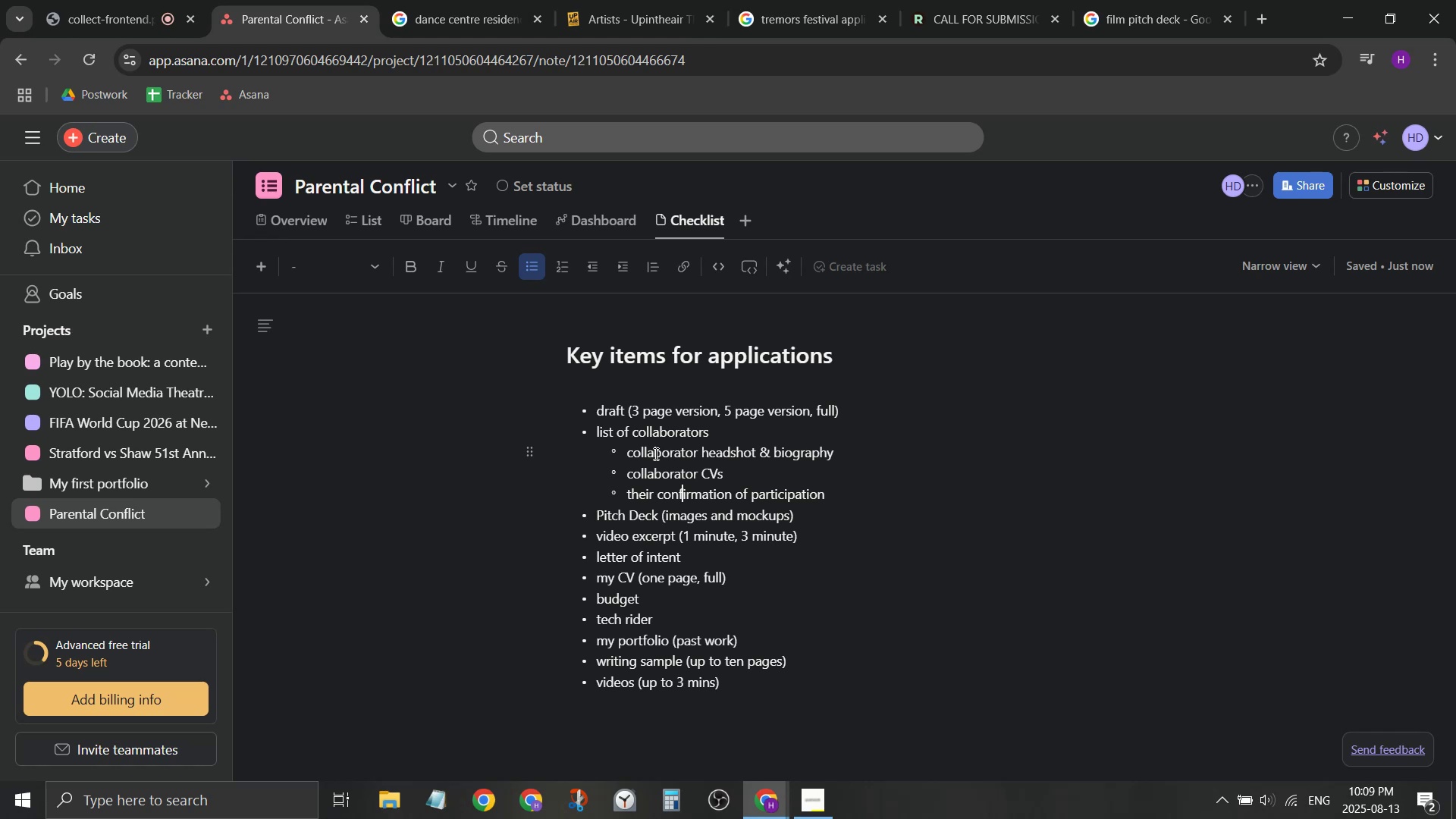 
key(ArrowLeft)
 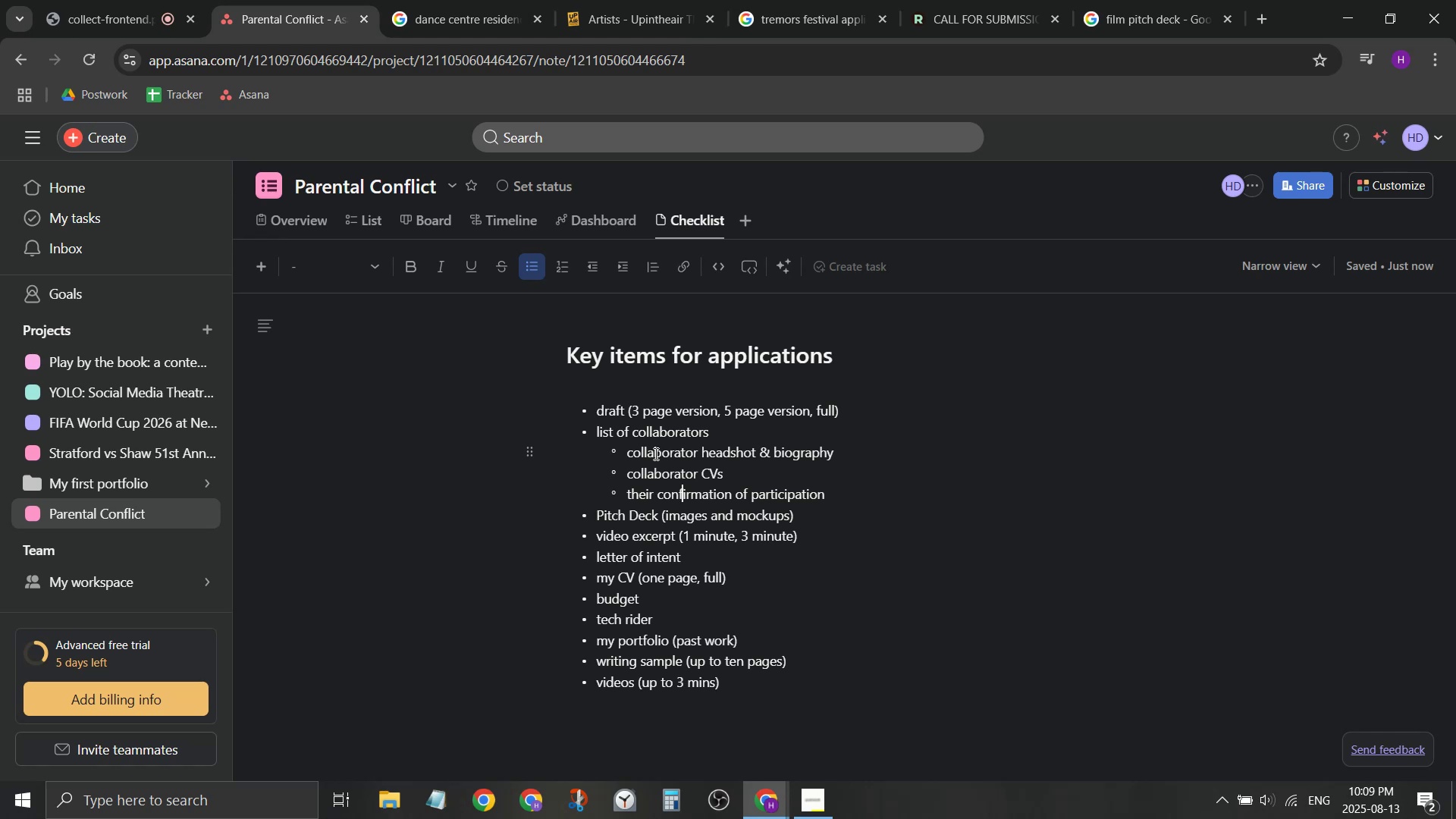 
key(ArrowLeft)
 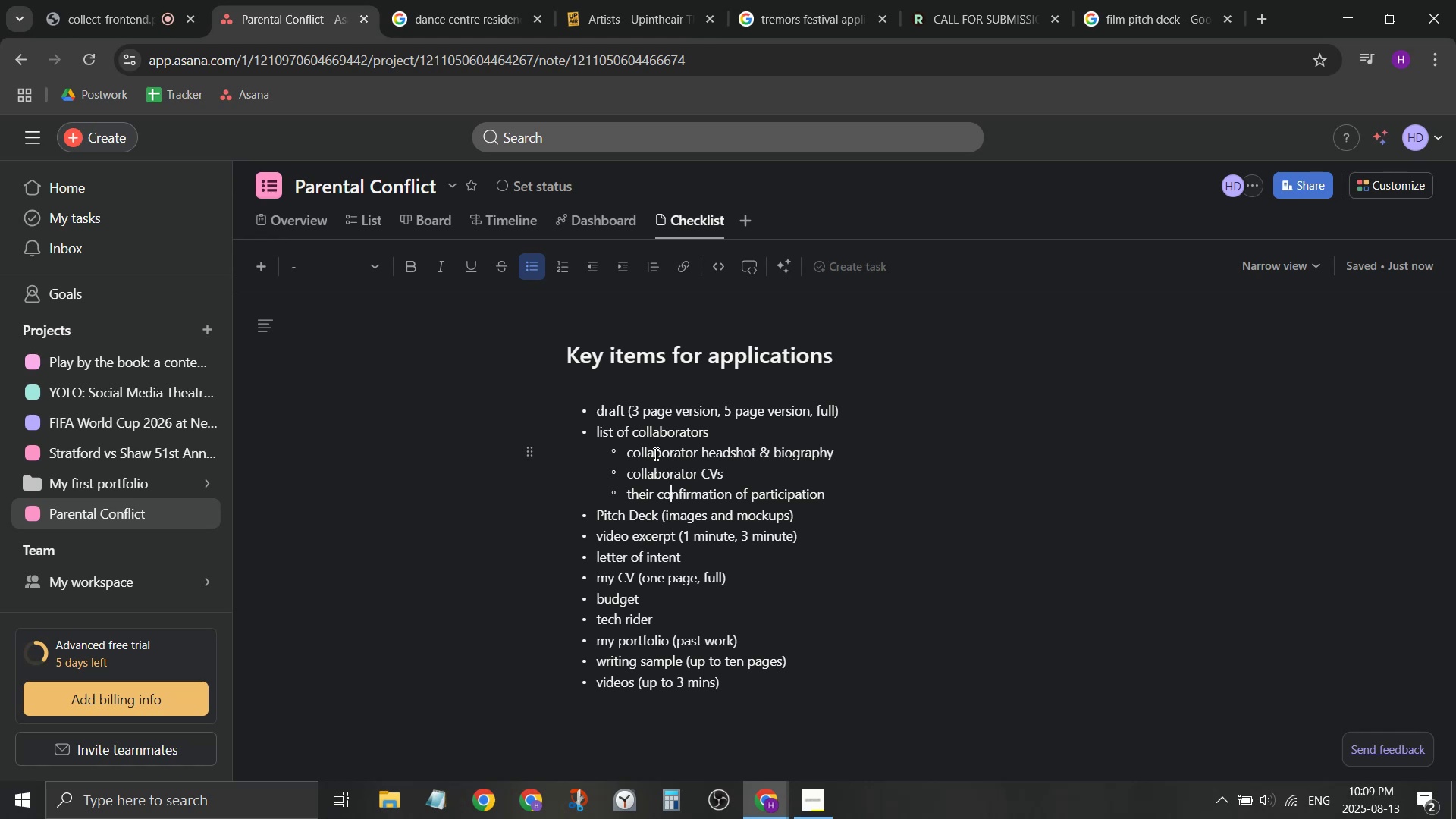 
key(ArrowLeft)
 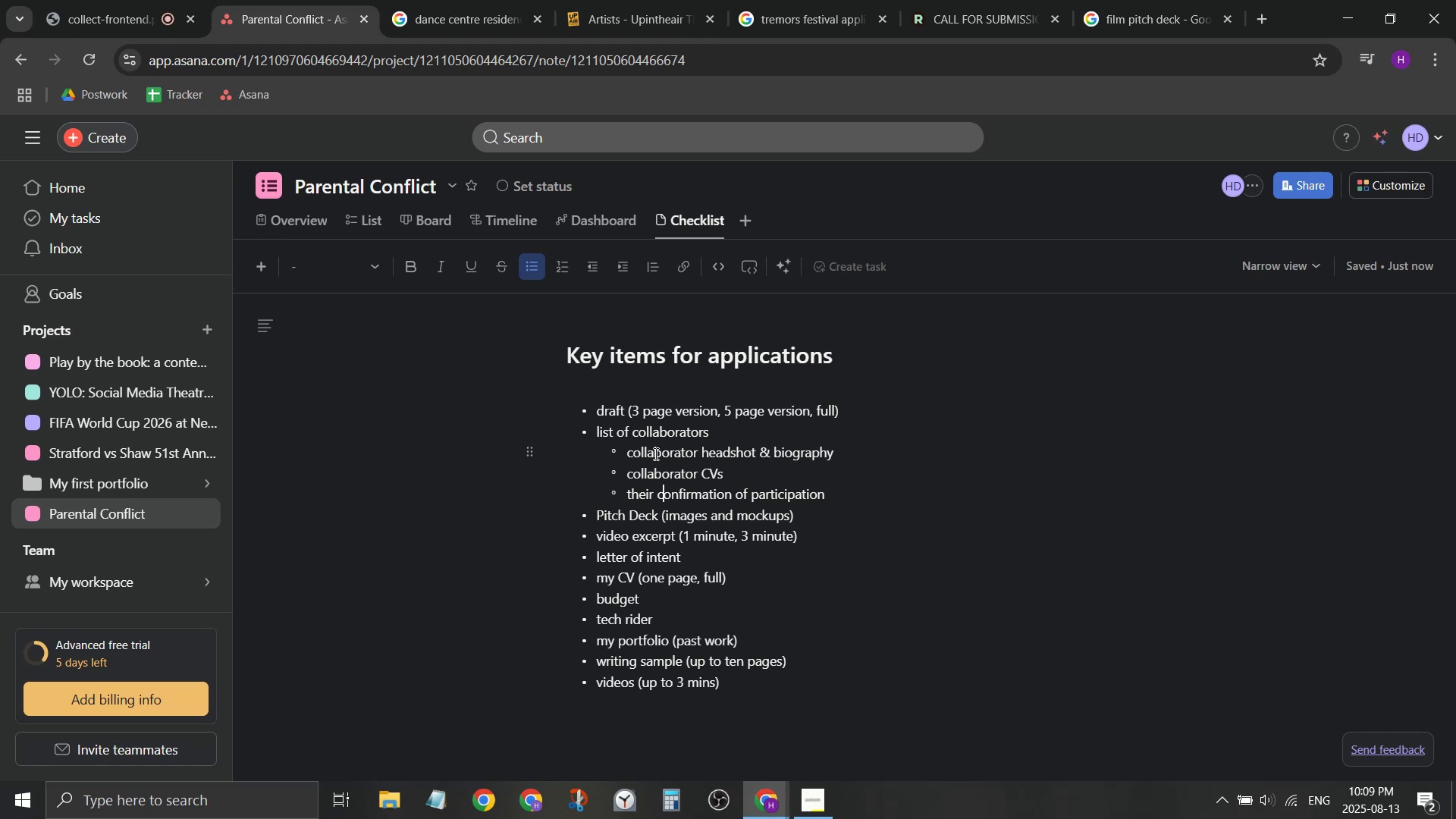 
key(ArrowLeft)
 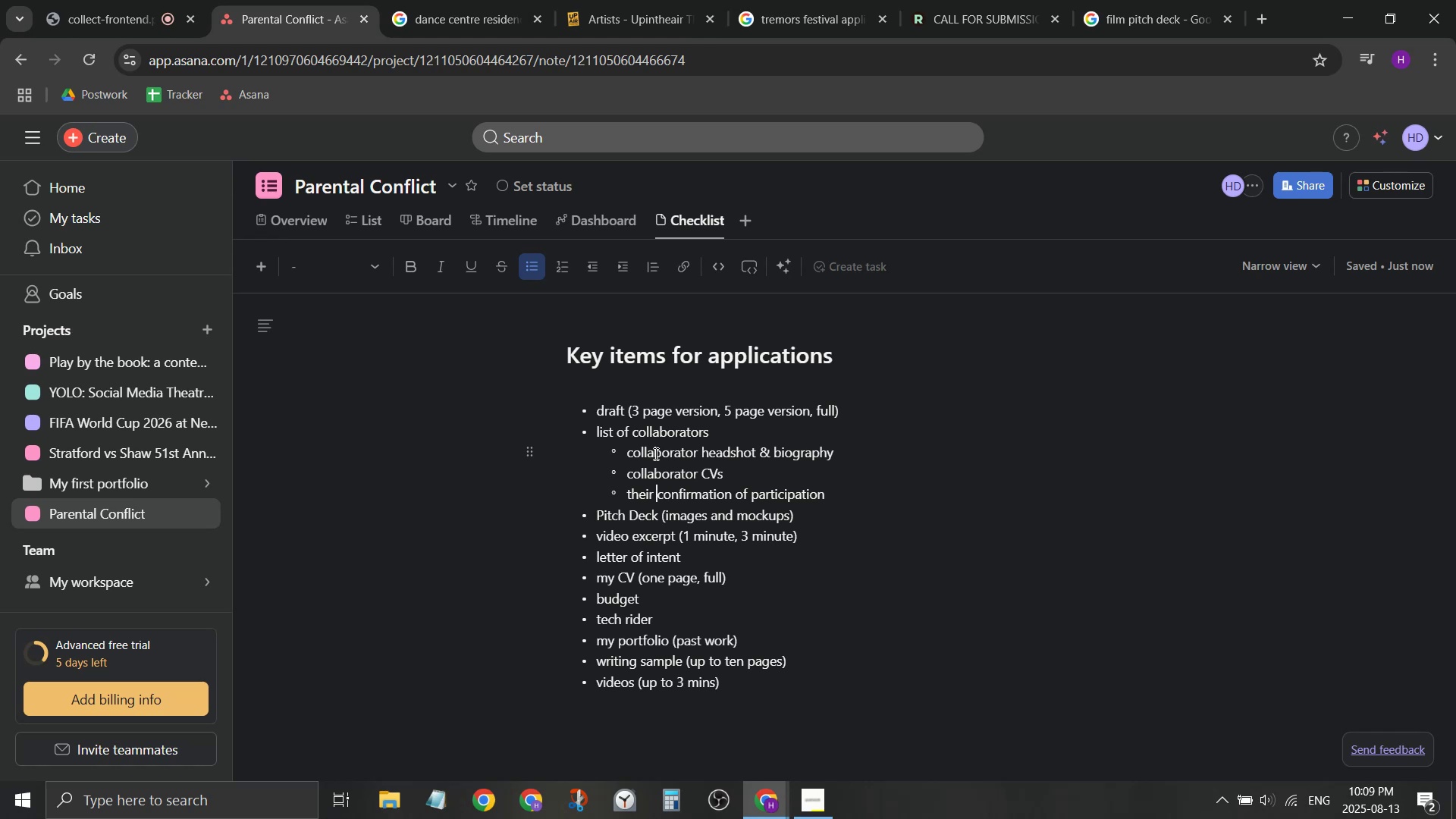 
key(ArrowLeft)
 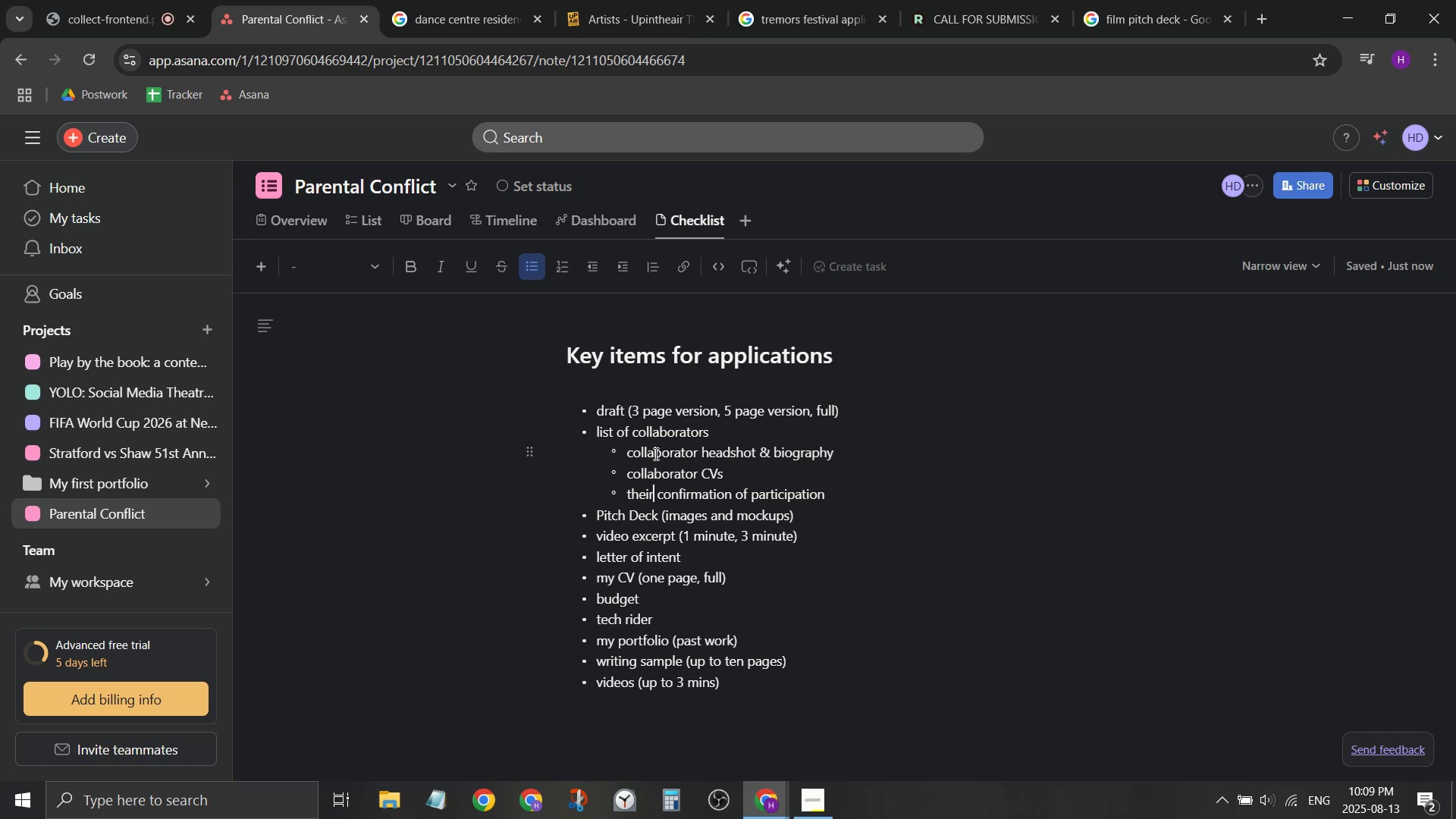 
key(Backspace)
key(Backspace)
key(Backspace)
key(Backspace)
key(Backspace)
type(collaborator)
 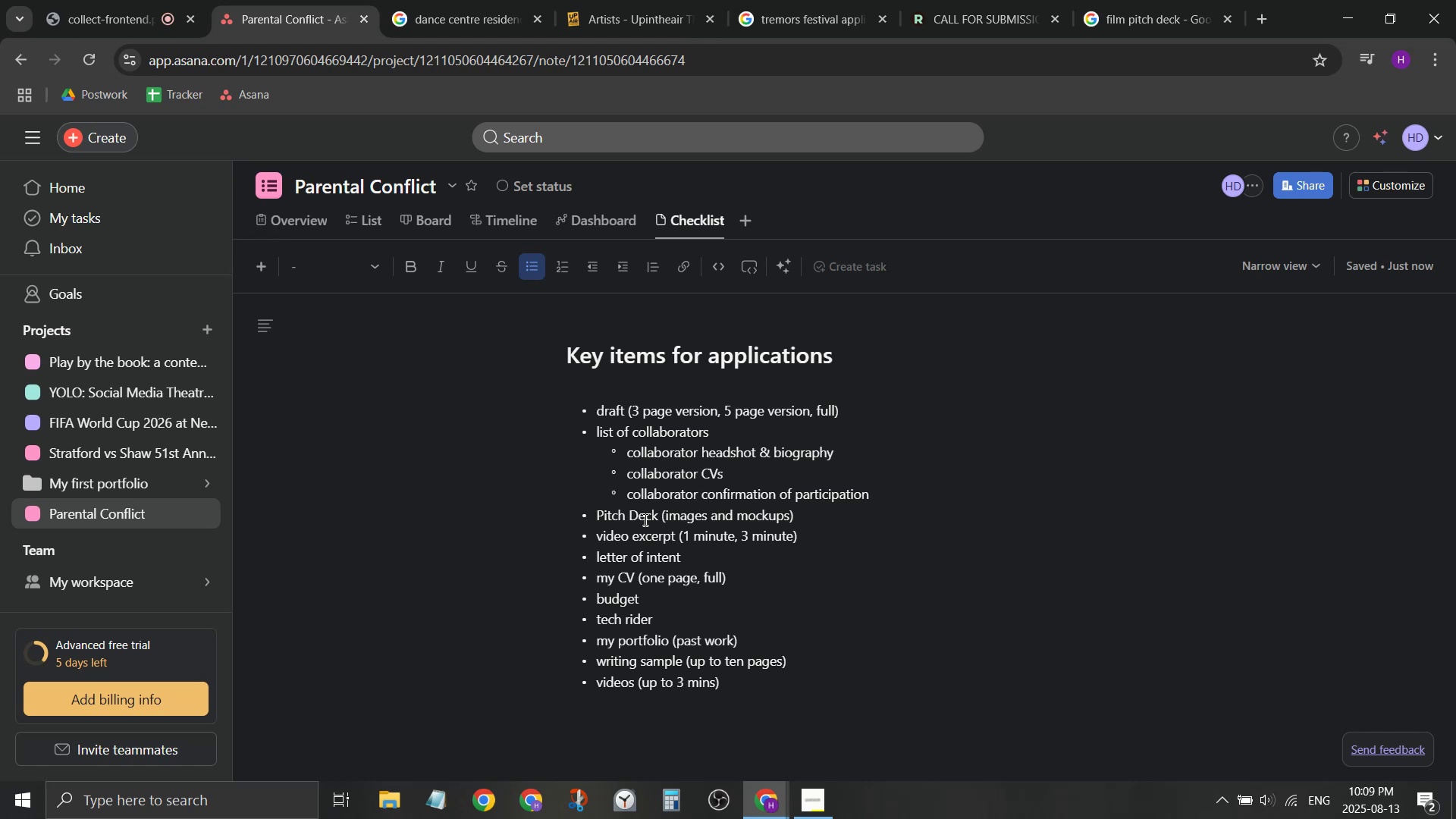 
left_click([678, 557])
 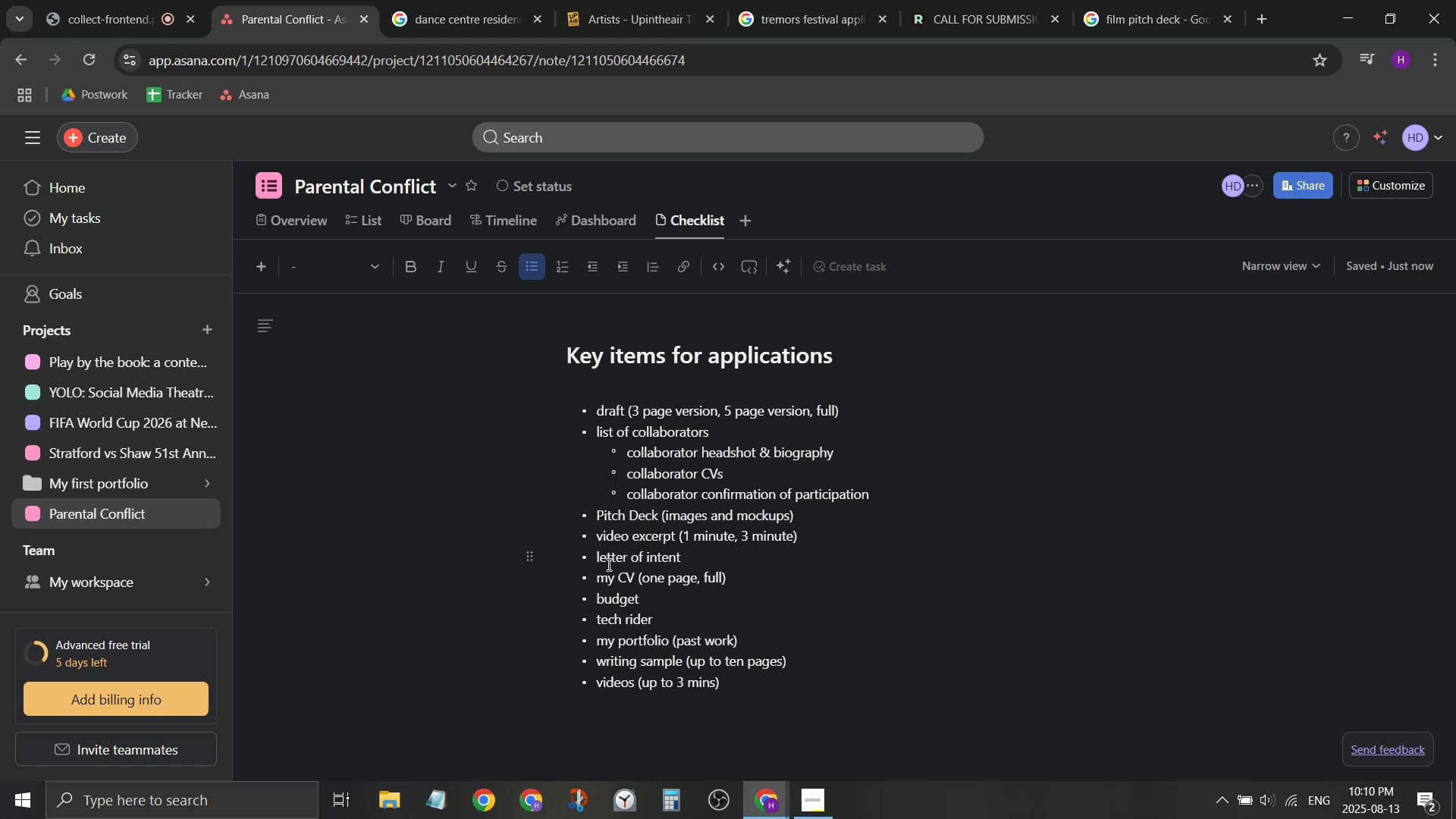 
left_click([592, 557])
 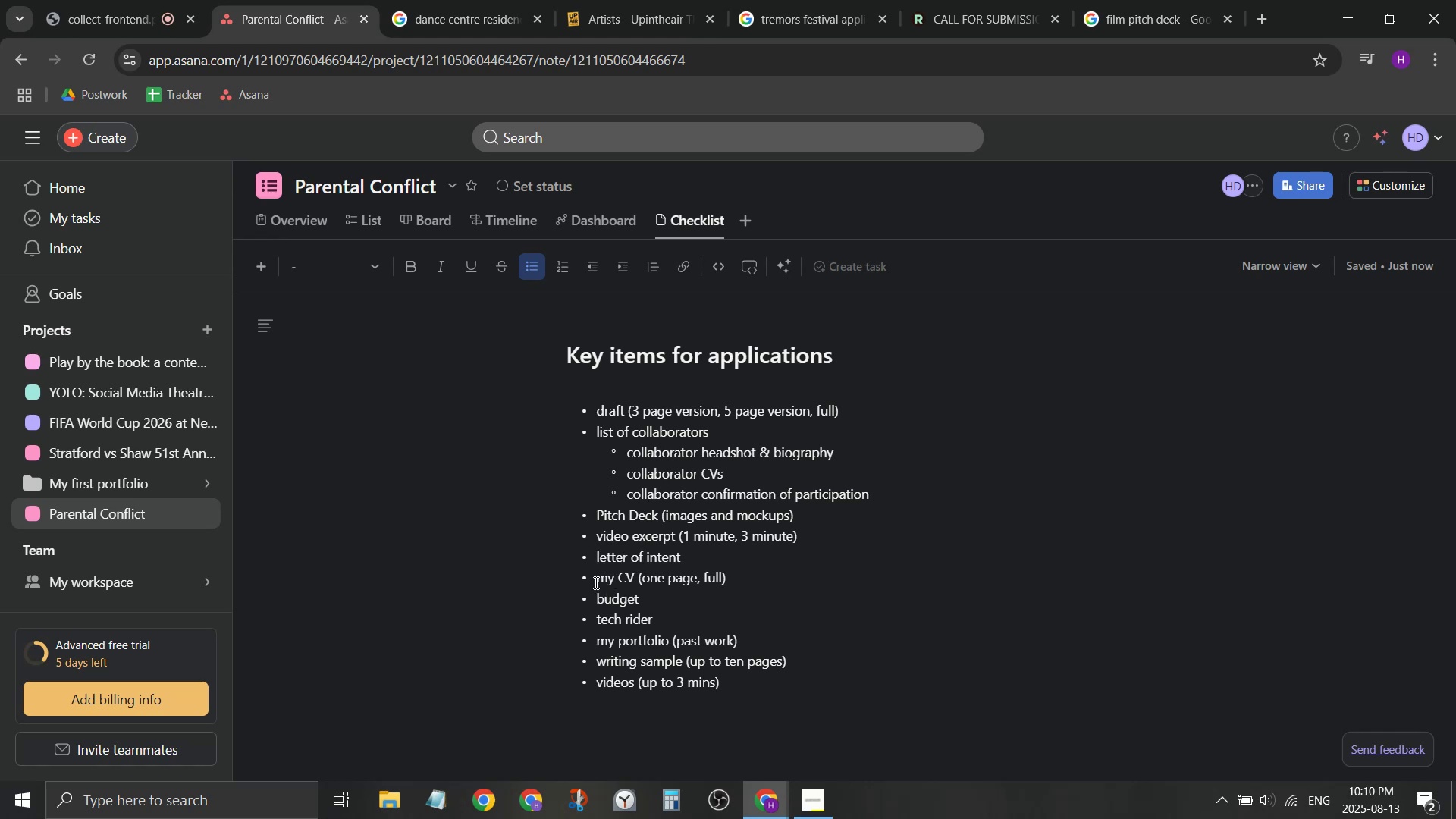 
left_click([592, 580])
 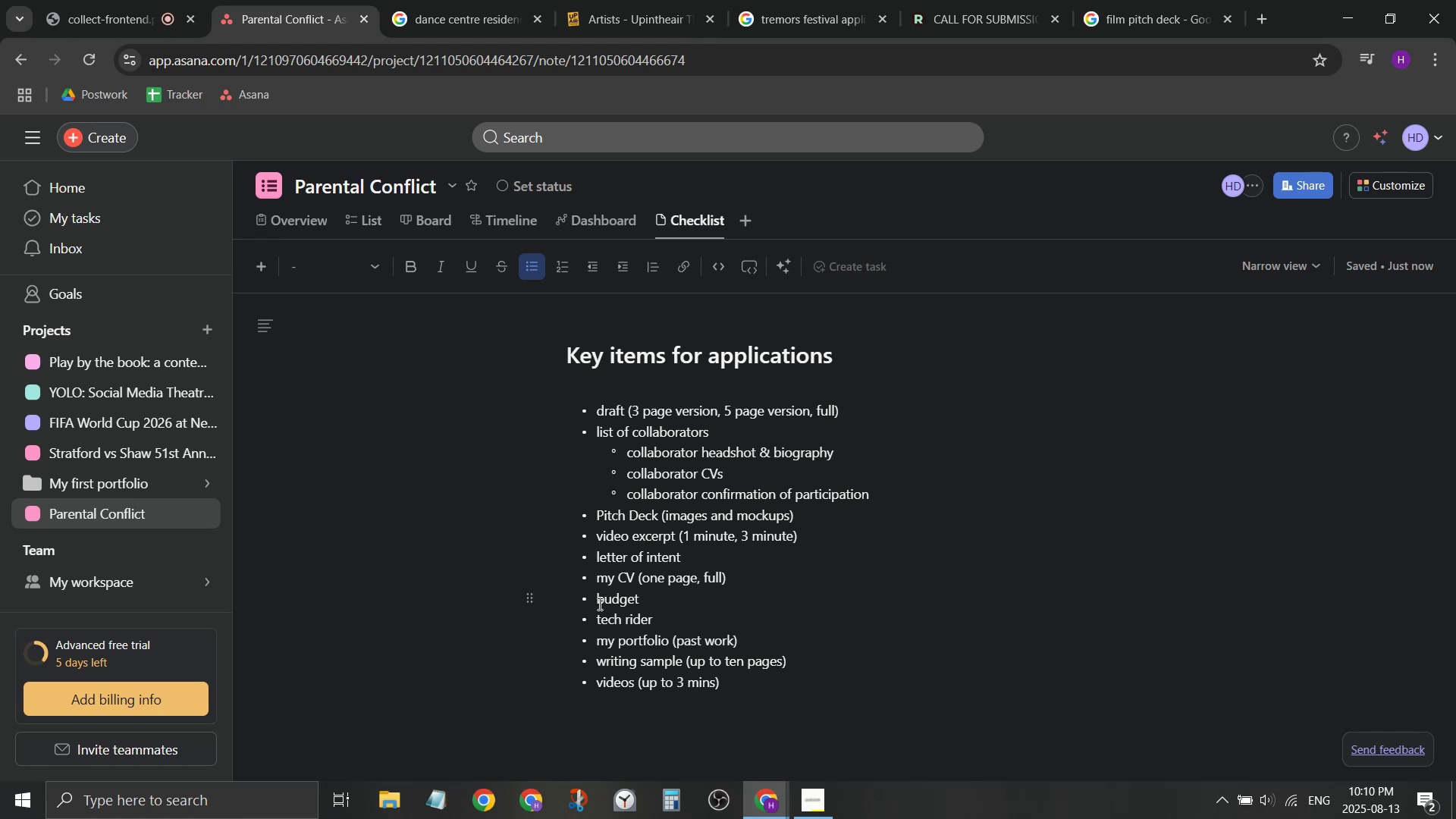 
double_click([586, 623])
 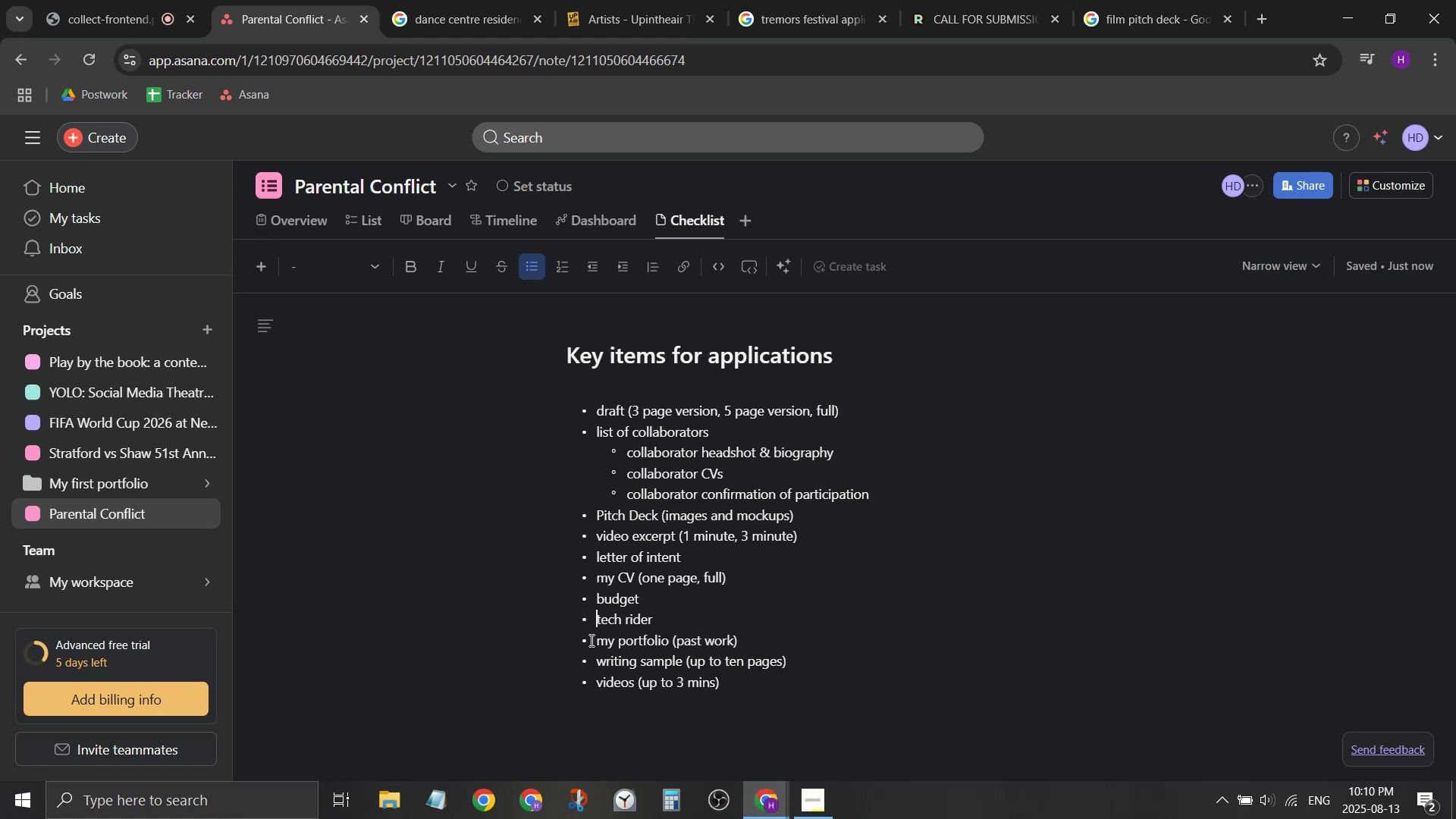 
triple_click([589, 641])
 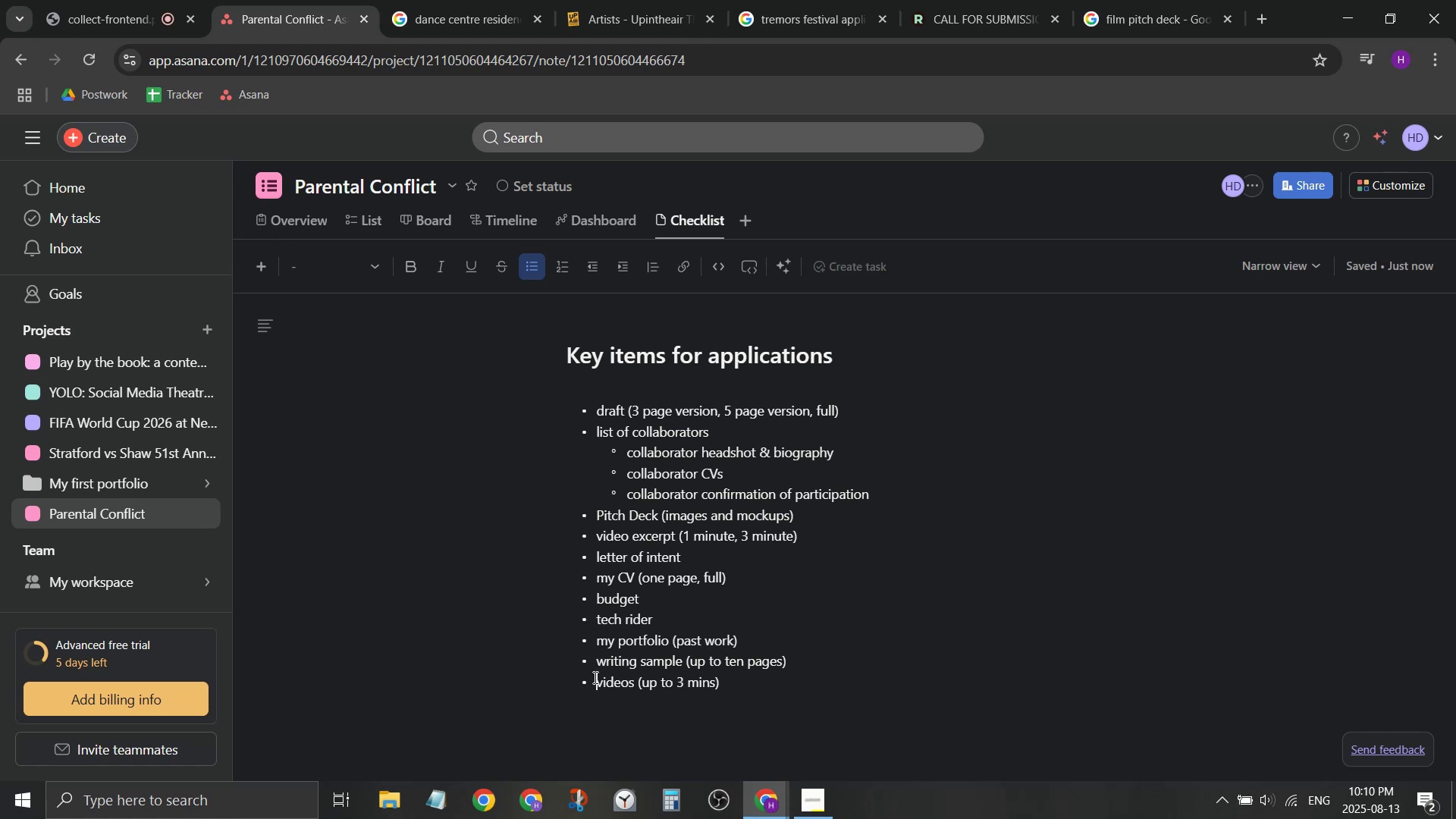 
double_click([593, 670])
 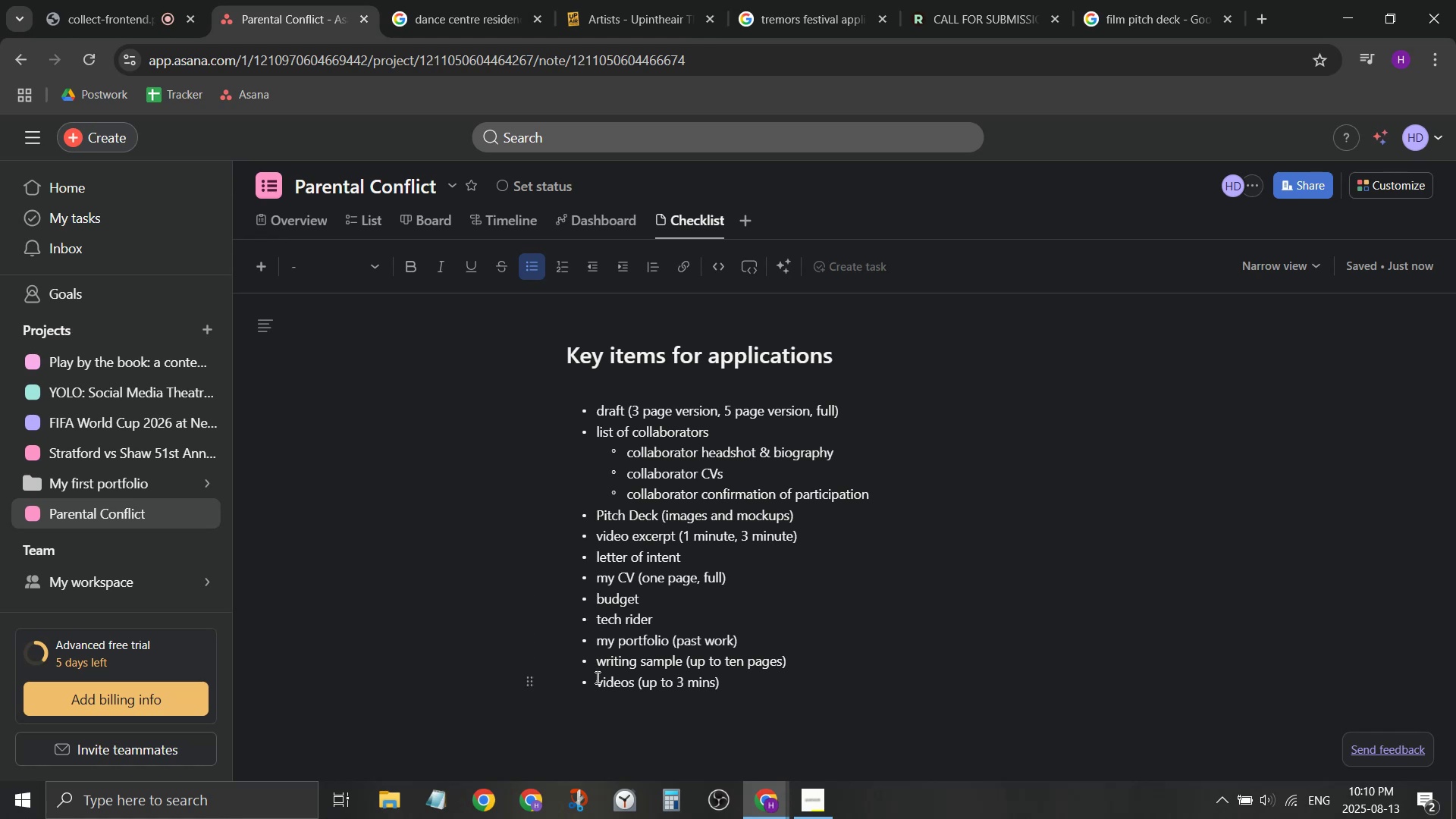 
left_click([598, 666])
 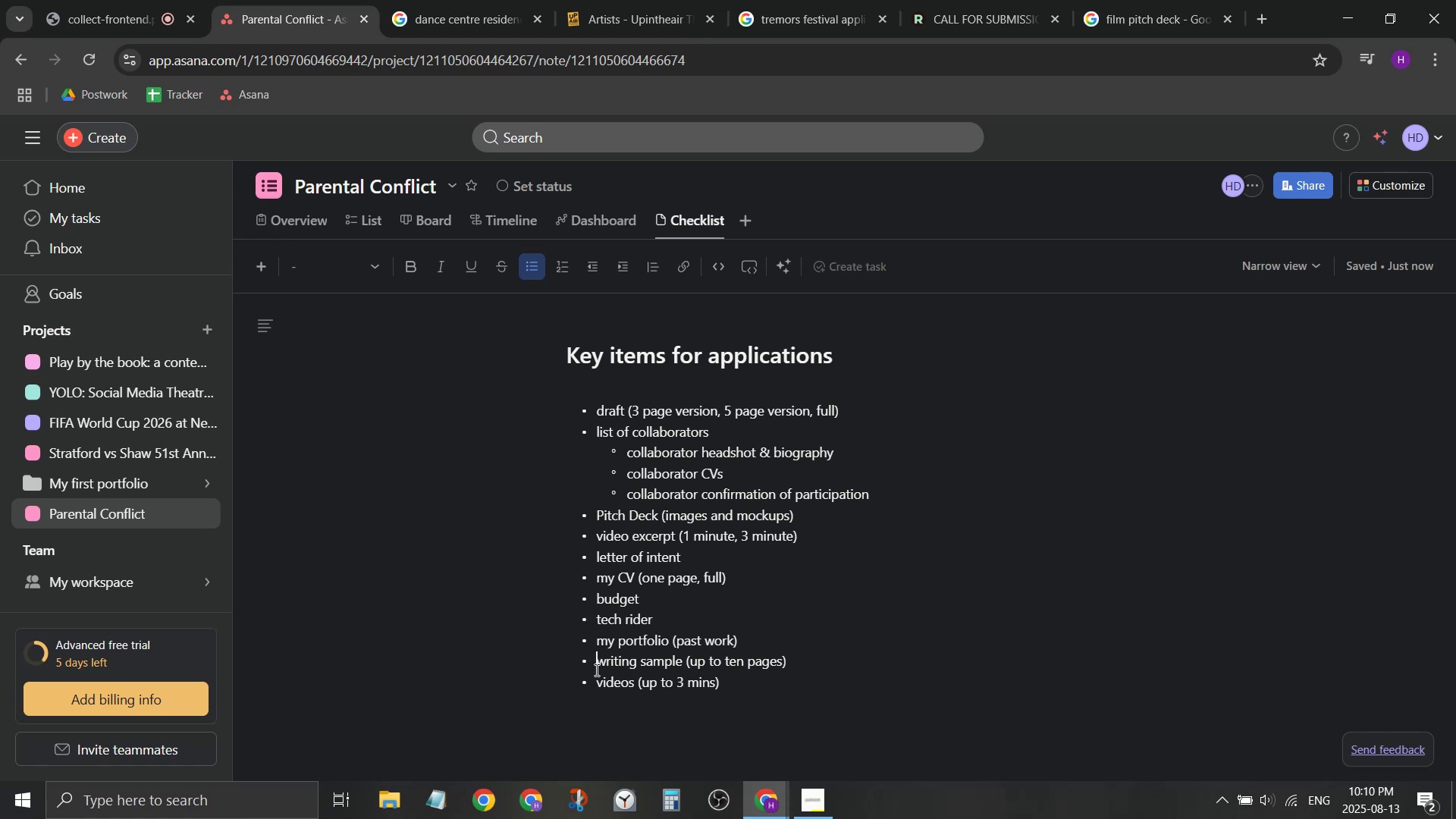 
key(Tab)
 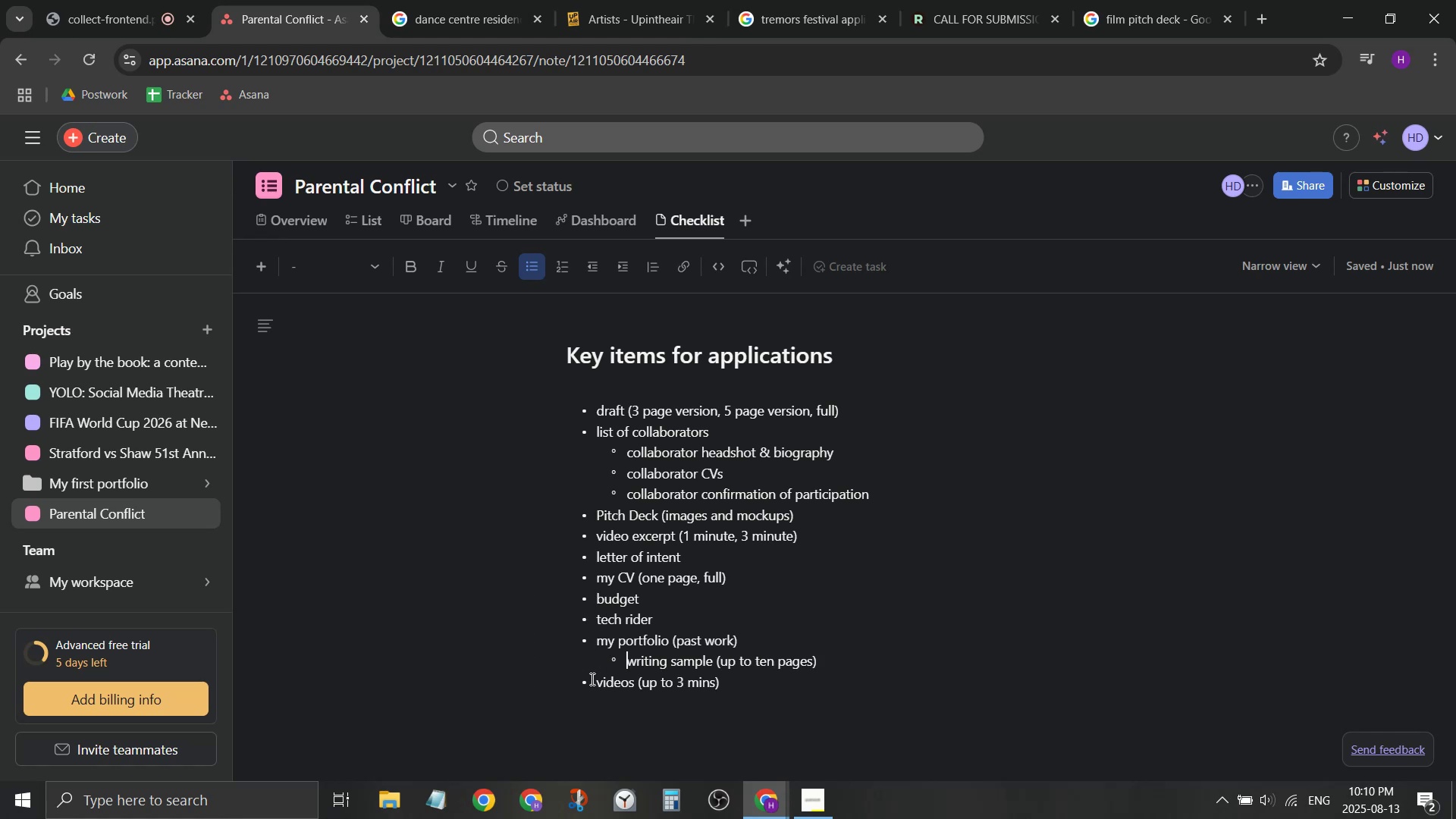 
double_click([591, 679])
 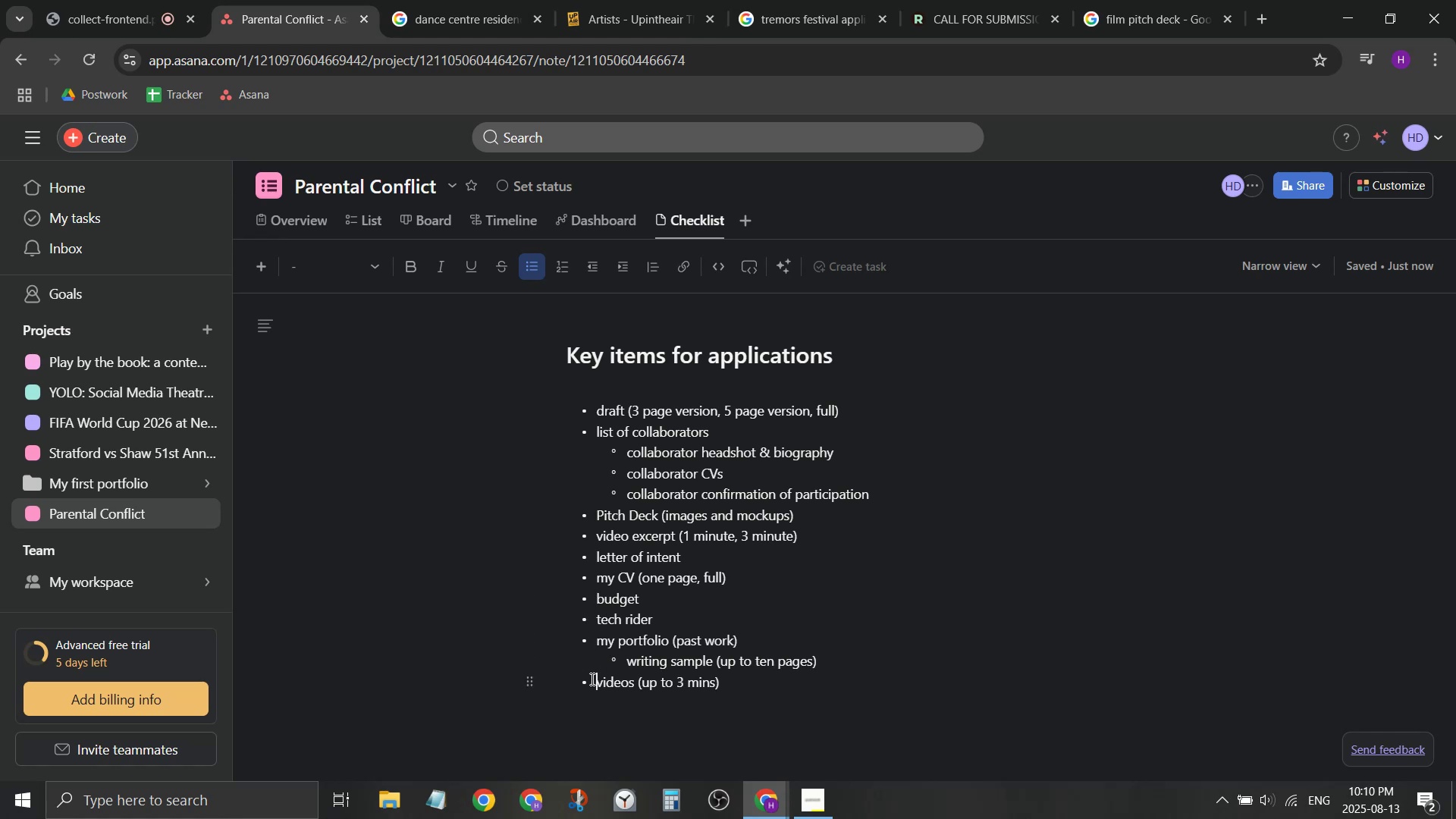 
key(Tab)
 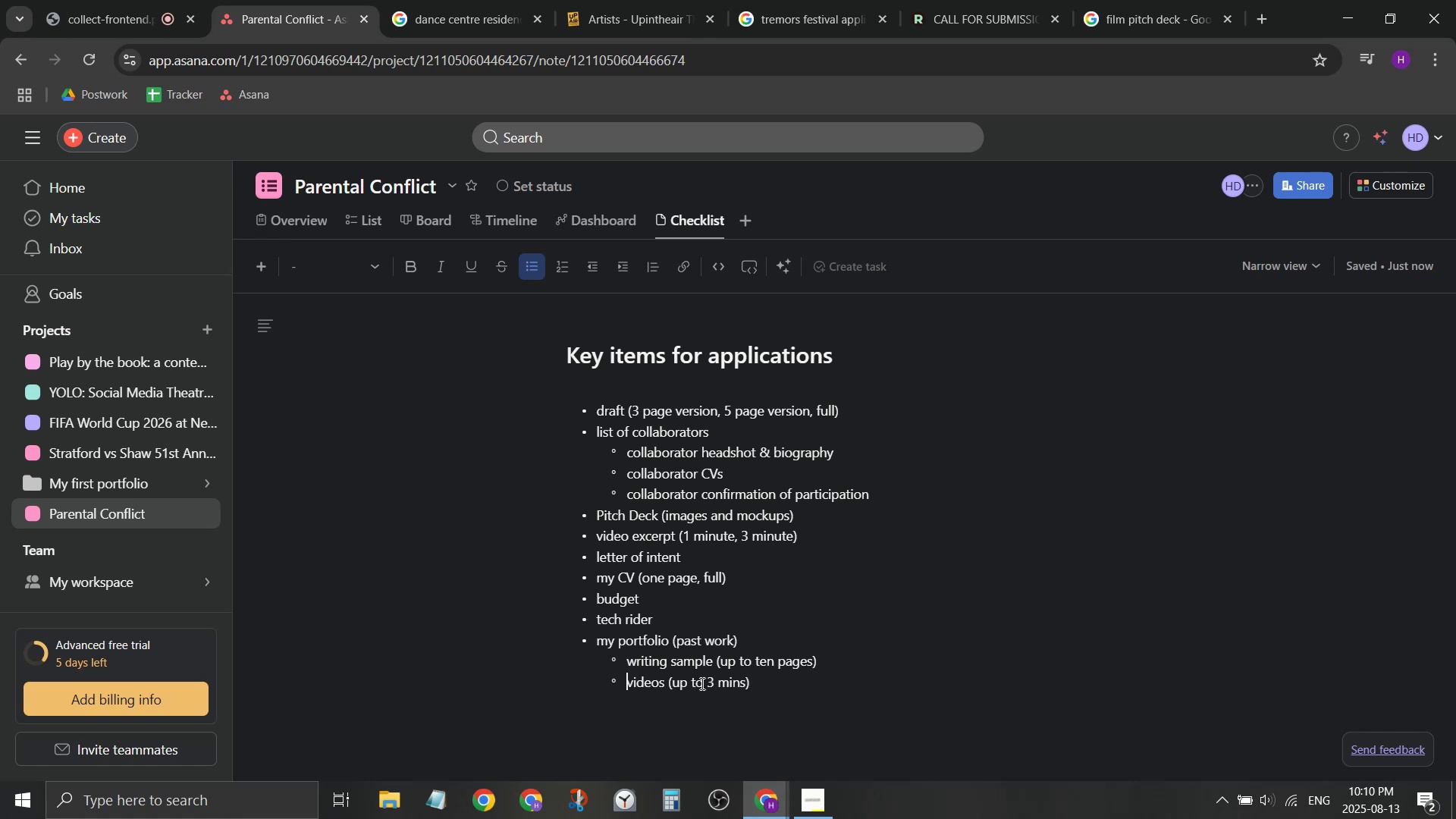 
left_click([776, 687])
 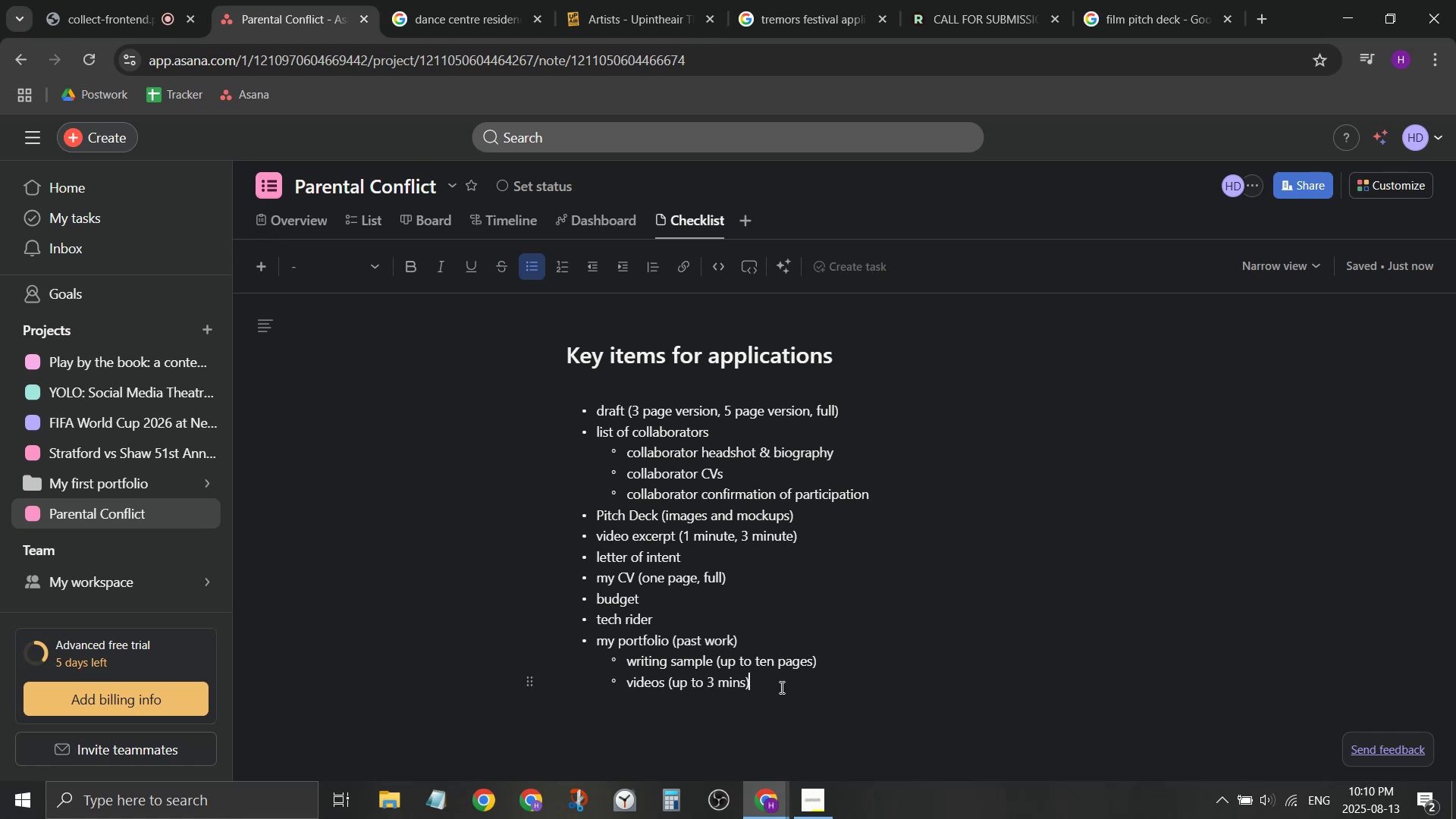 
left_click_drag(start_coordinate=[779, 695], to_coordinate=[571, 410])
 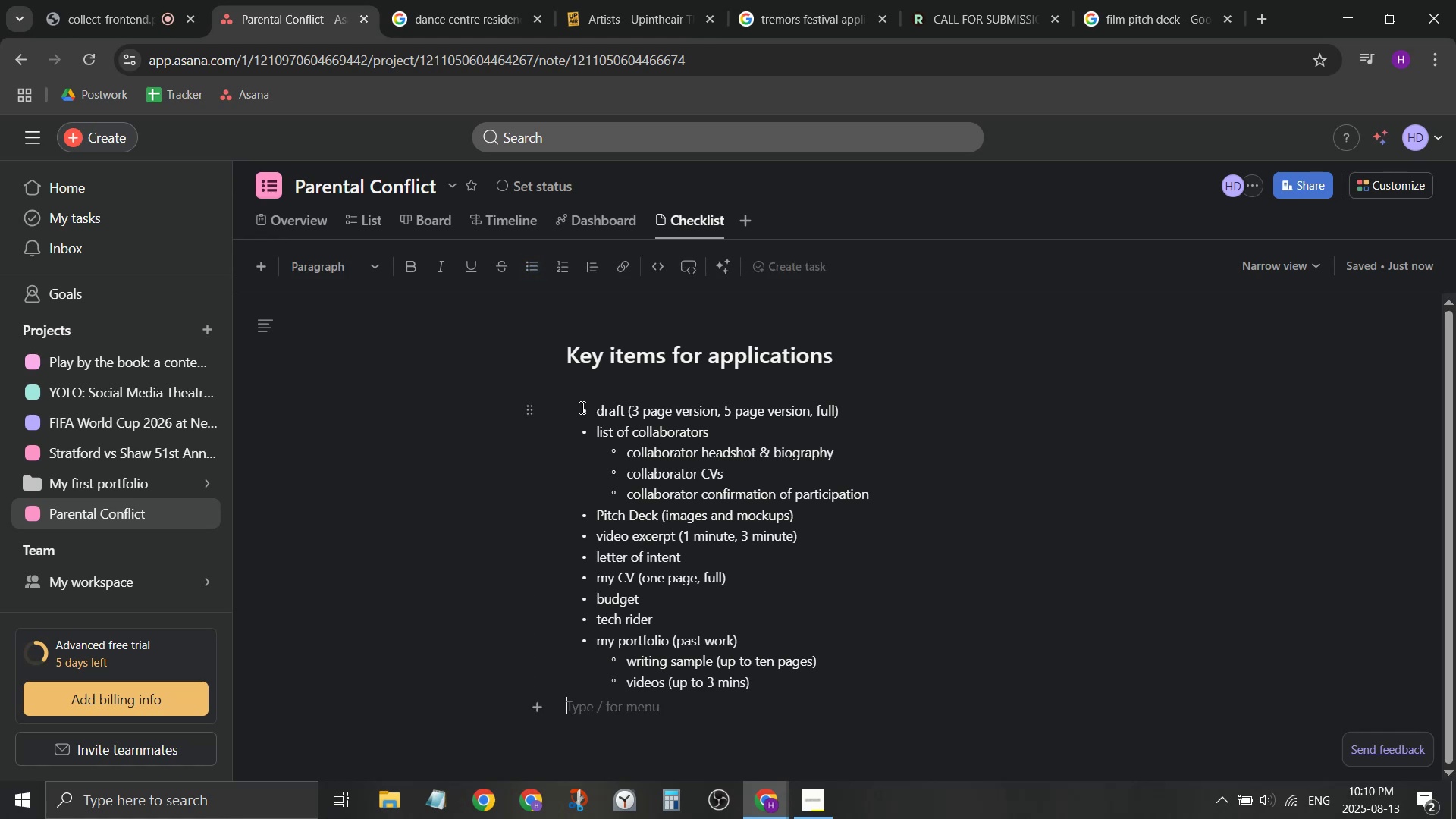 
left_click([581, 407])
 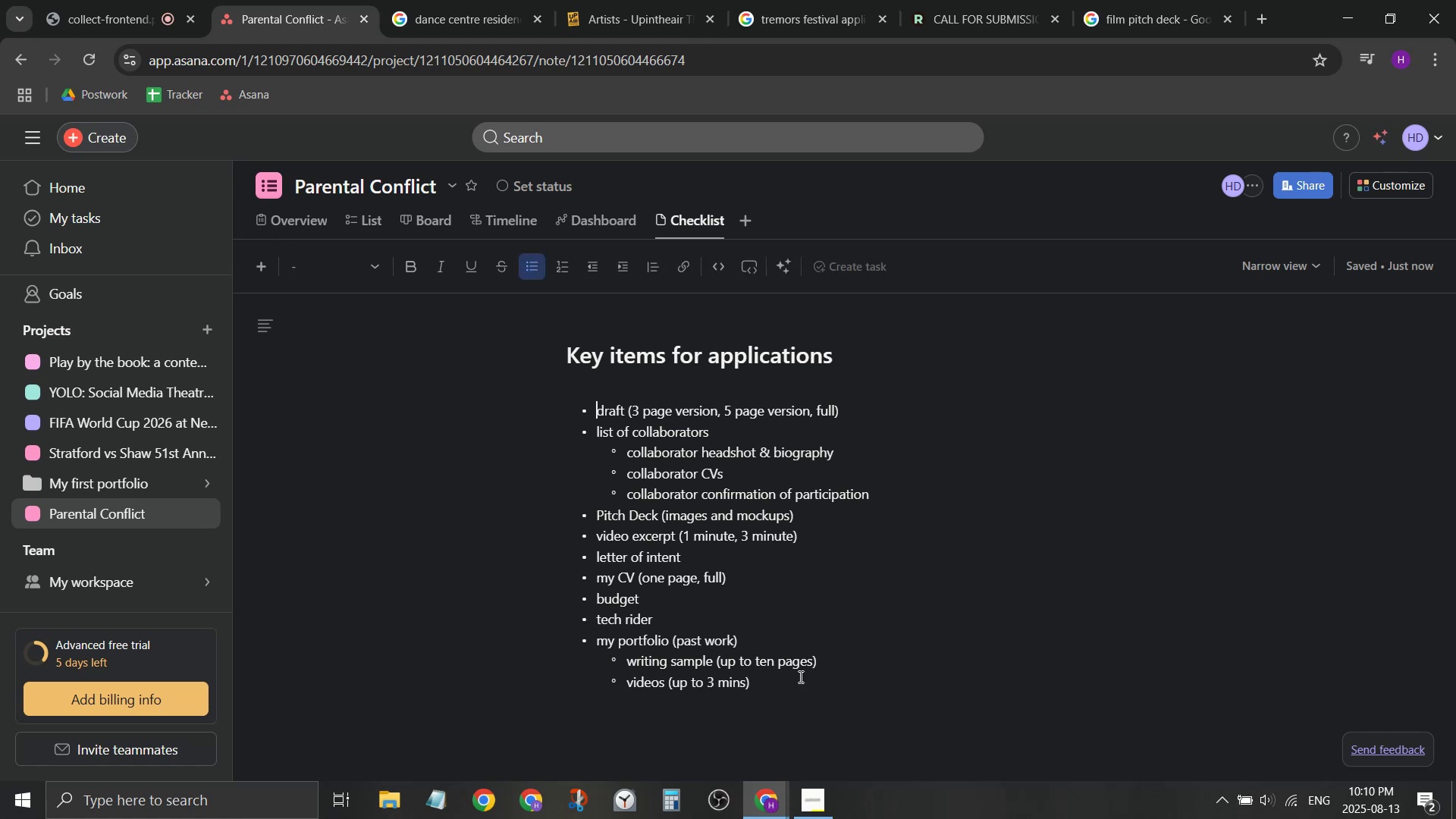 
hold_key(key=ShiftLeft, duration=0.62)
 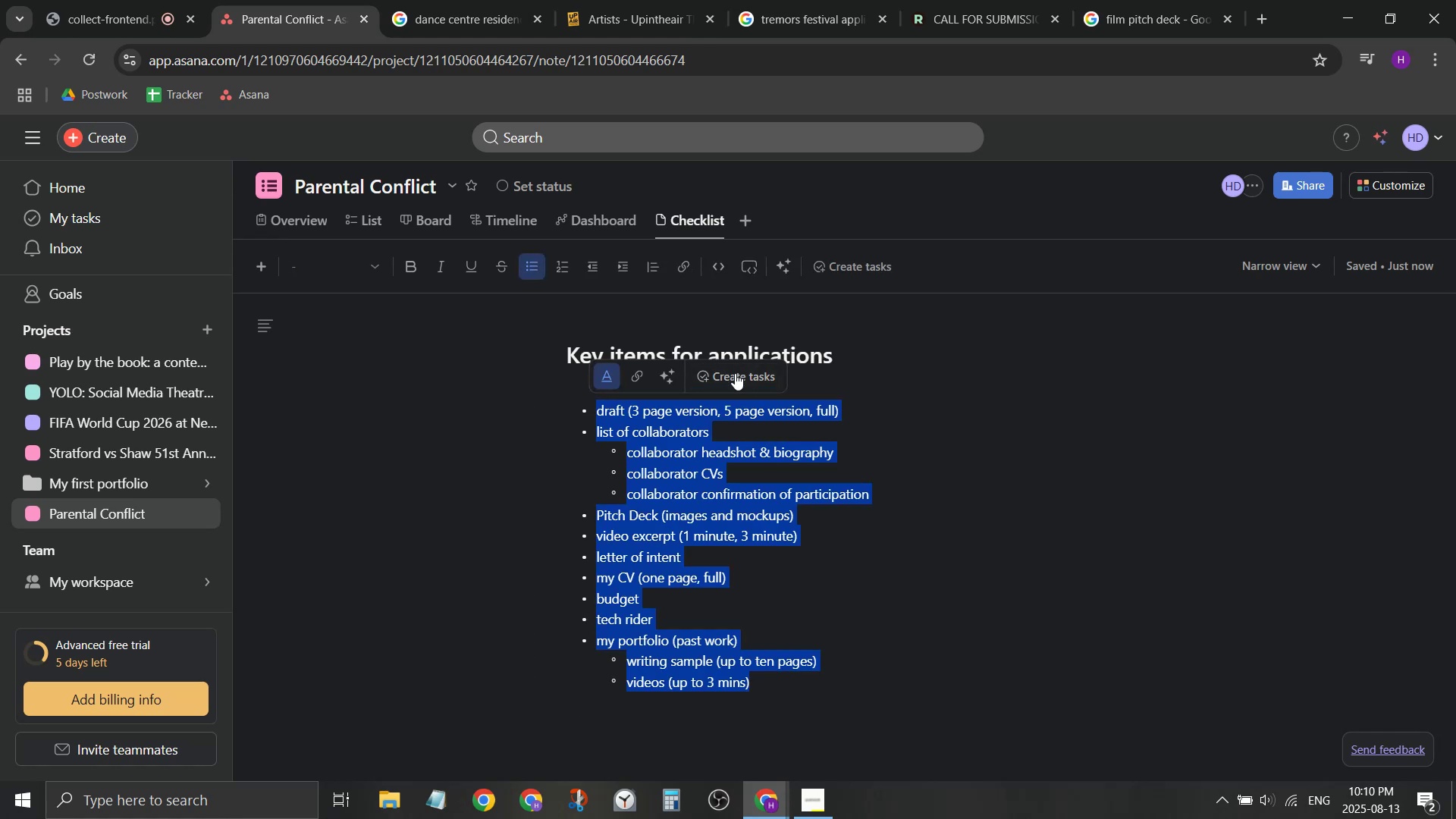 
left_click([734, 378])
 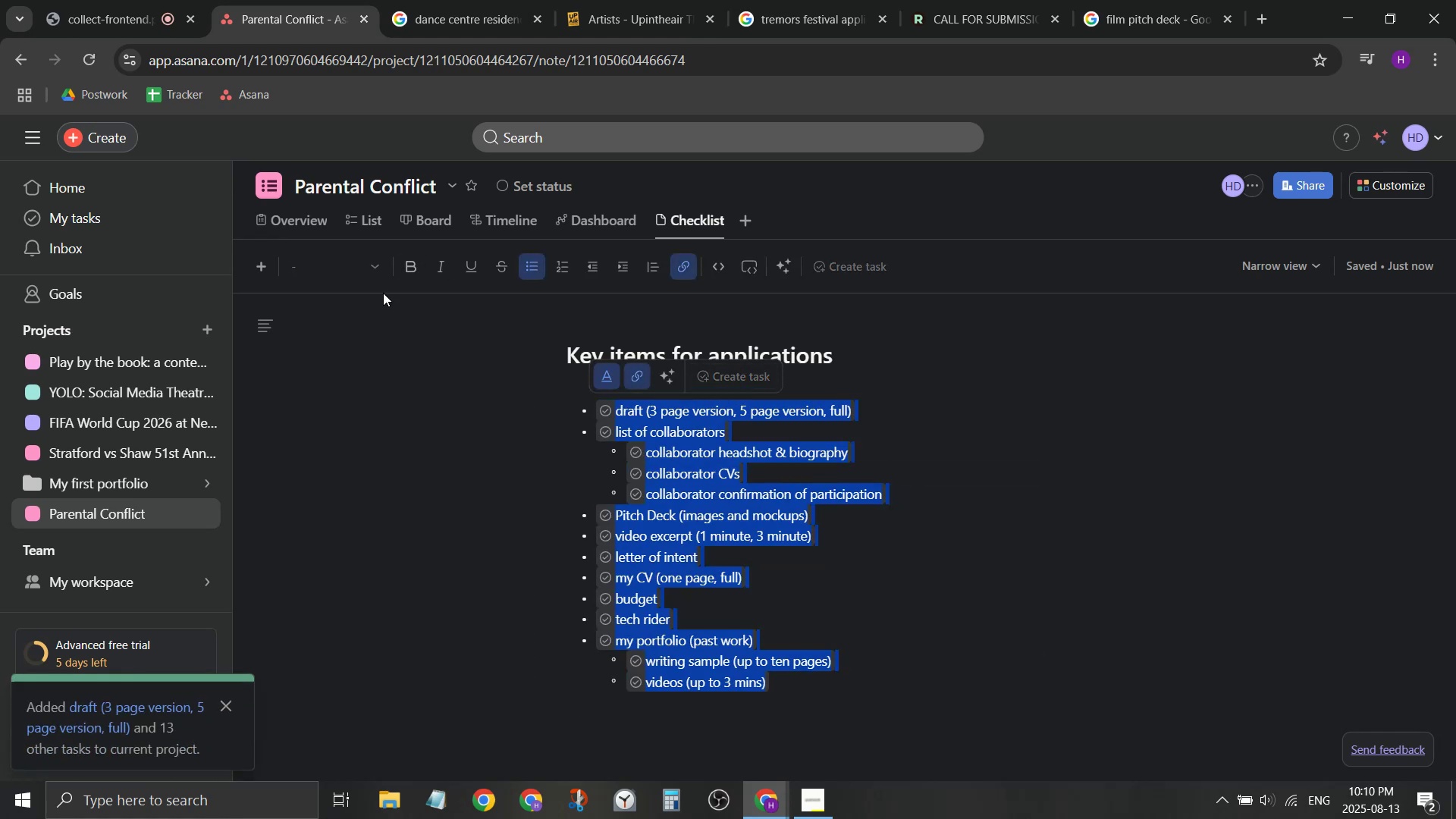 
left_click([296, 213])
 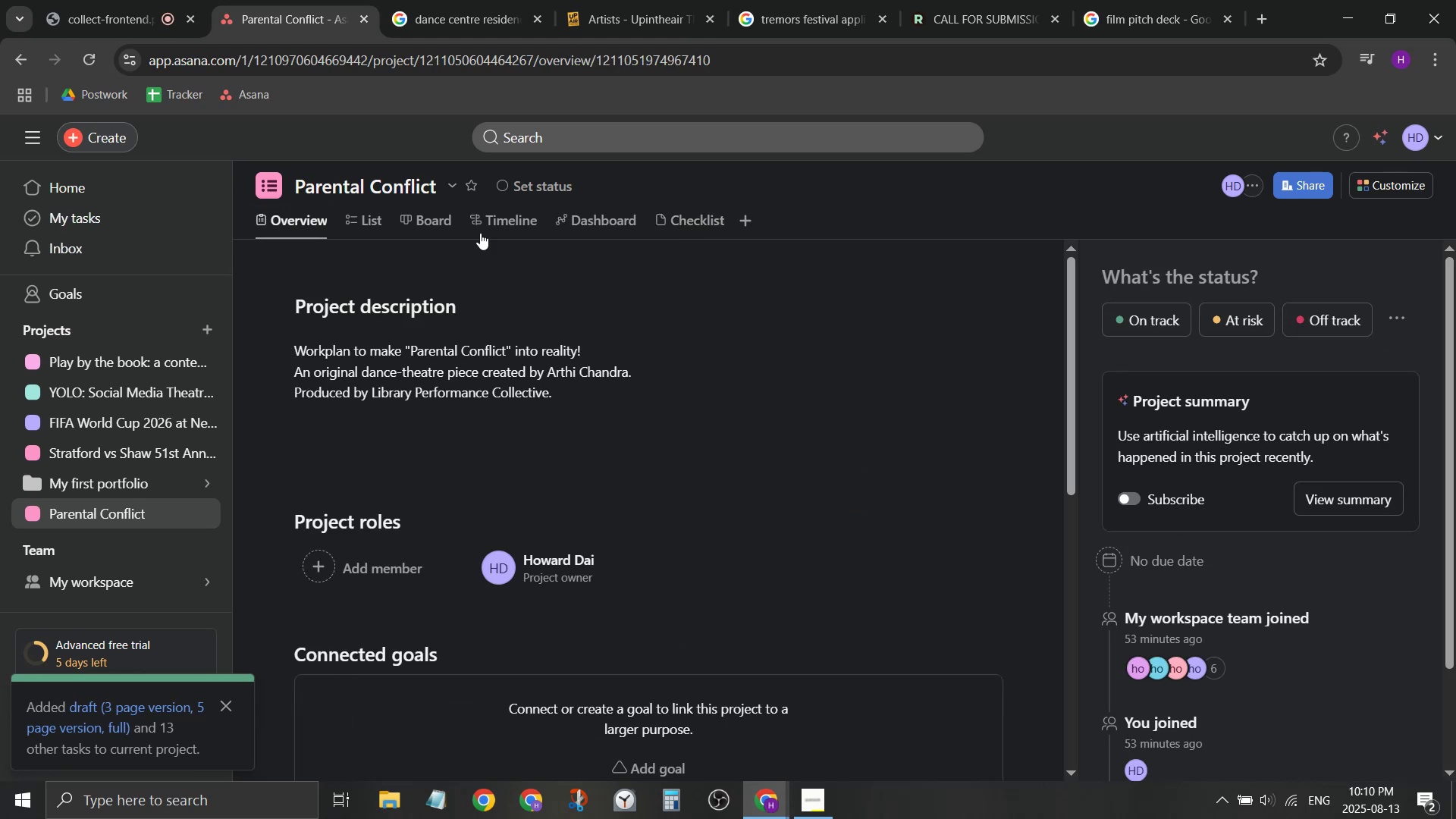 
left_click([372, 222])
 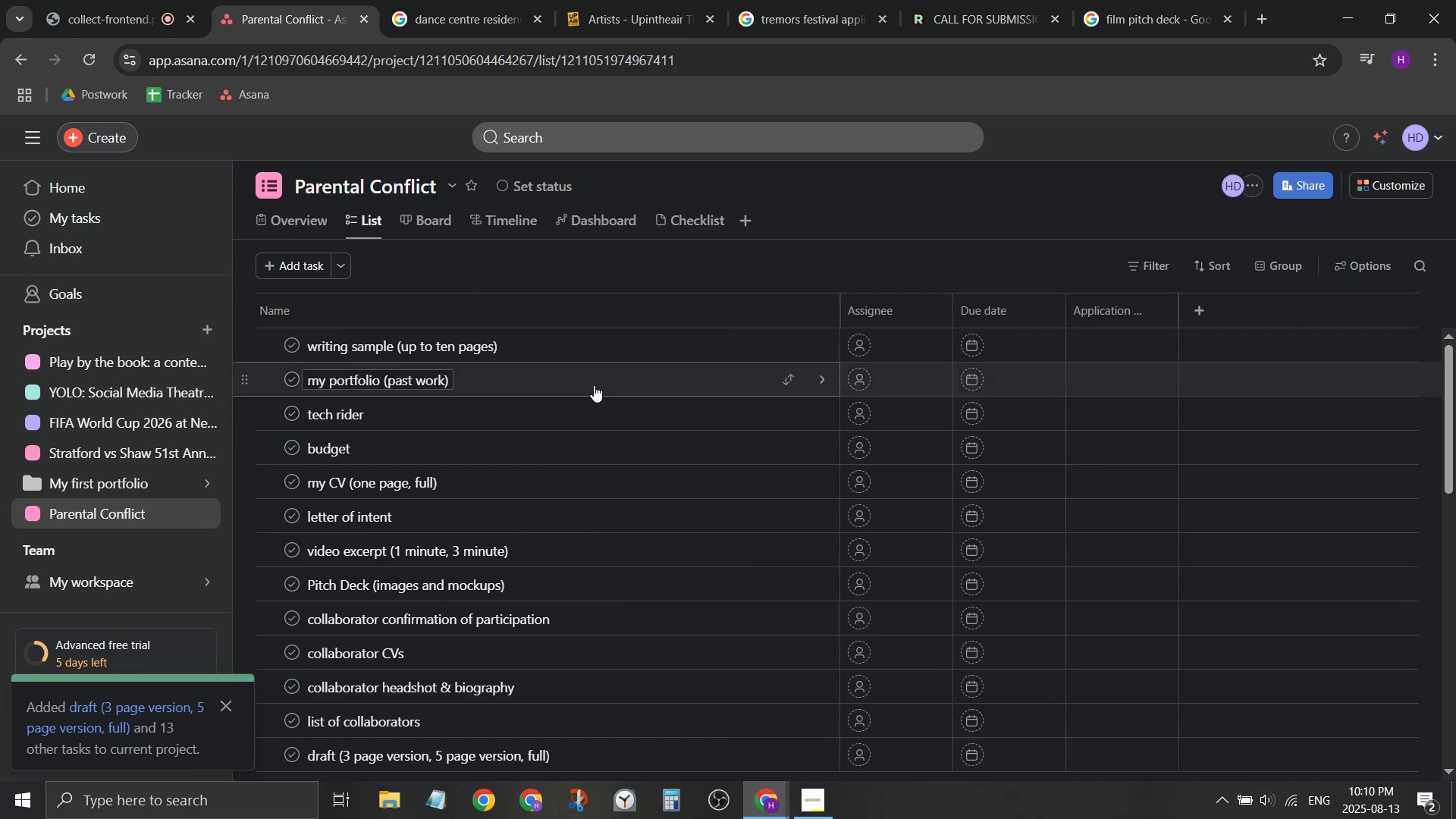 
scroll: coordinate [633, 610], scroll_direction: up, amount: 5.0
 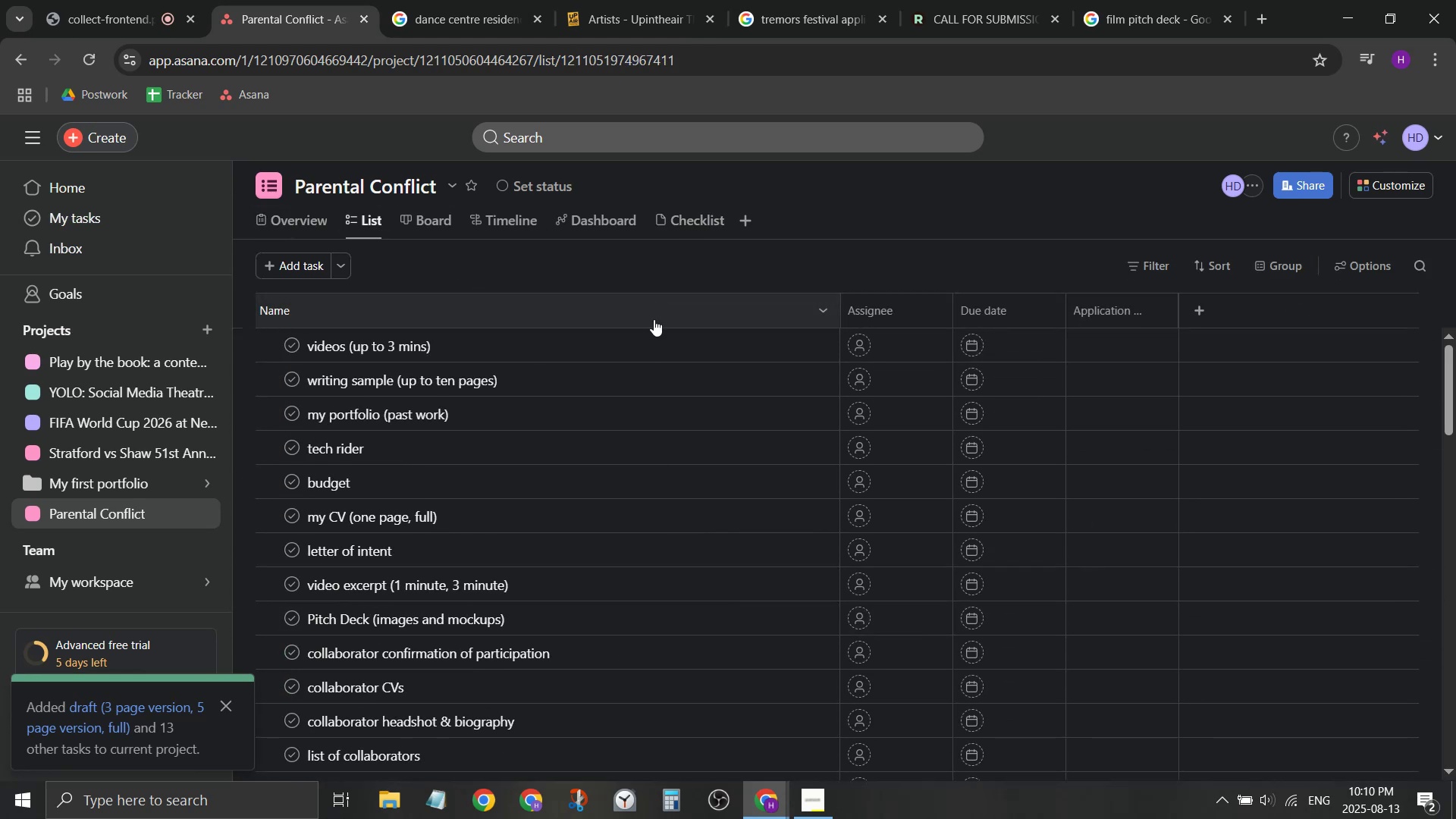 
left_click([656, 337])
 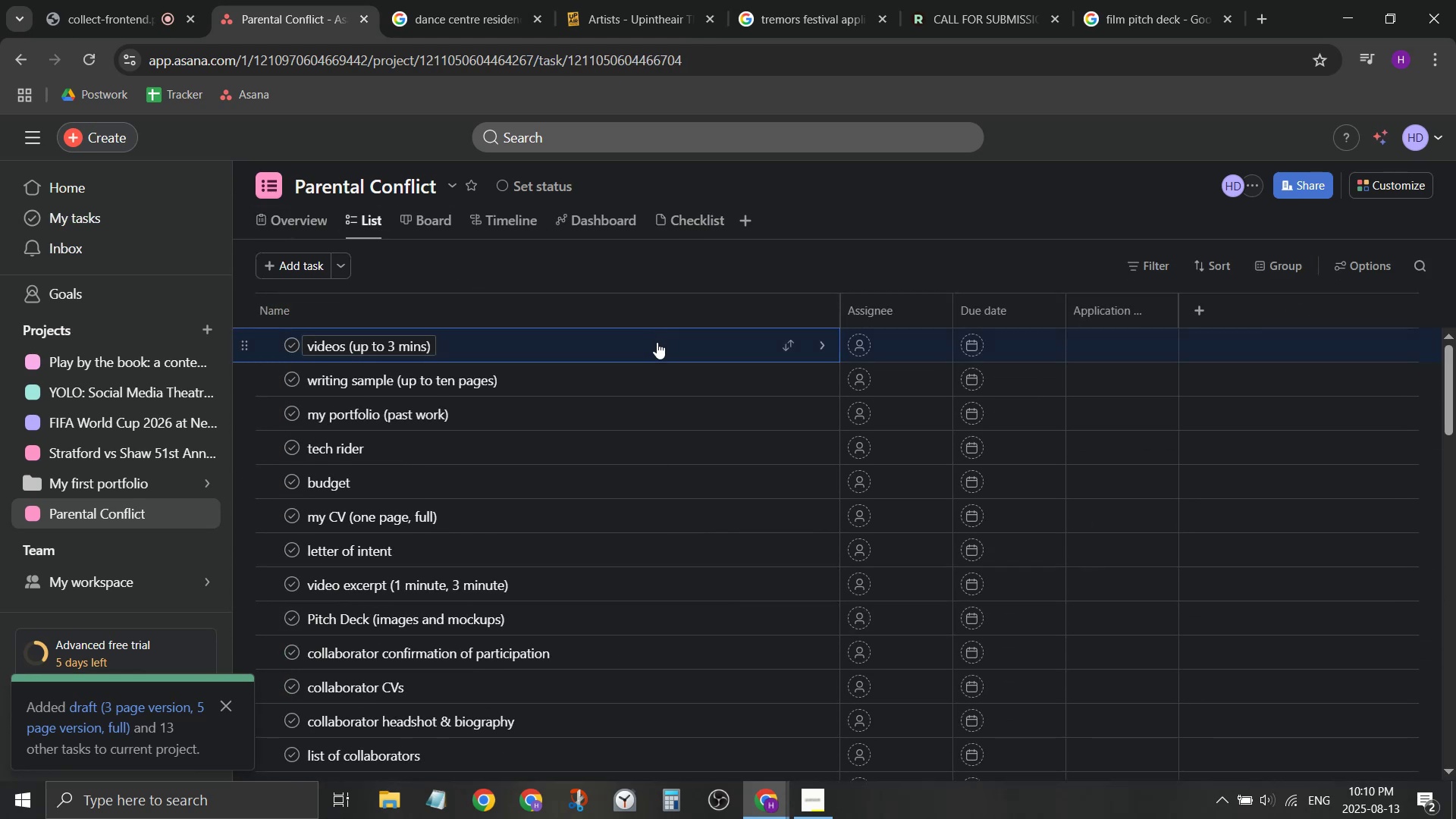 
scroll: coordinate [682, 414], scroll_direction: down, amount: 2.0
 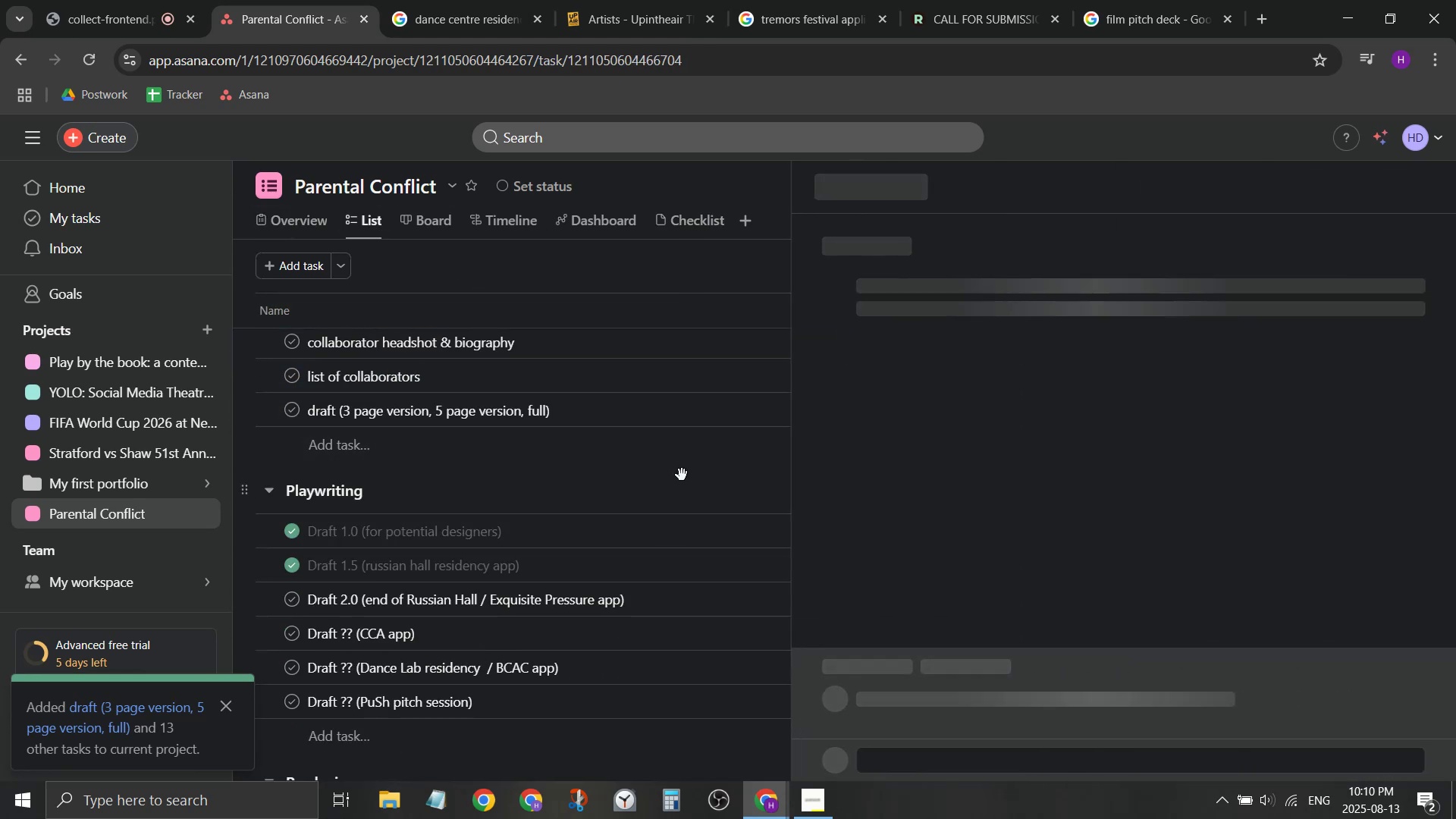 
hold_key(key=ShiftLeft, duration=1.38)
left_click([668, 428])
 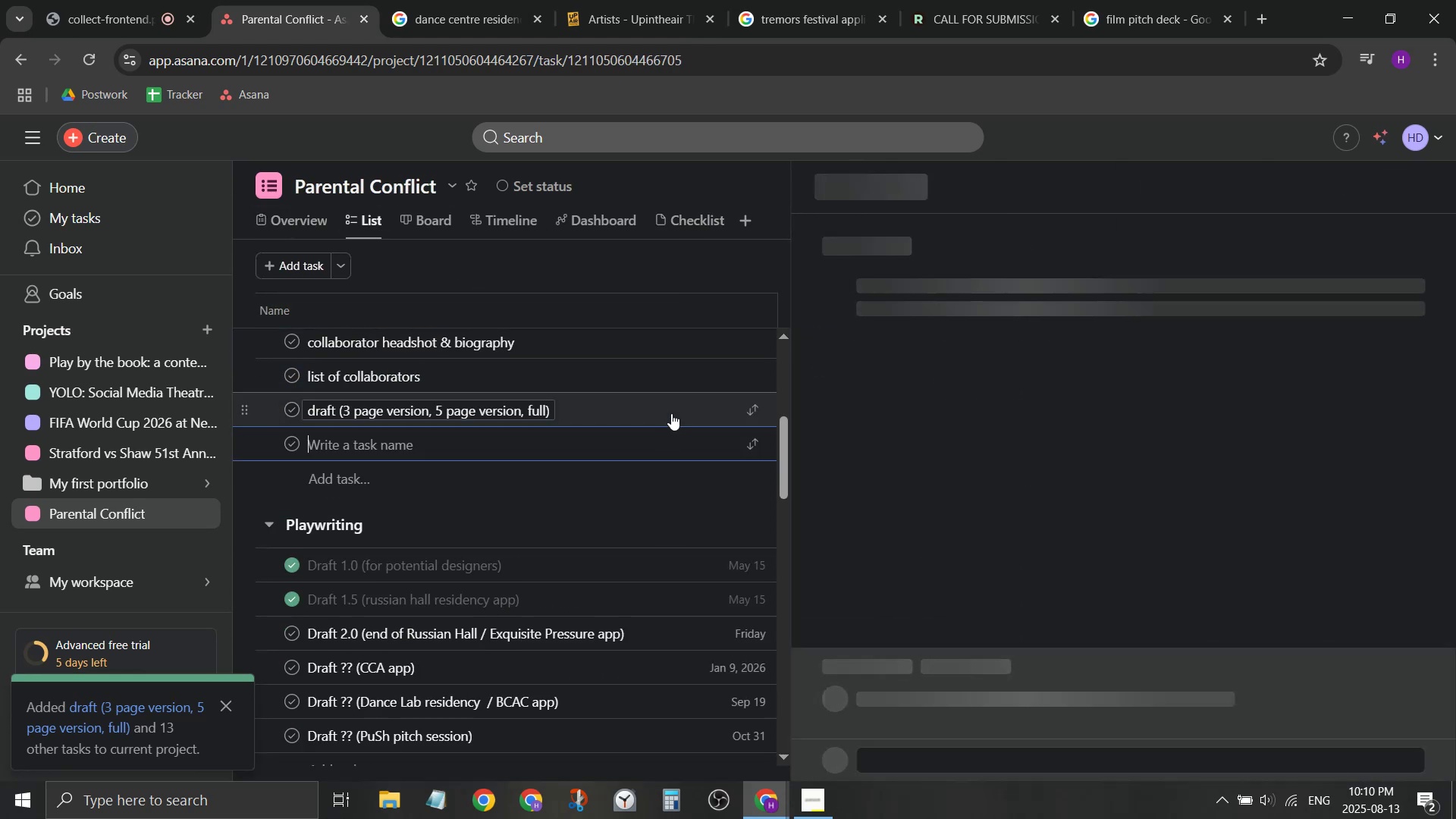 
hold_key(key=ShiftLeft, duration=2.06)
left_click([671, 413])
 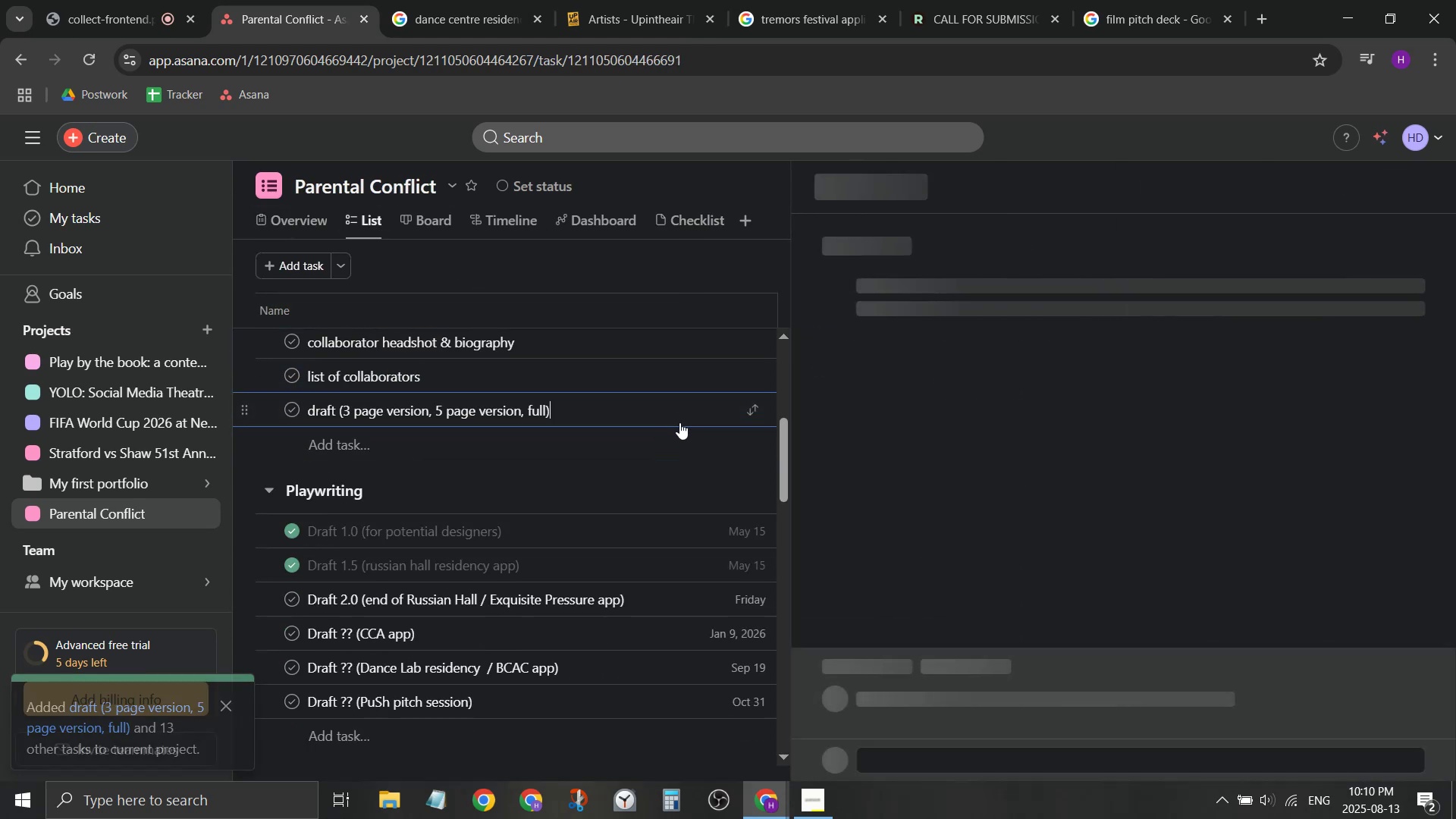 
scroll: coordinate [679, 425], scroll_direction: up, amount: 5.0
 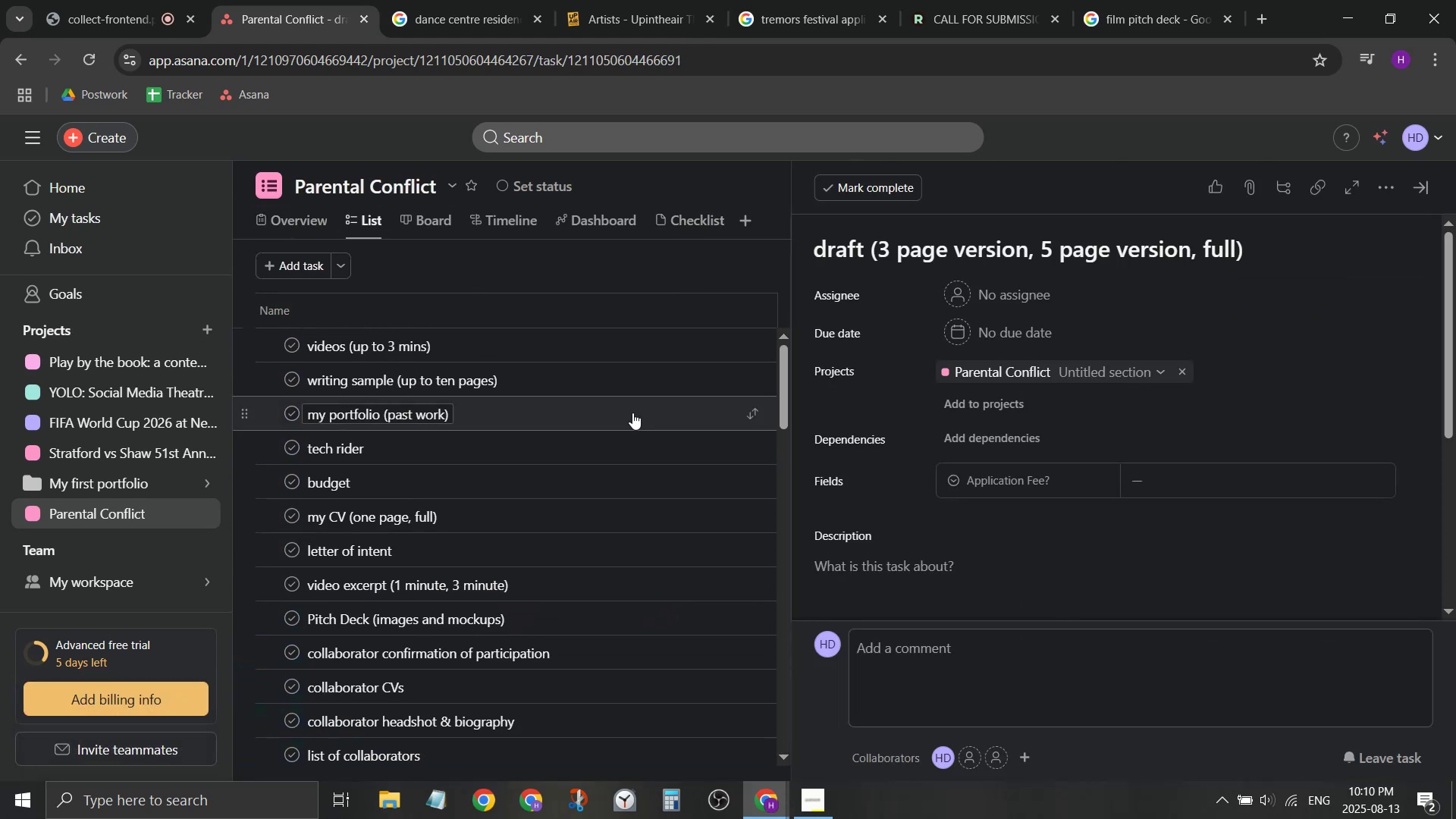 
hold_key(key=ShiftLeft, duration=0.52)
left_click([620, 353])
 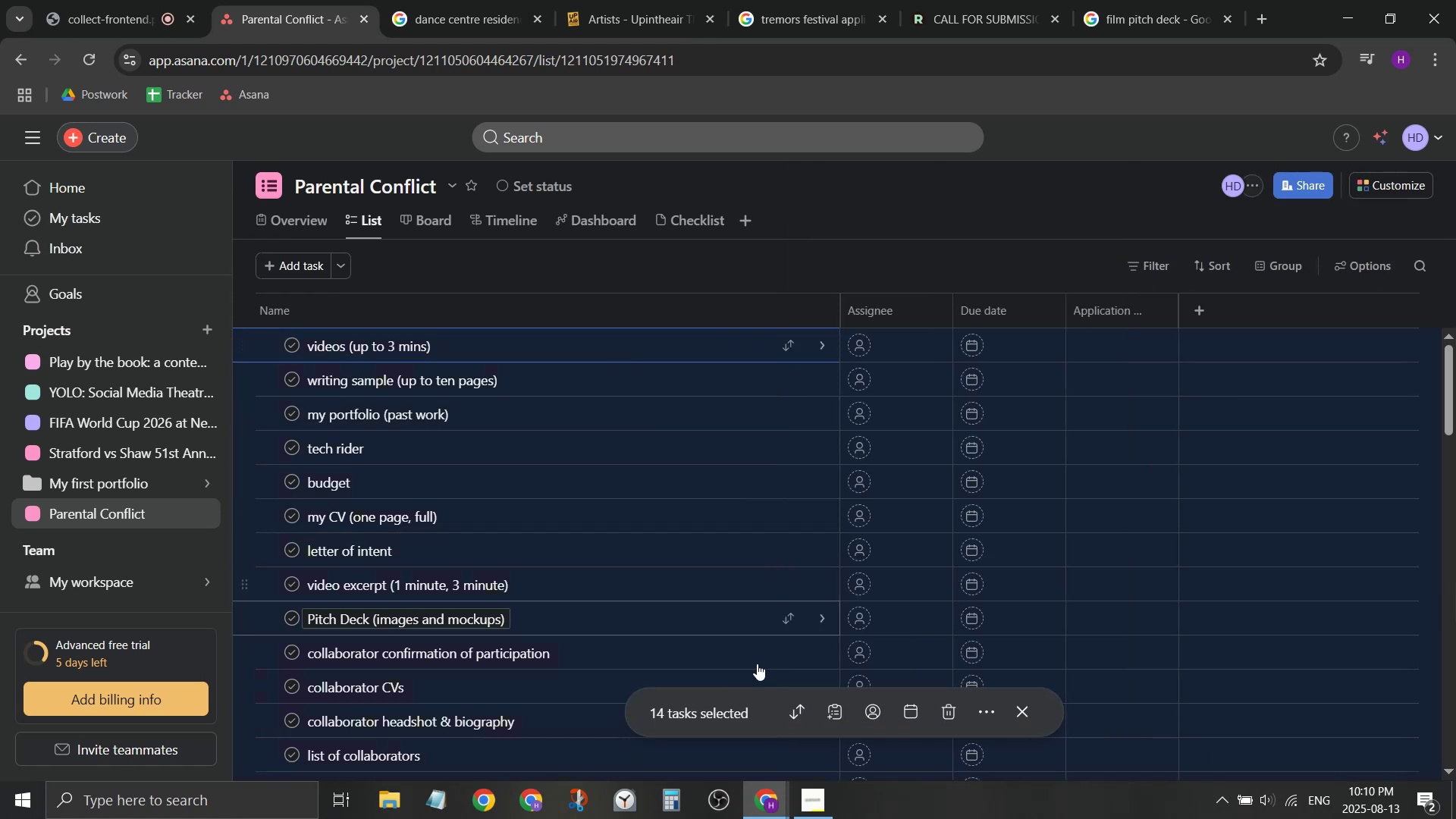 
left_click([790, 704])
 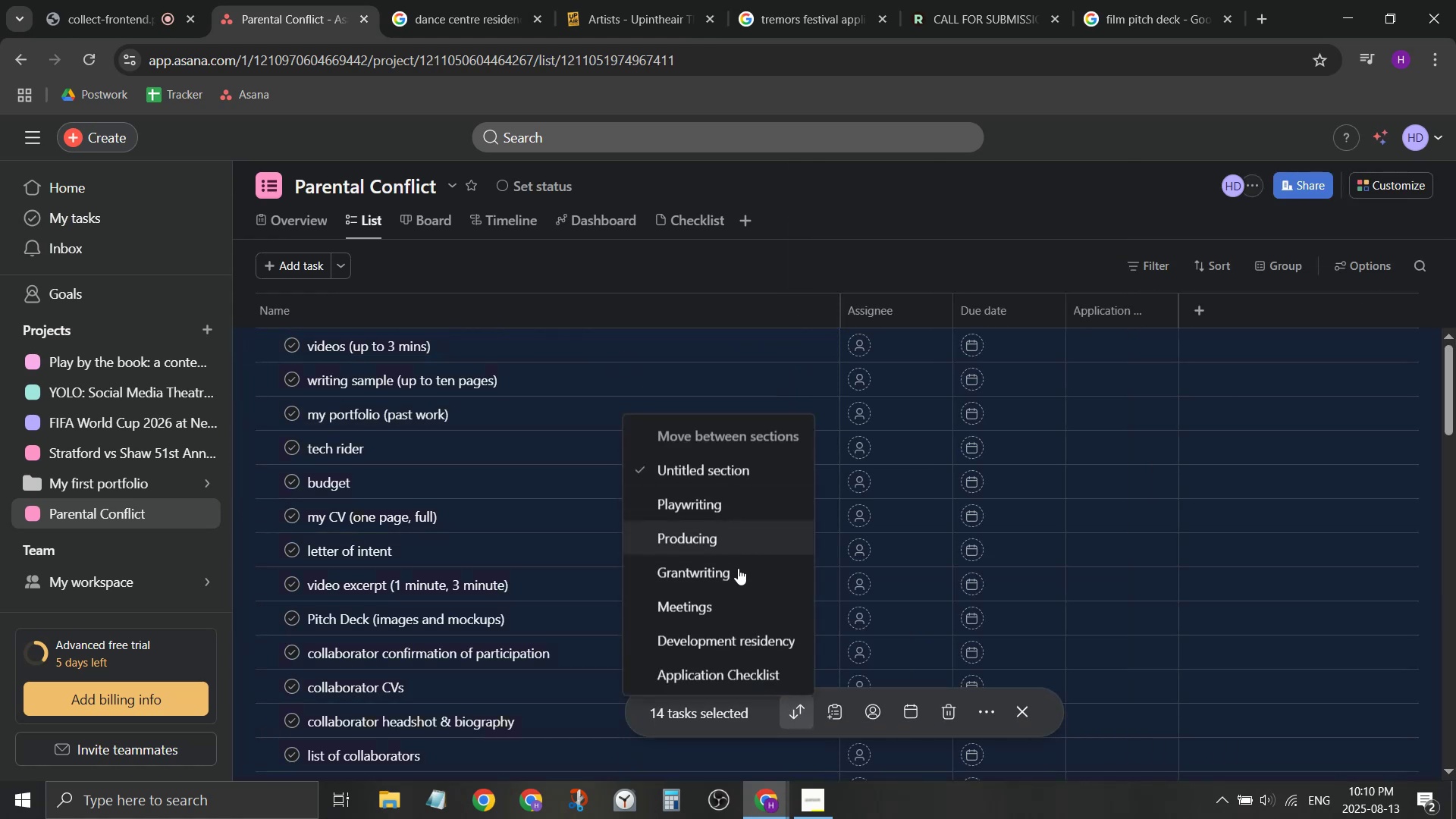 
left_click([736, 669])
 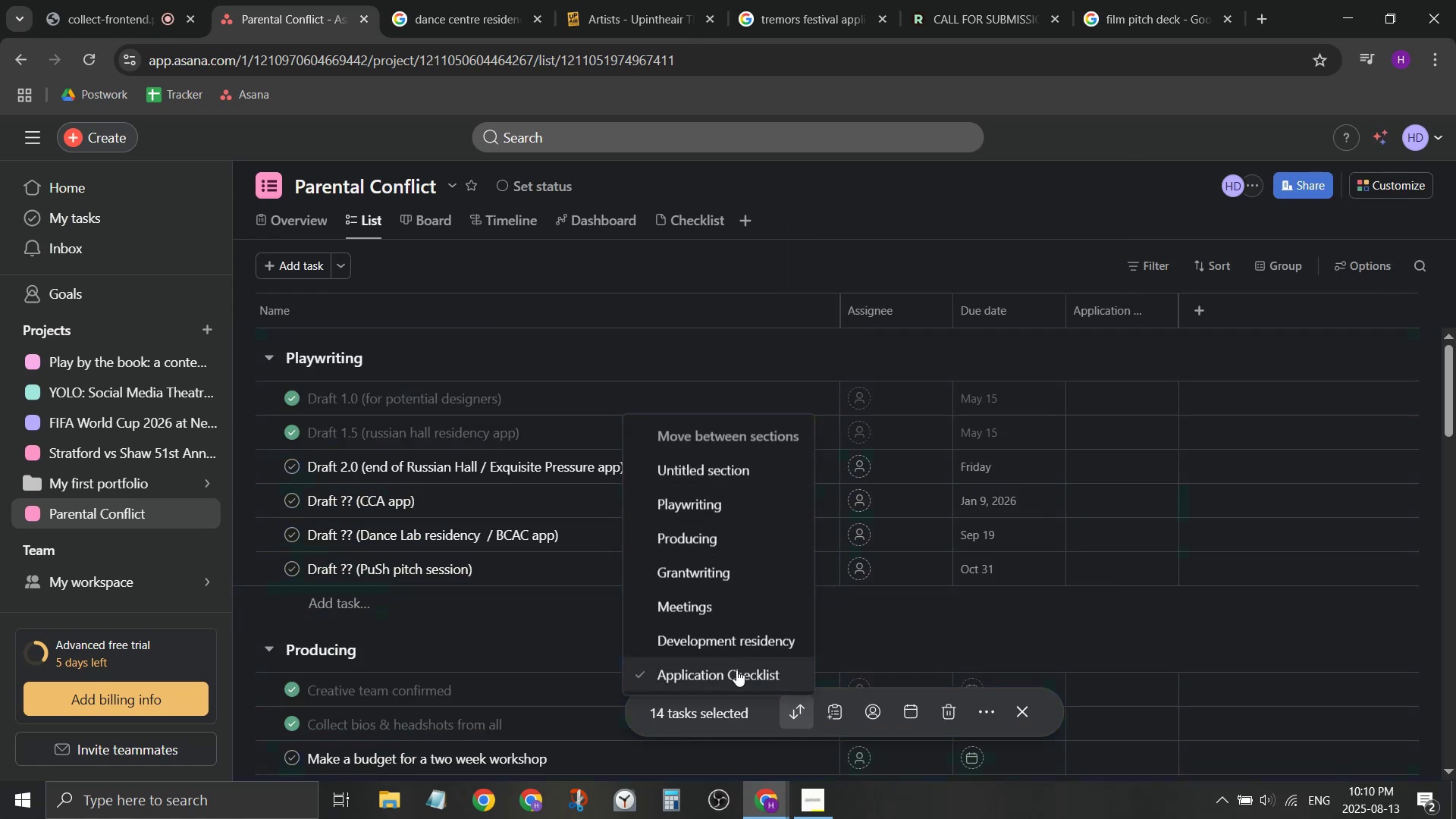 
scroll: coordinate [582, 550], scroll_direction: down, amount: 23.0
 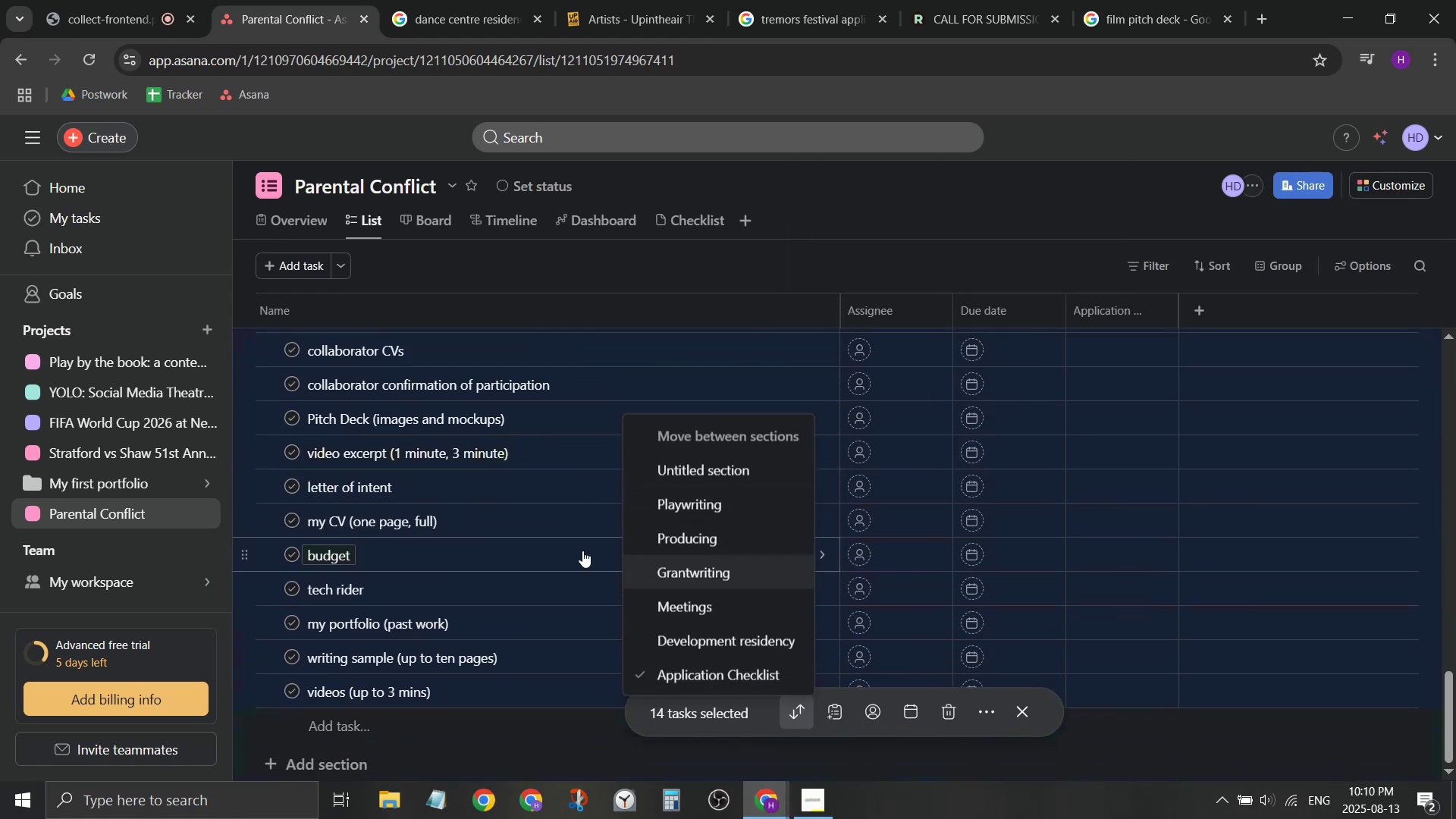 
scroll: coordinate [582, 551], scroll_direction: up, amount: 3.0
 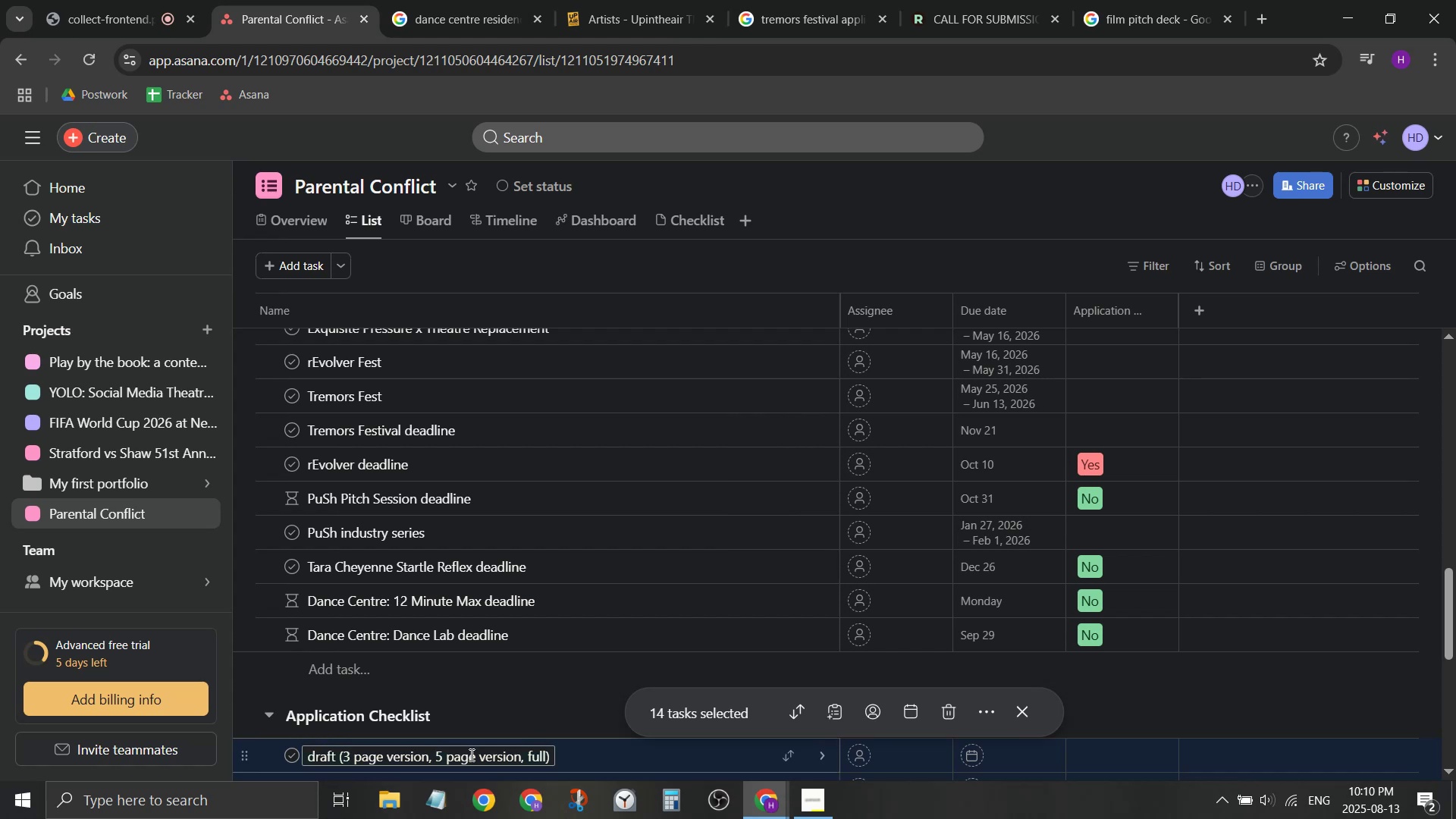 
left_click([504, 706])
 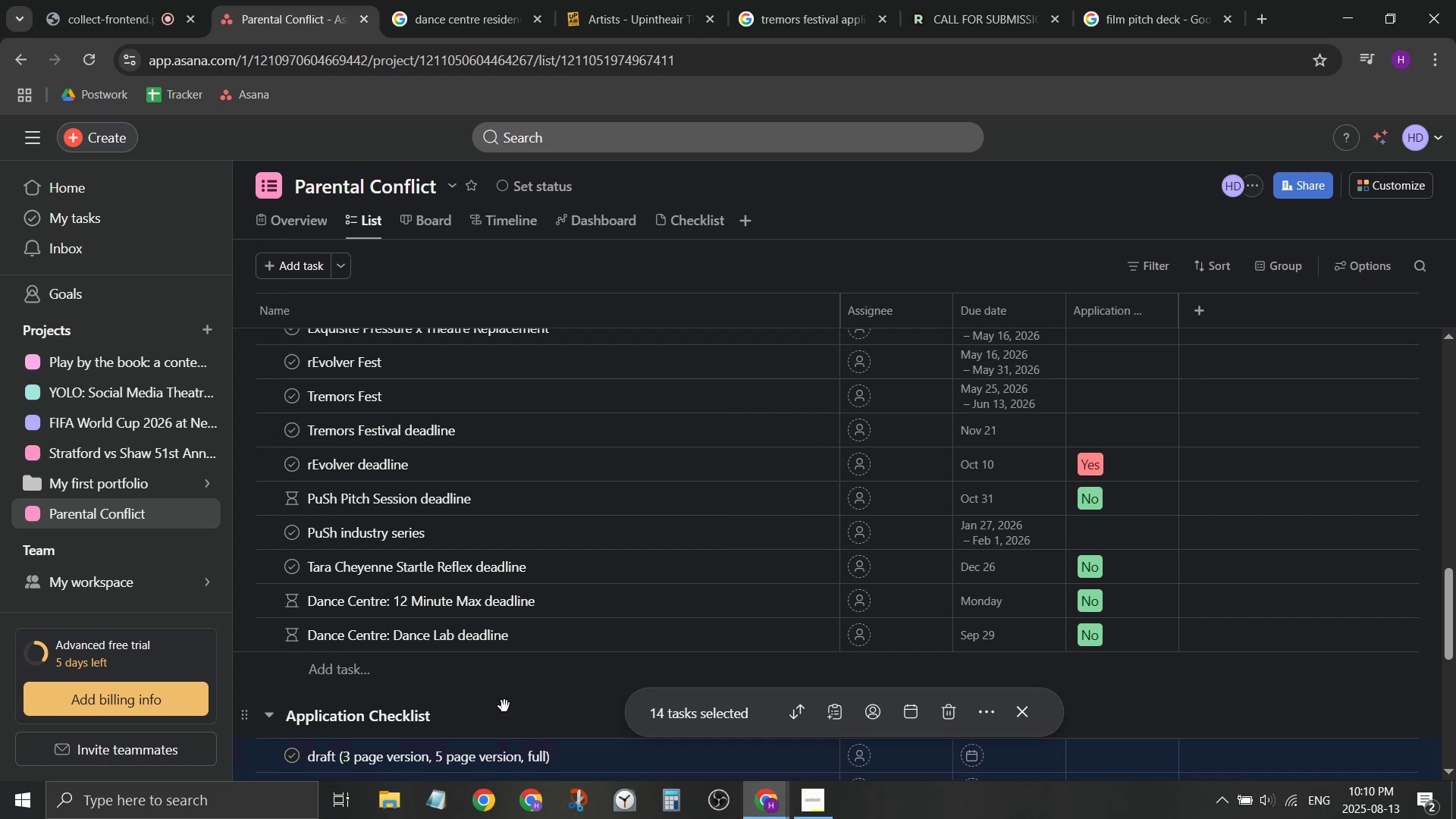 
scroll: coordinate [509, 701], scroll_direction: down, amount: 3.0
 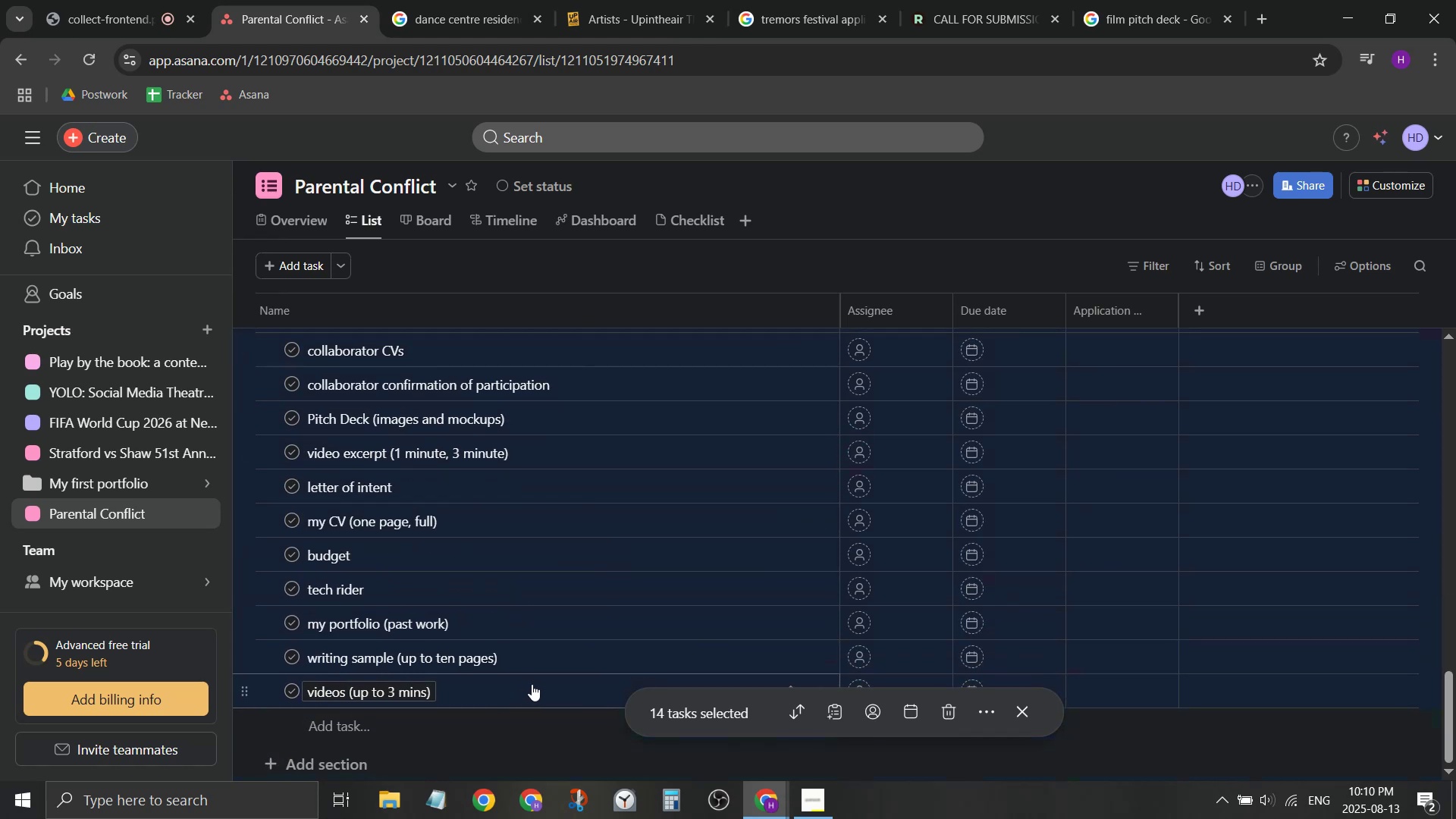 
scroll: coordinate [529, 706], scroll_direction: none, amount: 0.0
 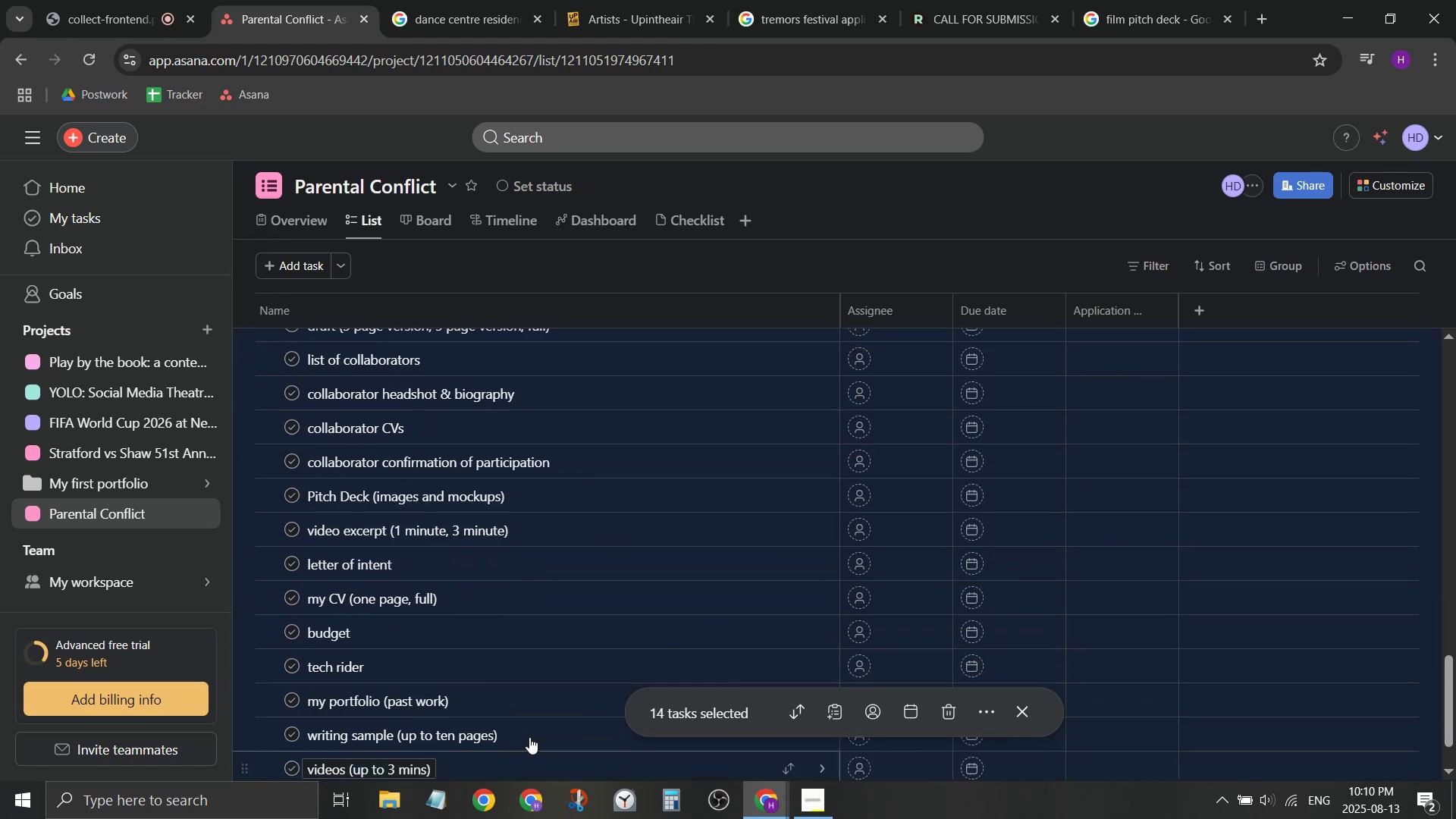 
left_click([529, 737])
 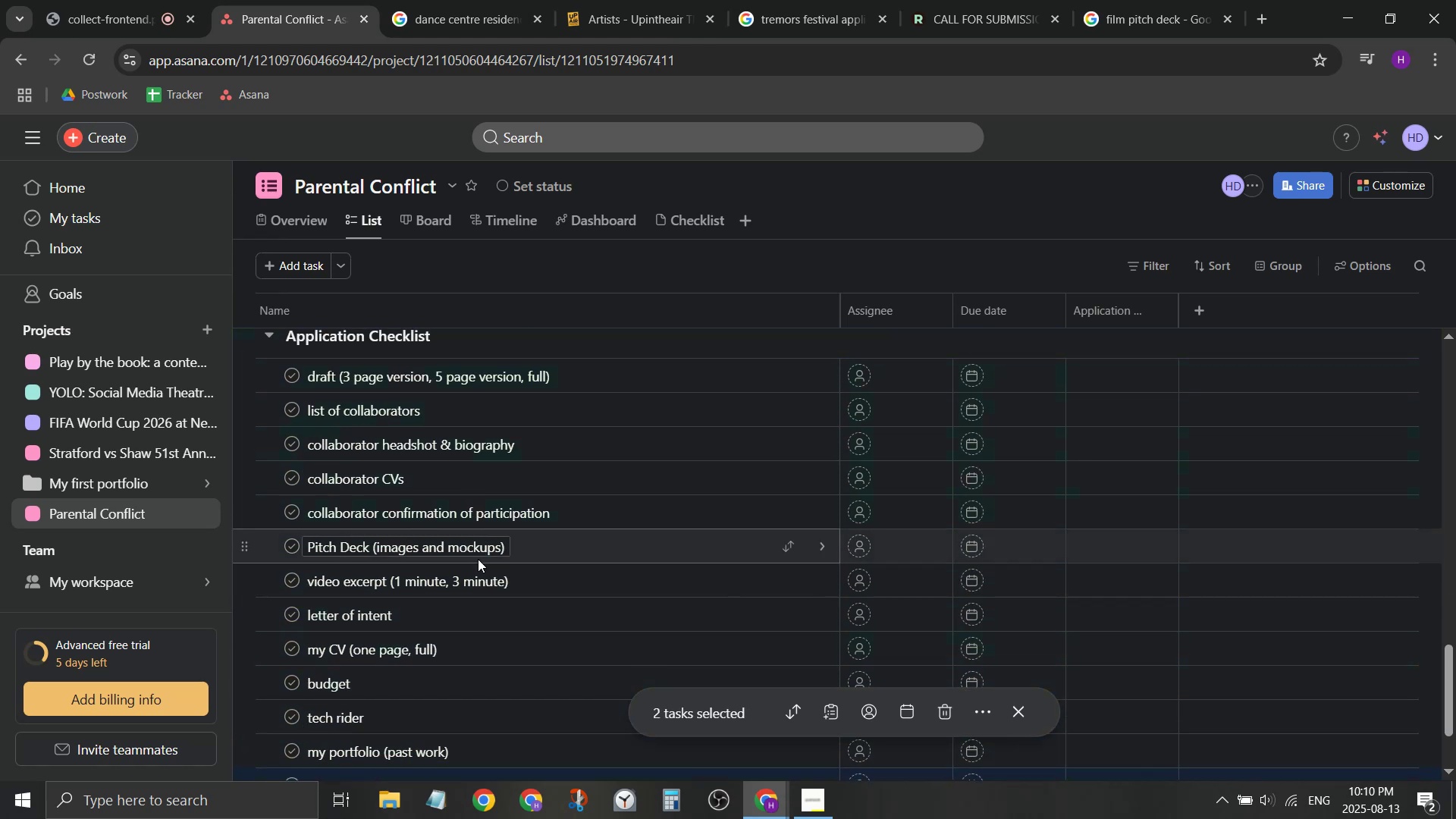 
scroll: coordinate [526, 551], scroll_direction: down, amount: 1.0
 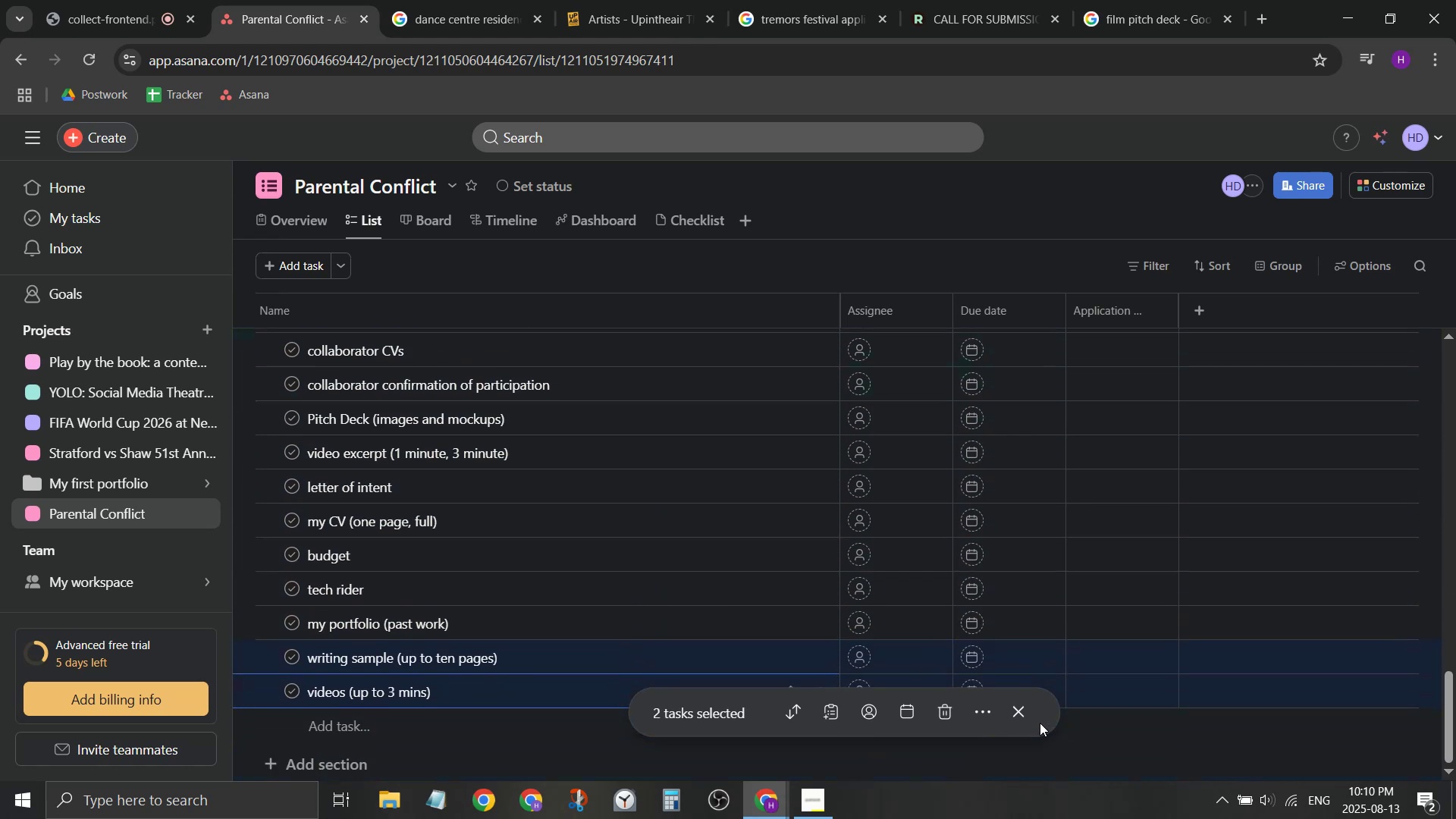 
left_click([1012, 716])
 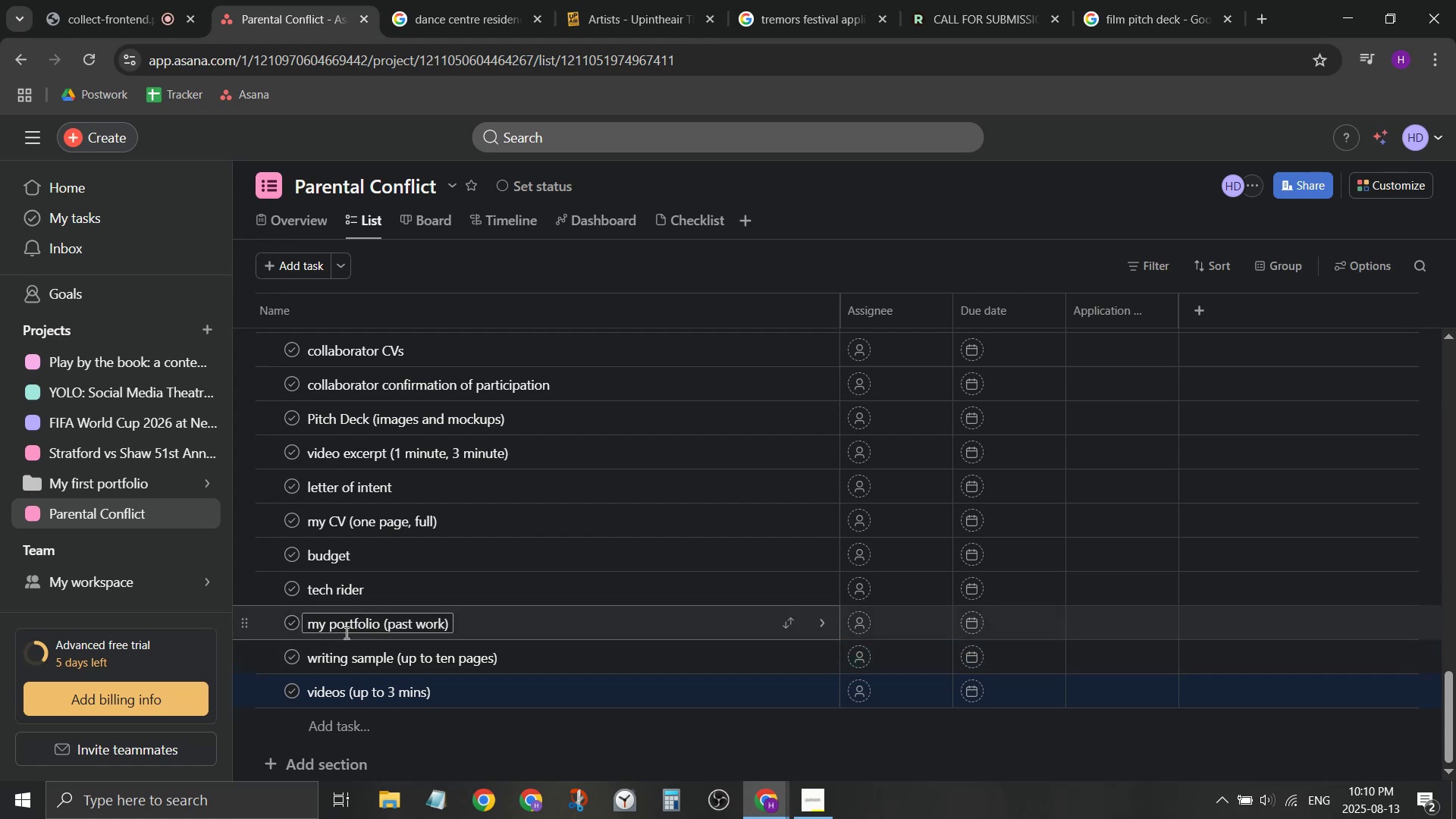 
wait(15.82)
 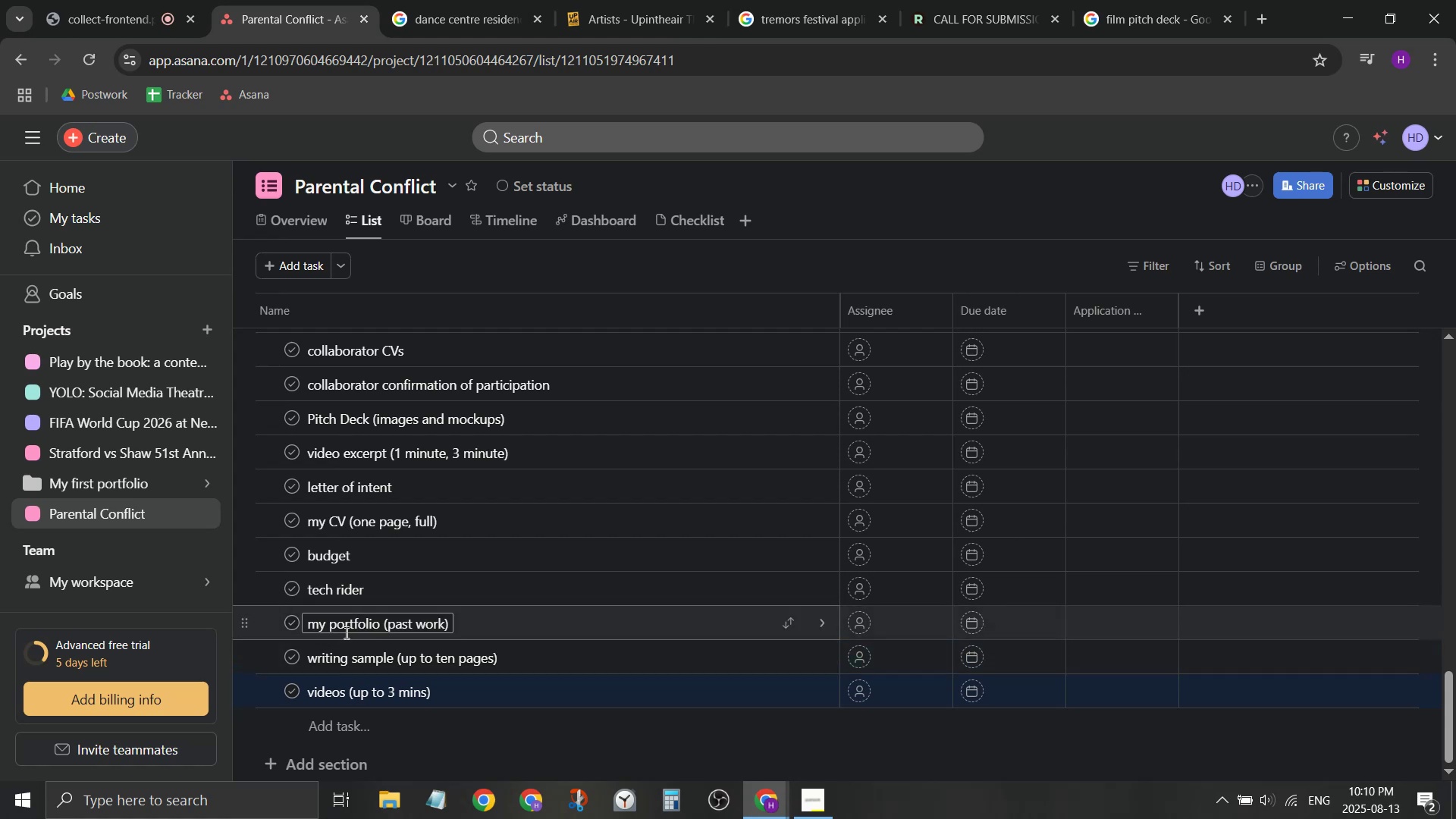 
left_click_drag(start_coordinate=[247, 659], to_coordinate=[243, 651])
 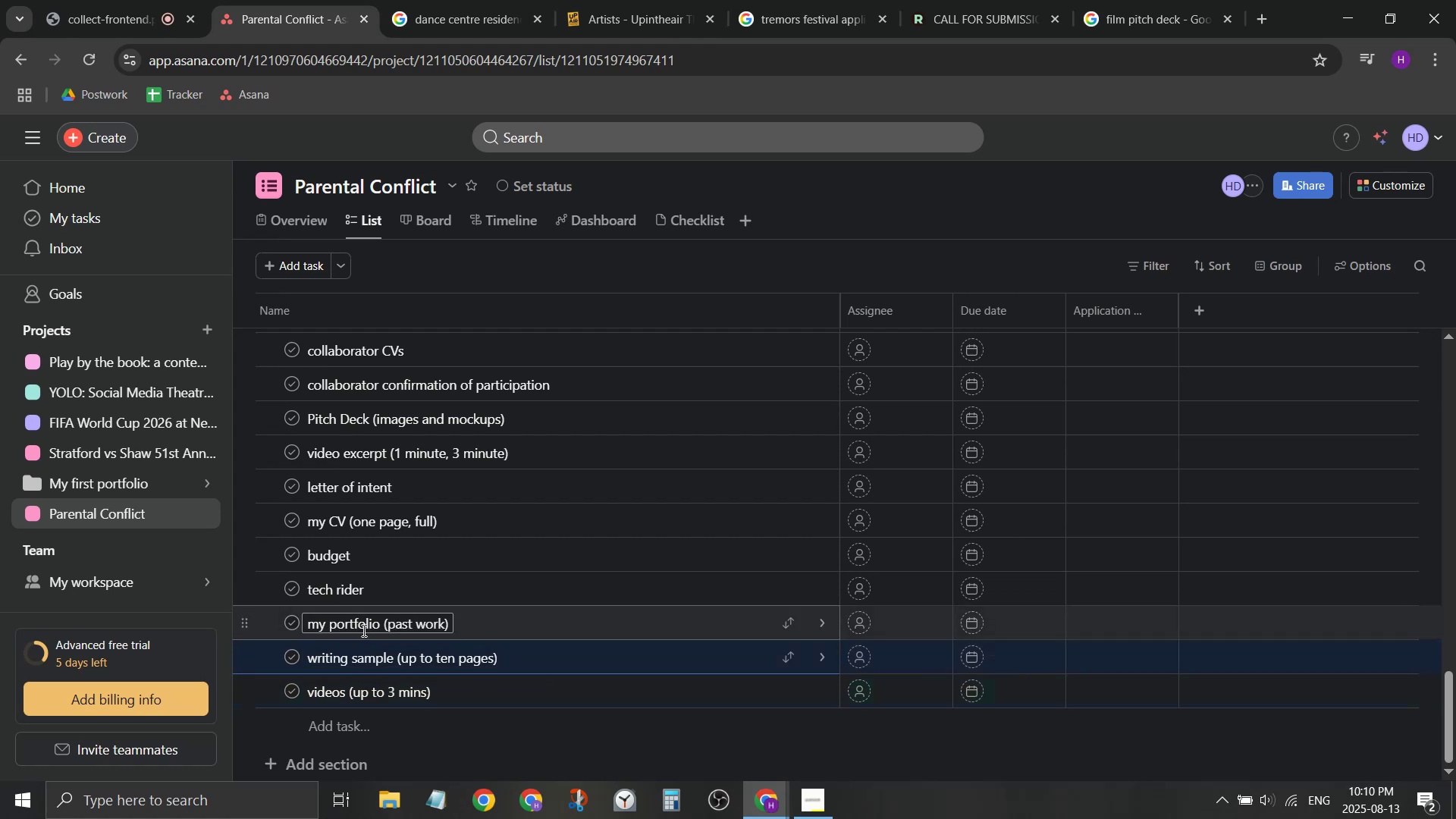 
left_click([304, 686])
 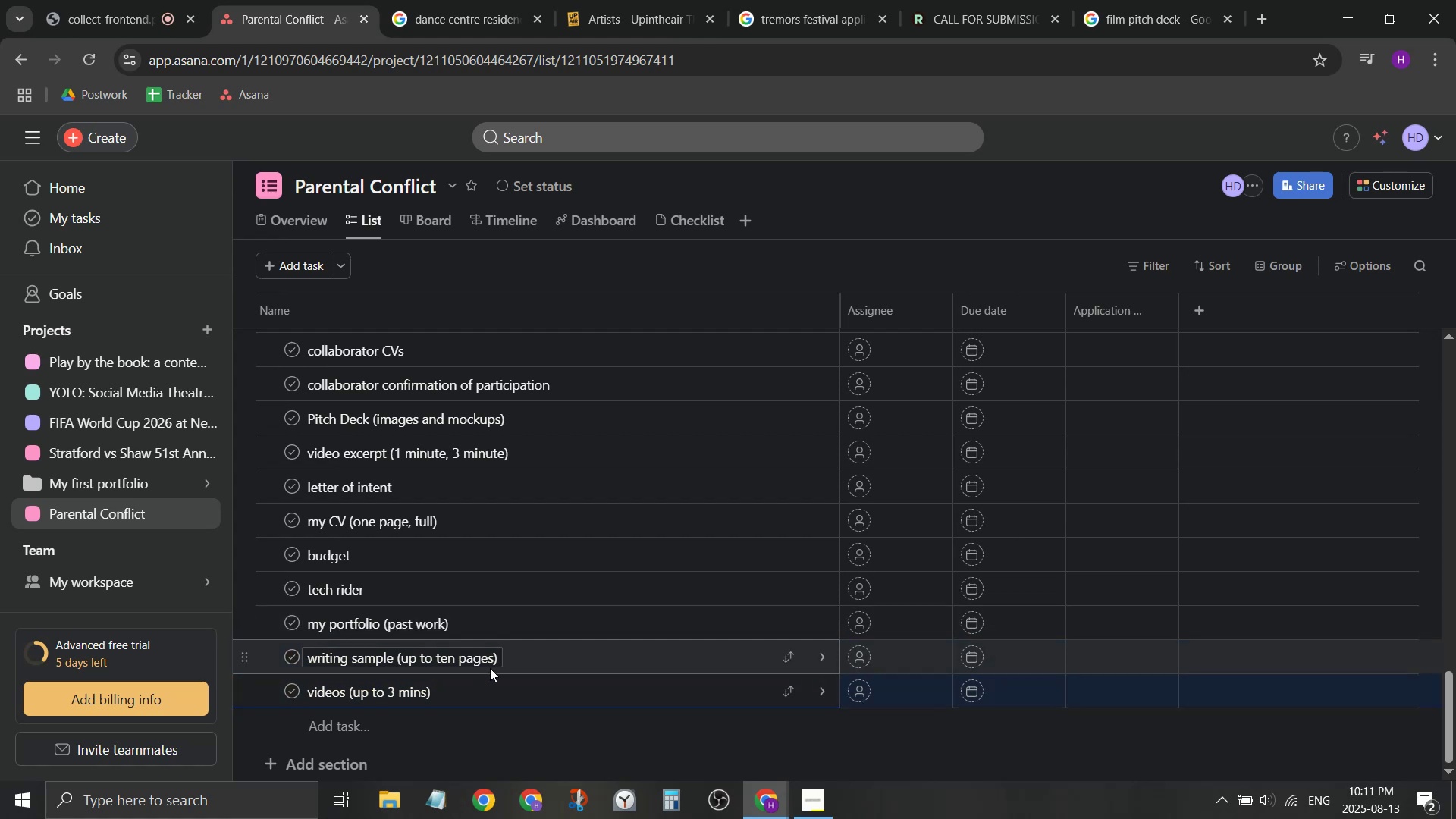 
type(past work )
 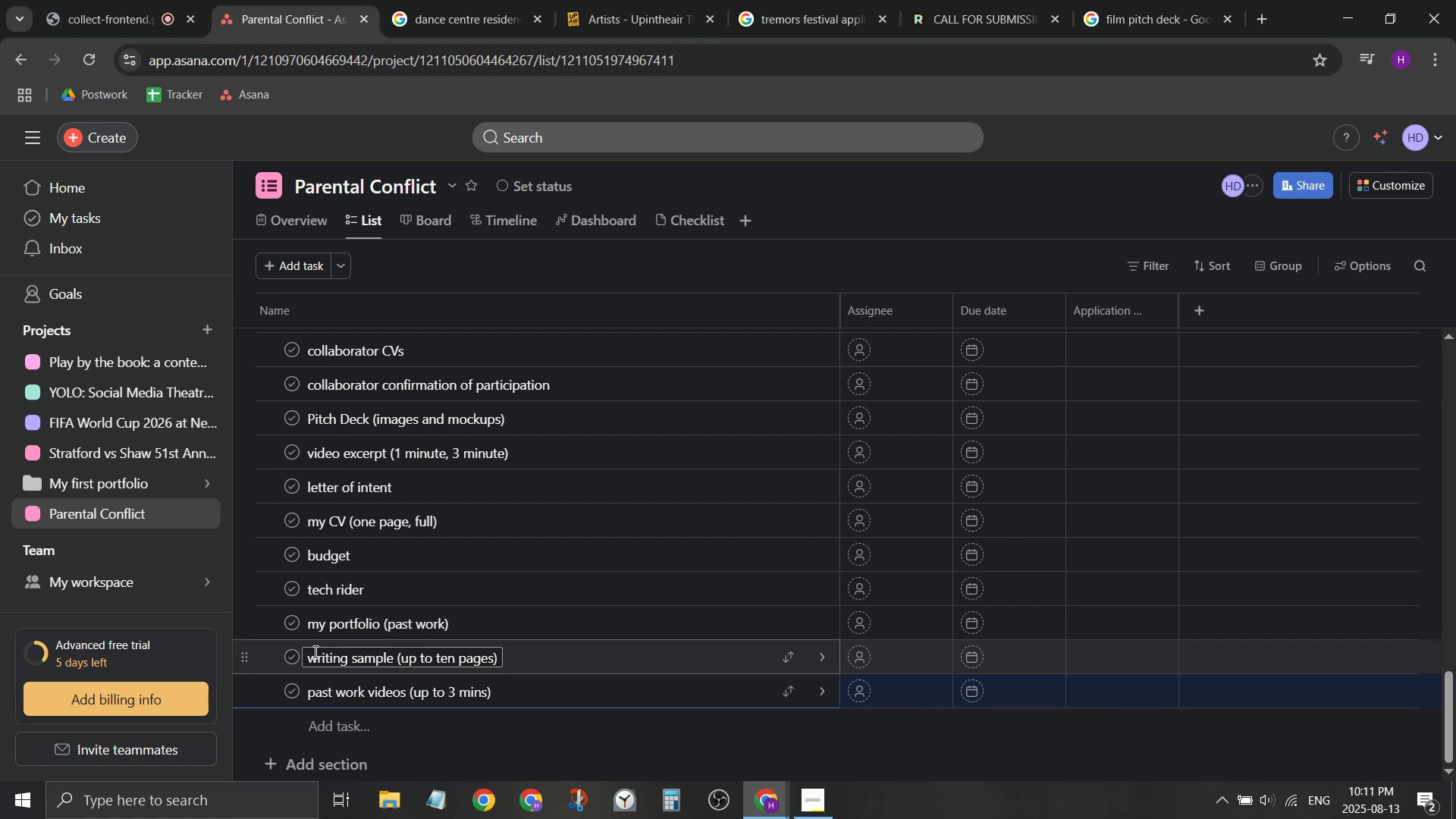 
left_click([309, 656])
 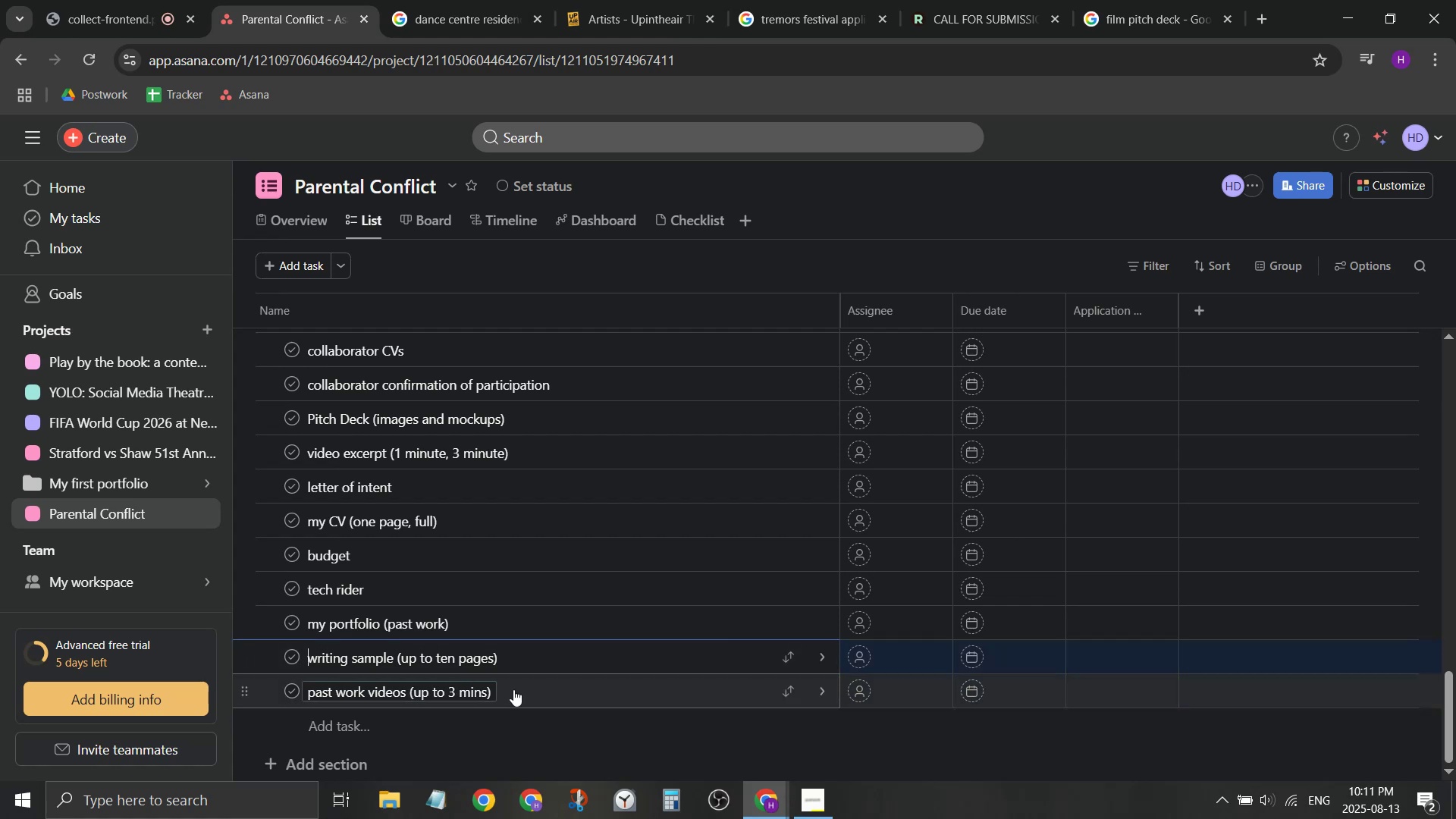 
type(past )
 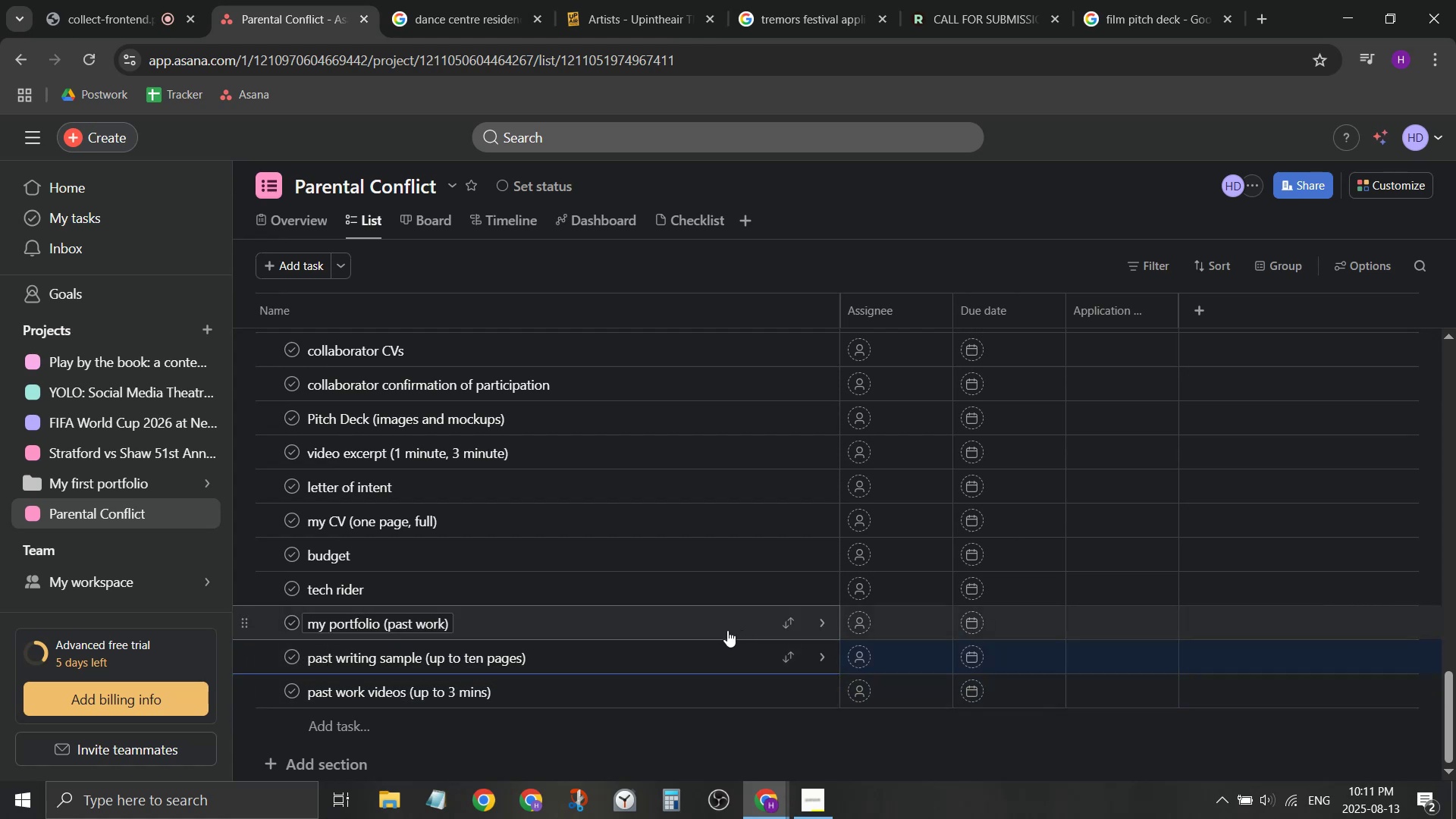 
right_click([703, 626])
 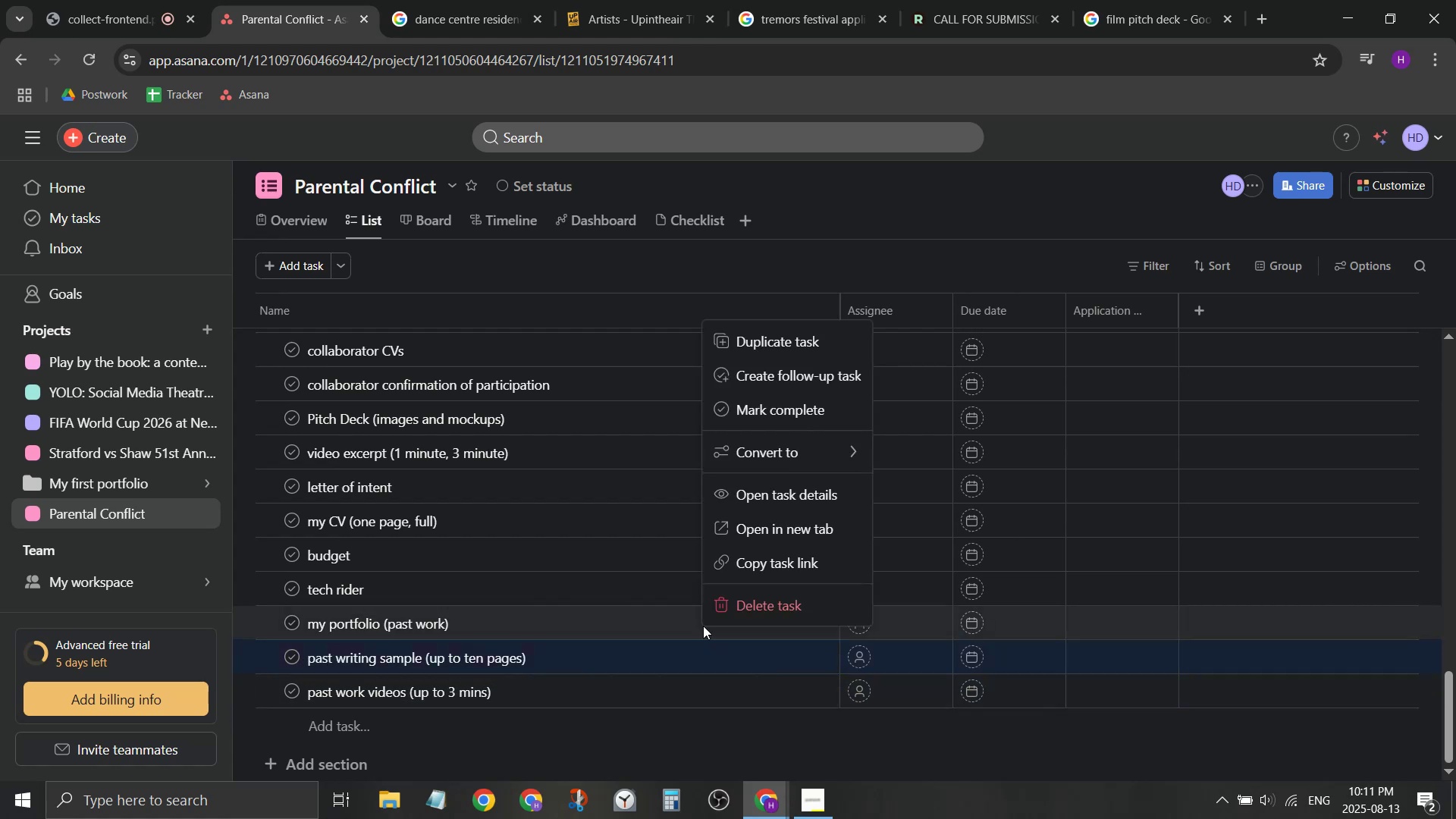 
left_click([661, 612])
 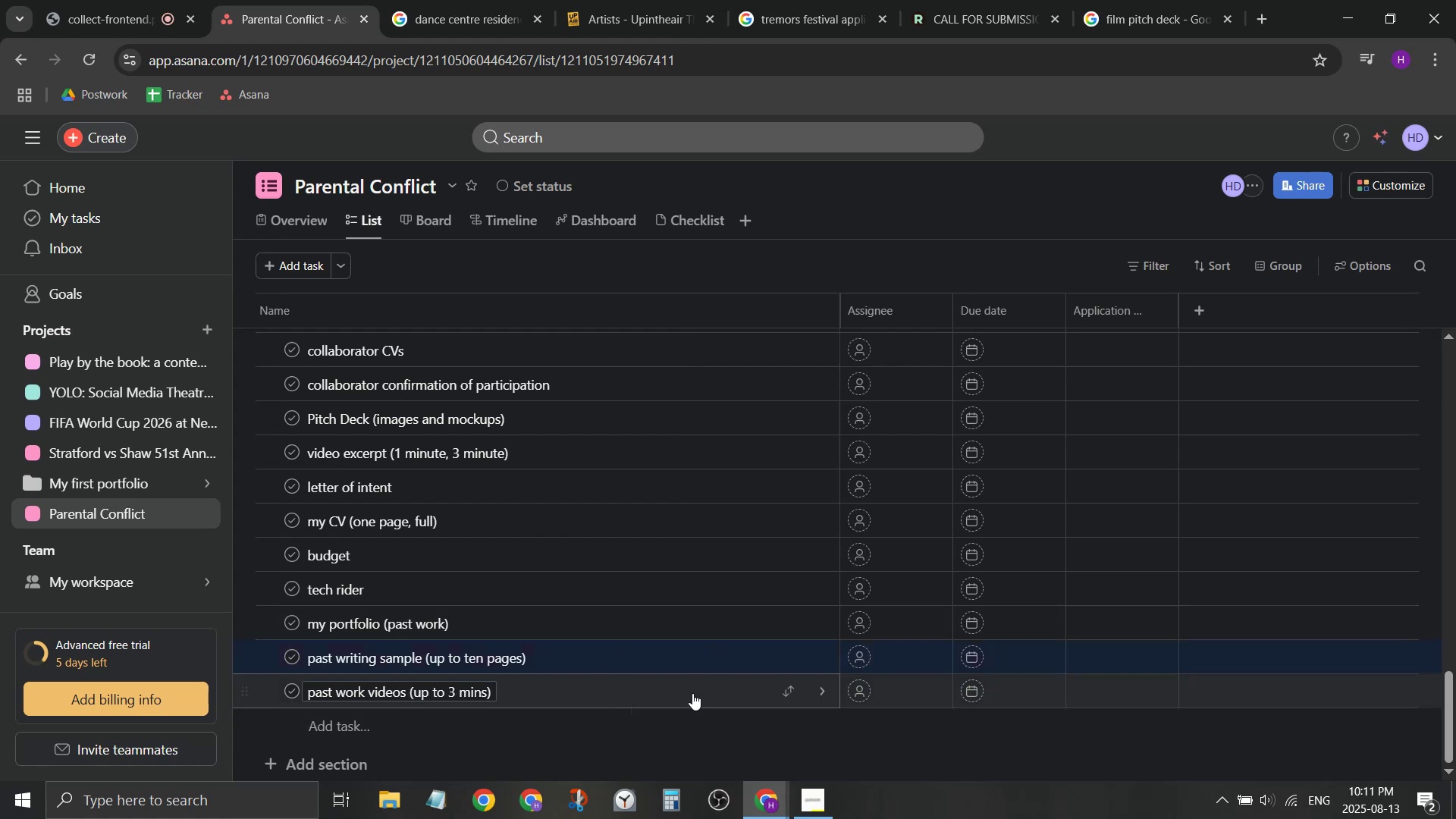 
left_click([693, 632])
 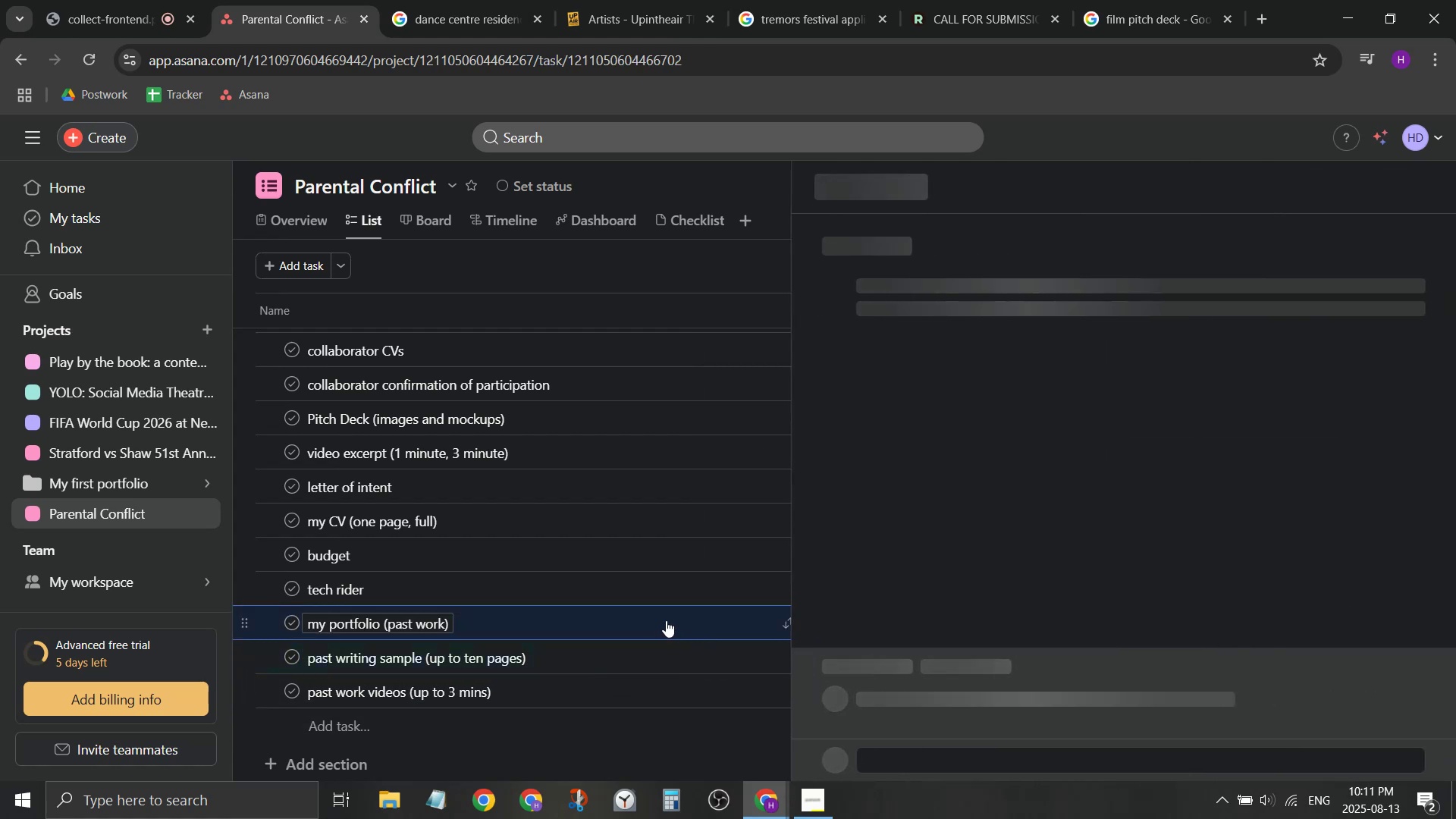 
right_click([666, 620])
 